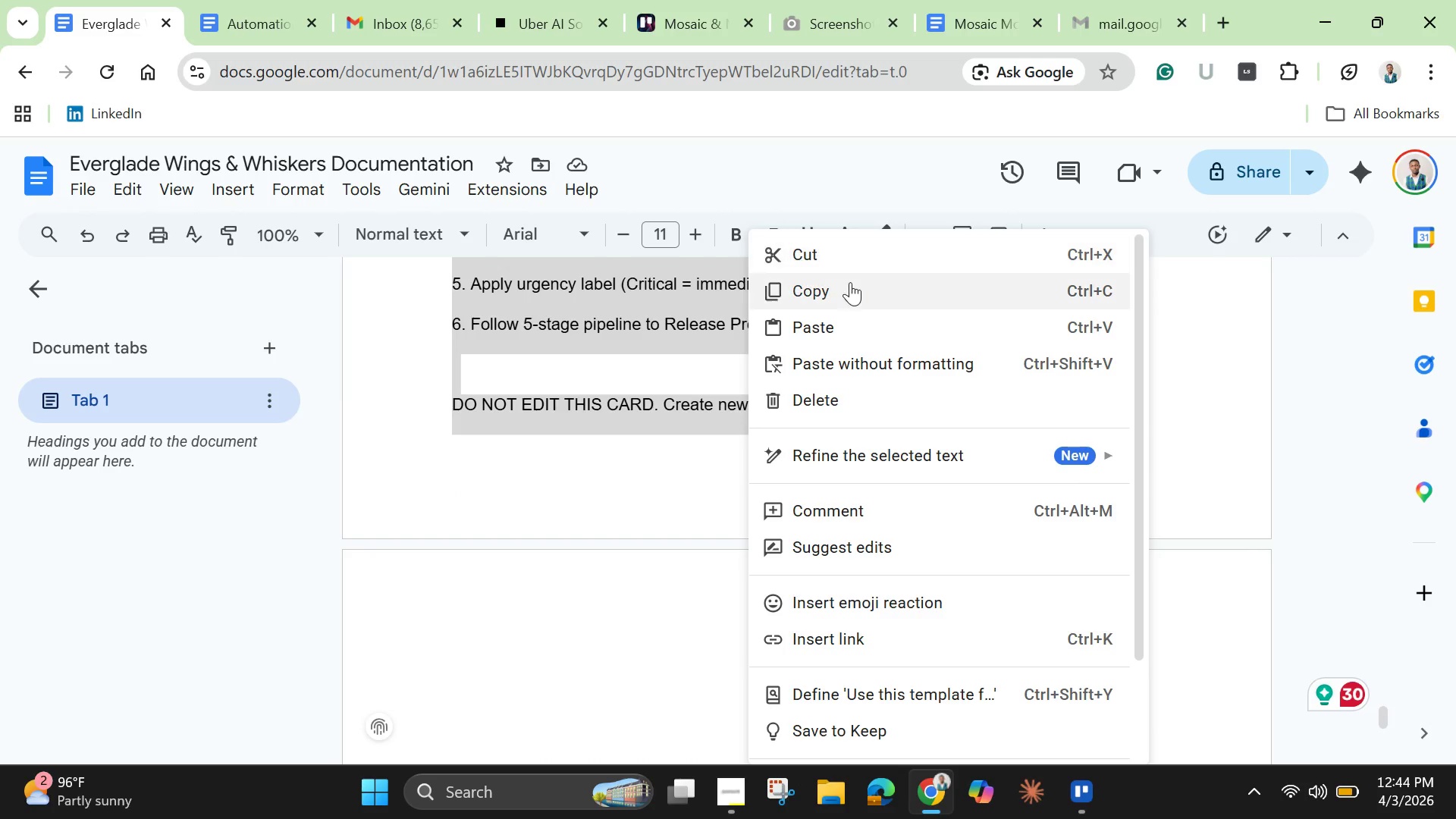 
left_click([846, 290])
 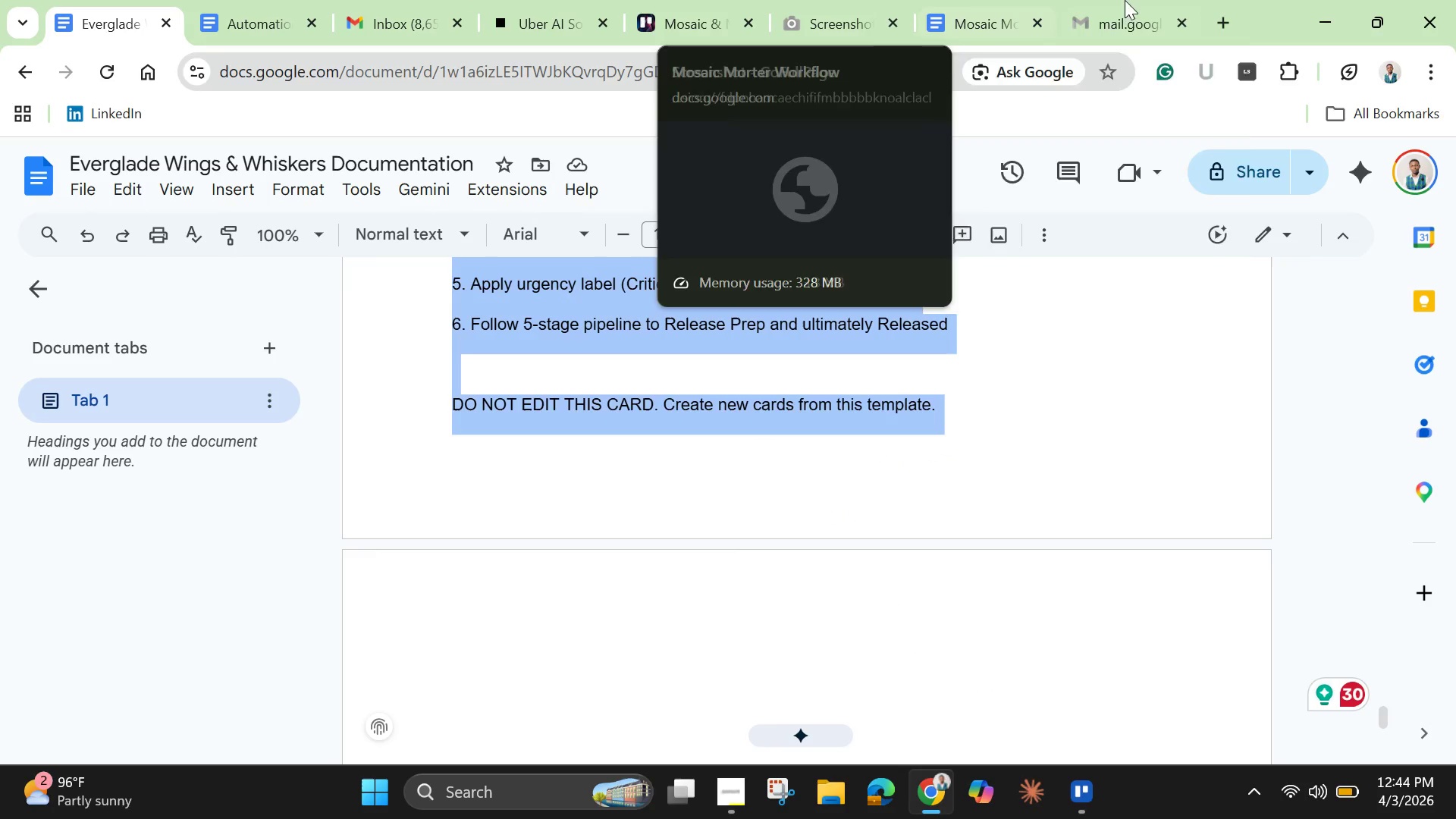 
left_click([1316, 11])
 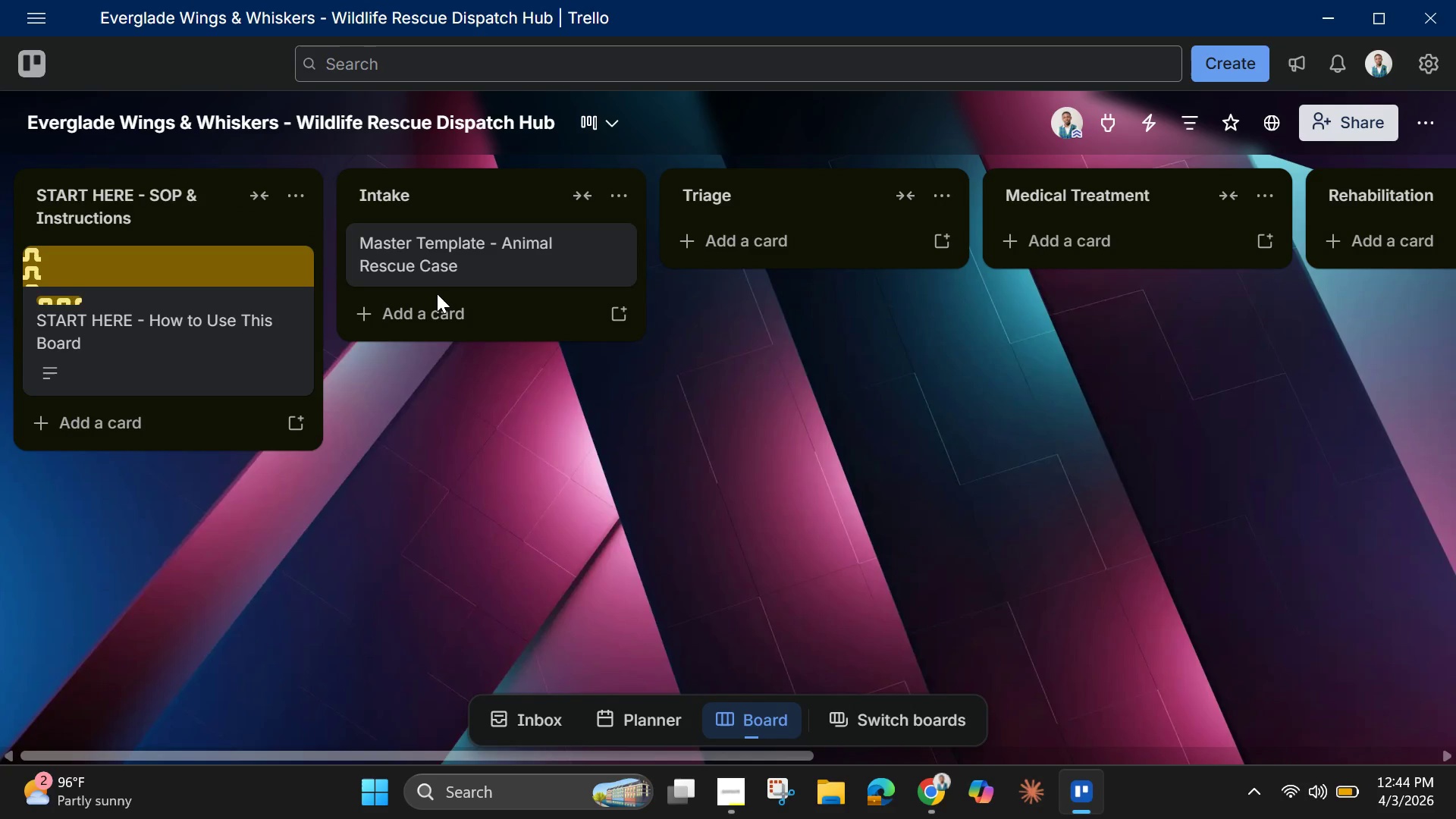 
left_click([448, 265])
 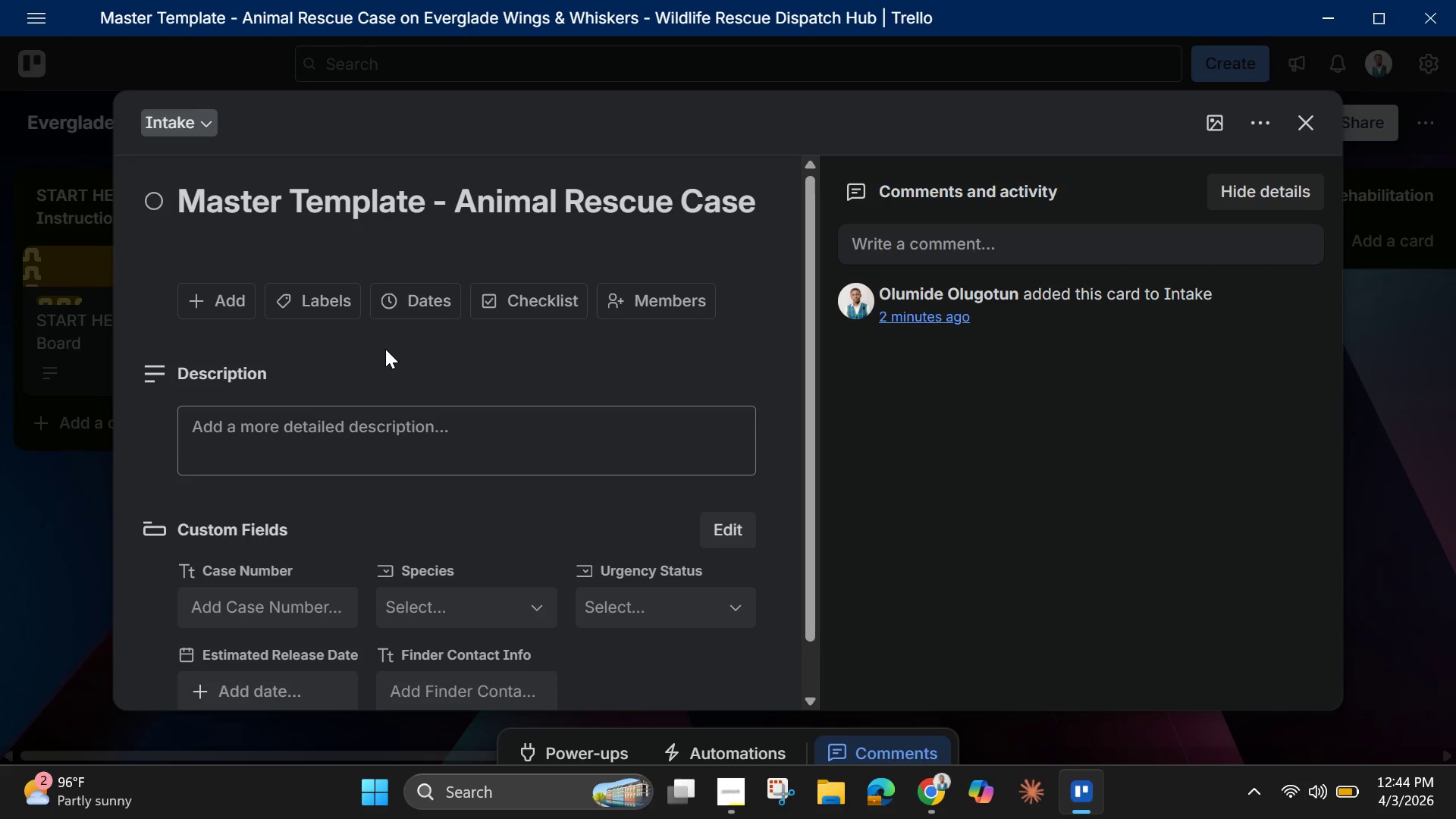 
wait(12.0)
 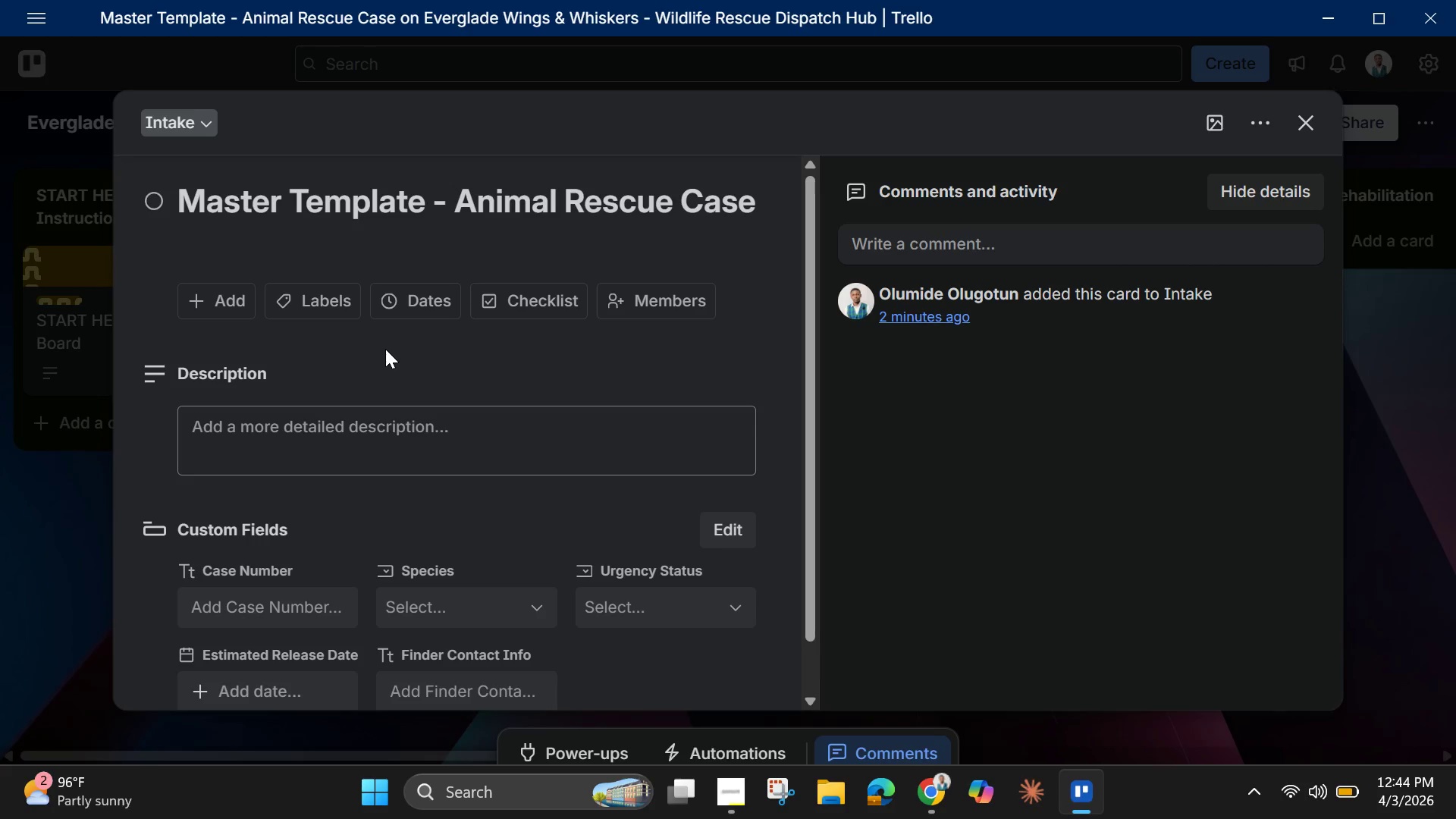 
left_click([372, 440])
 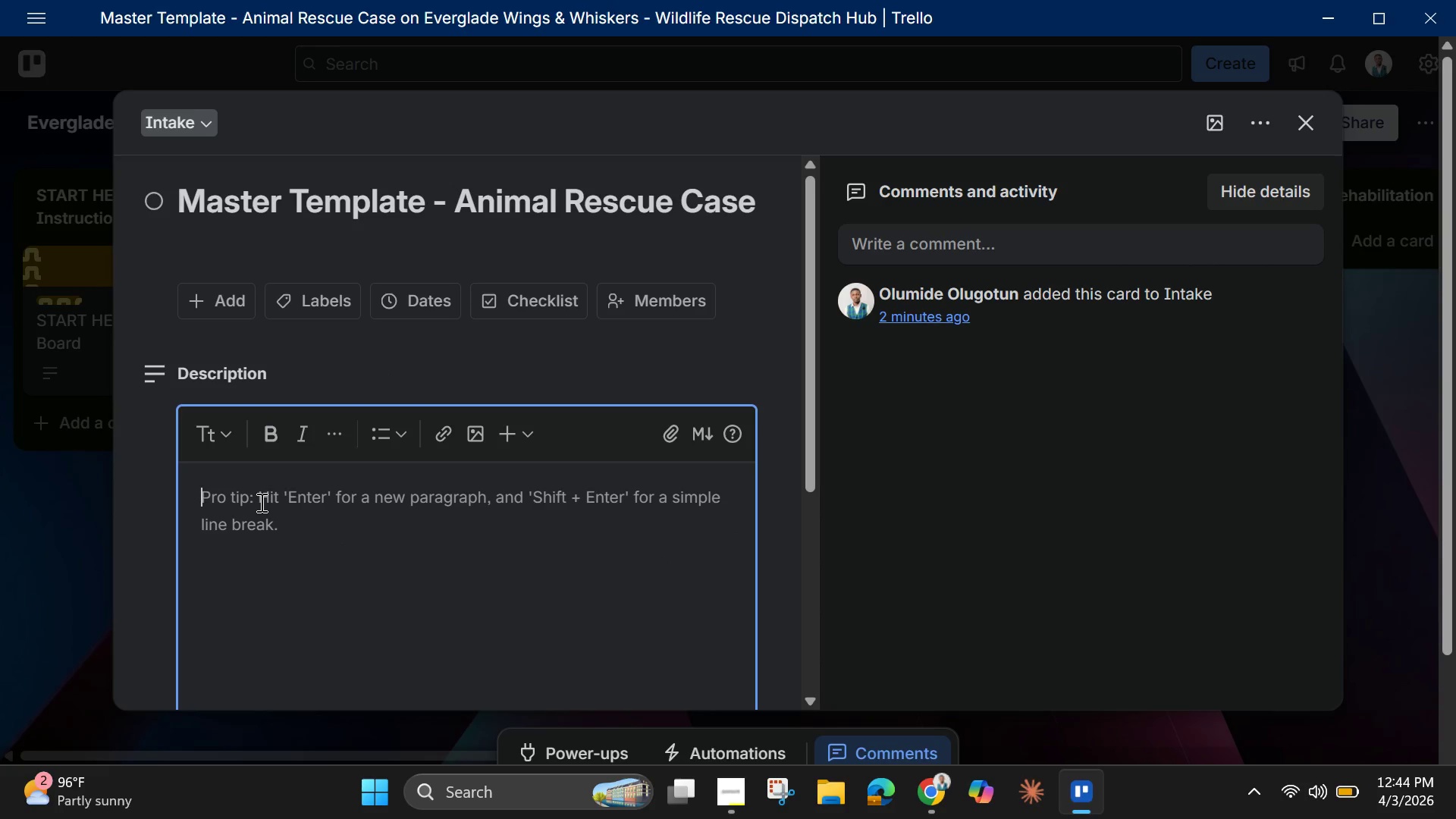 
key(Control+V)
 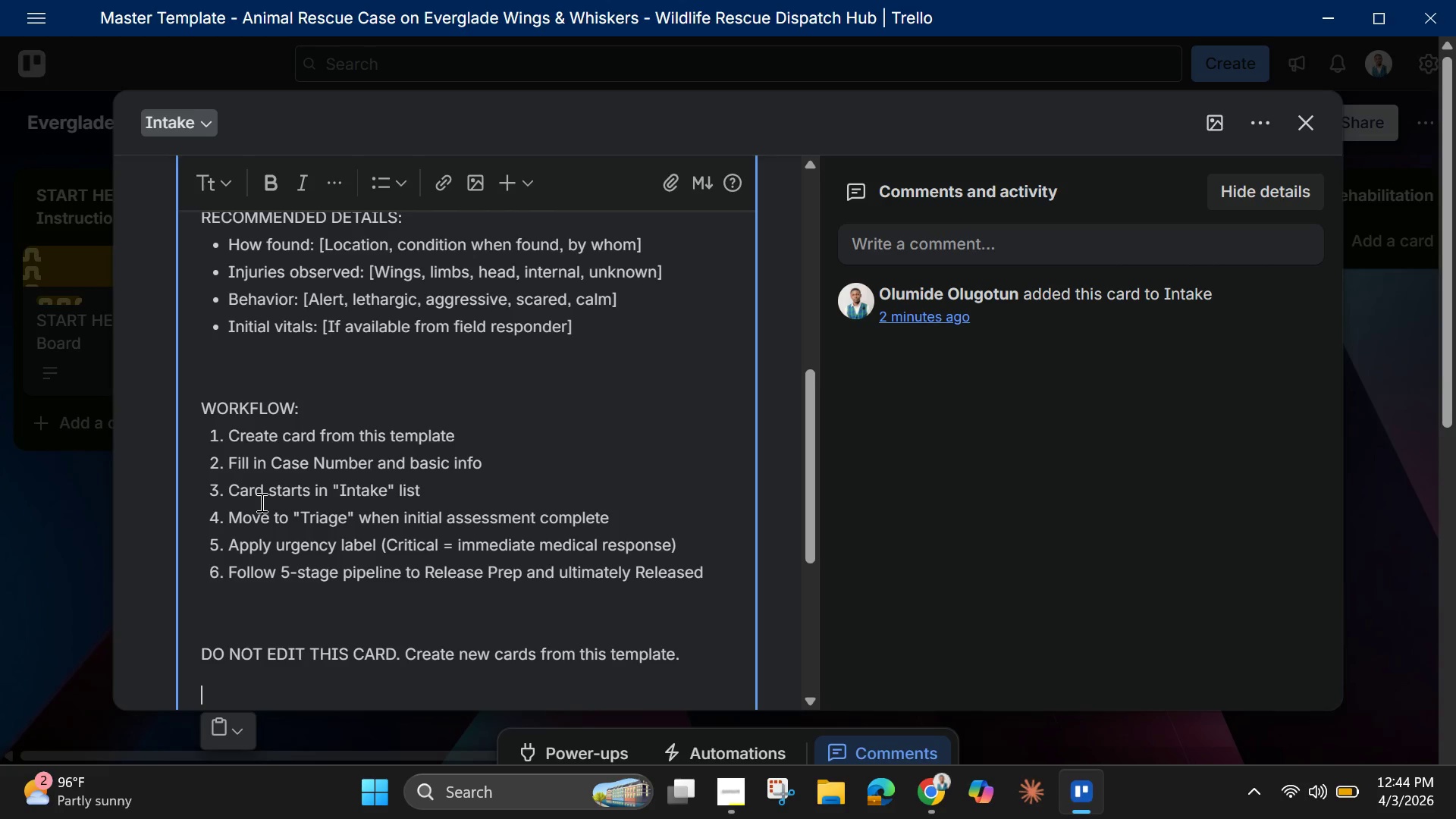 
wait(5.66)
 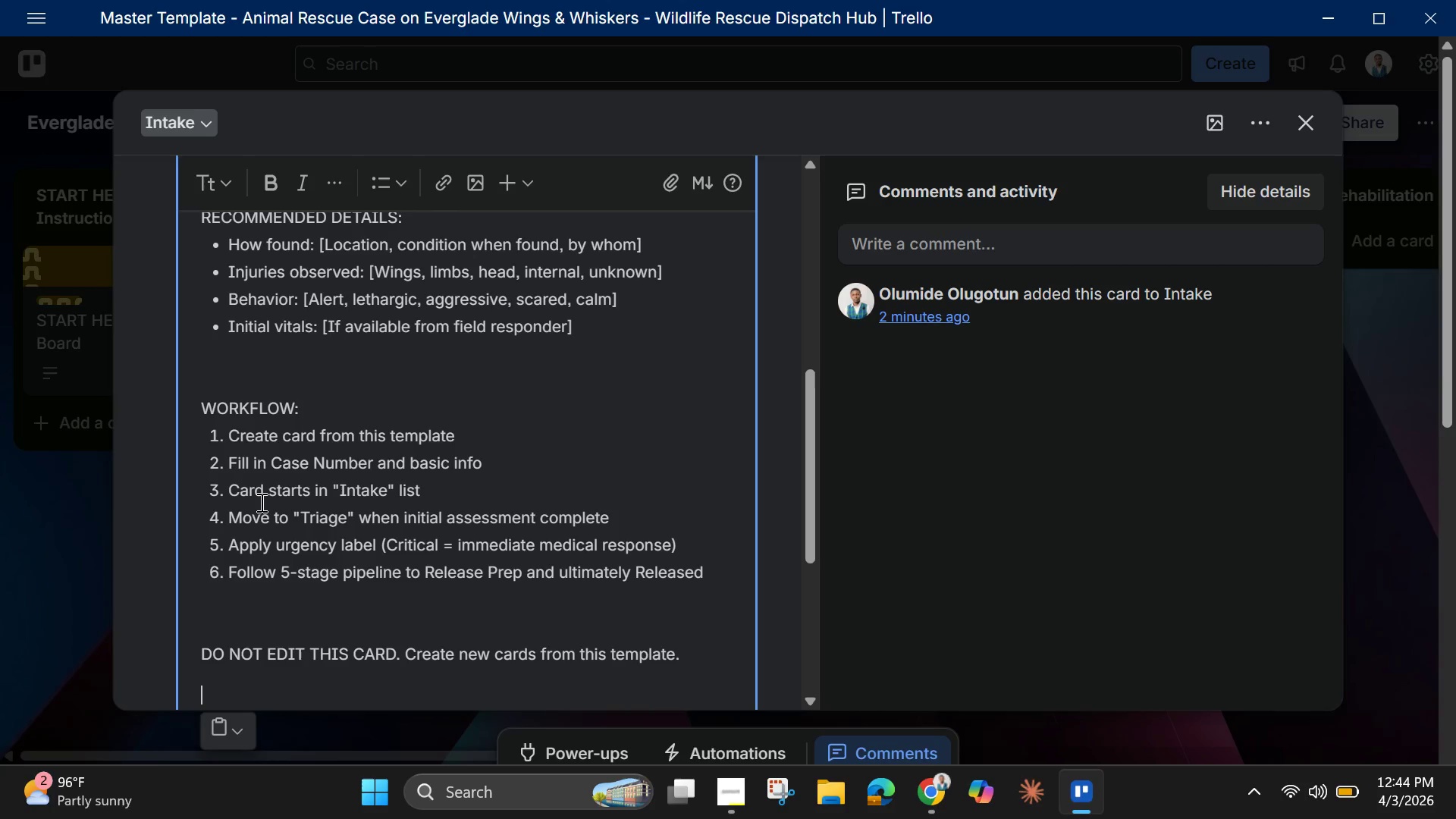 
key(Backspace)
 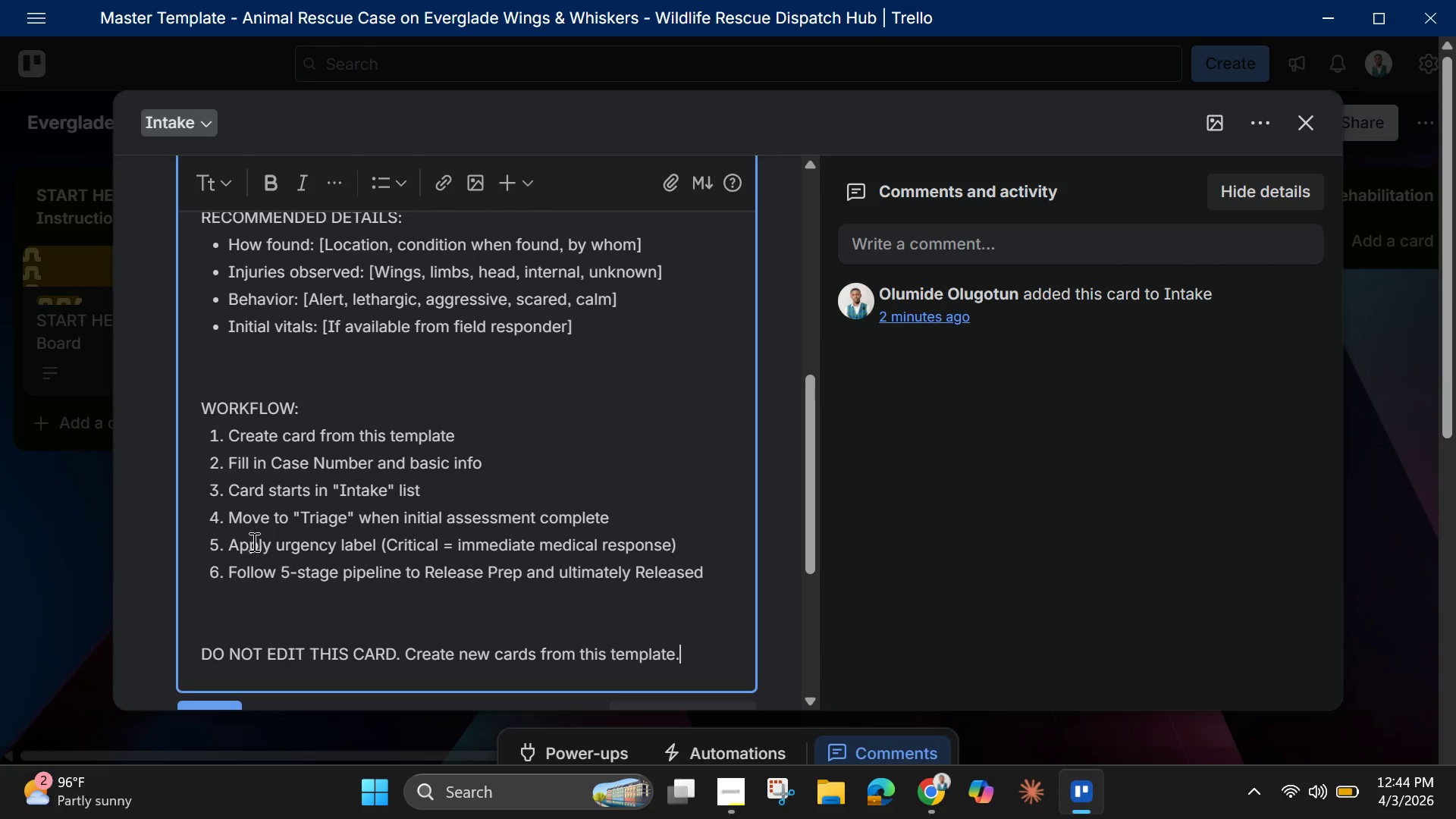 
scroll: coordinate [337, 416], scroll_direction: up, amount: 1.0
 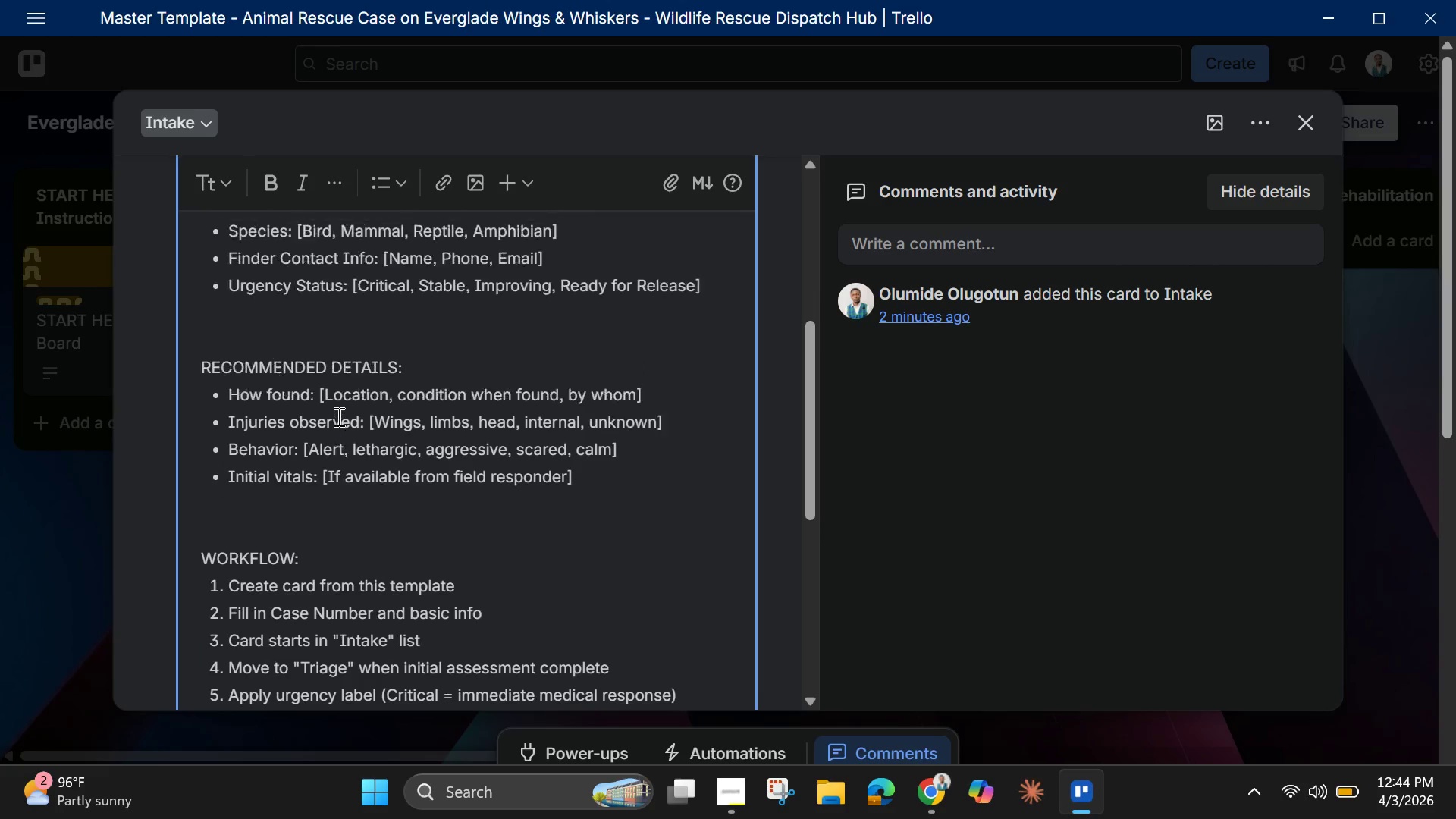 
scroll: coordinate [337, 416], scroll_direction: down, amount: 1.0
 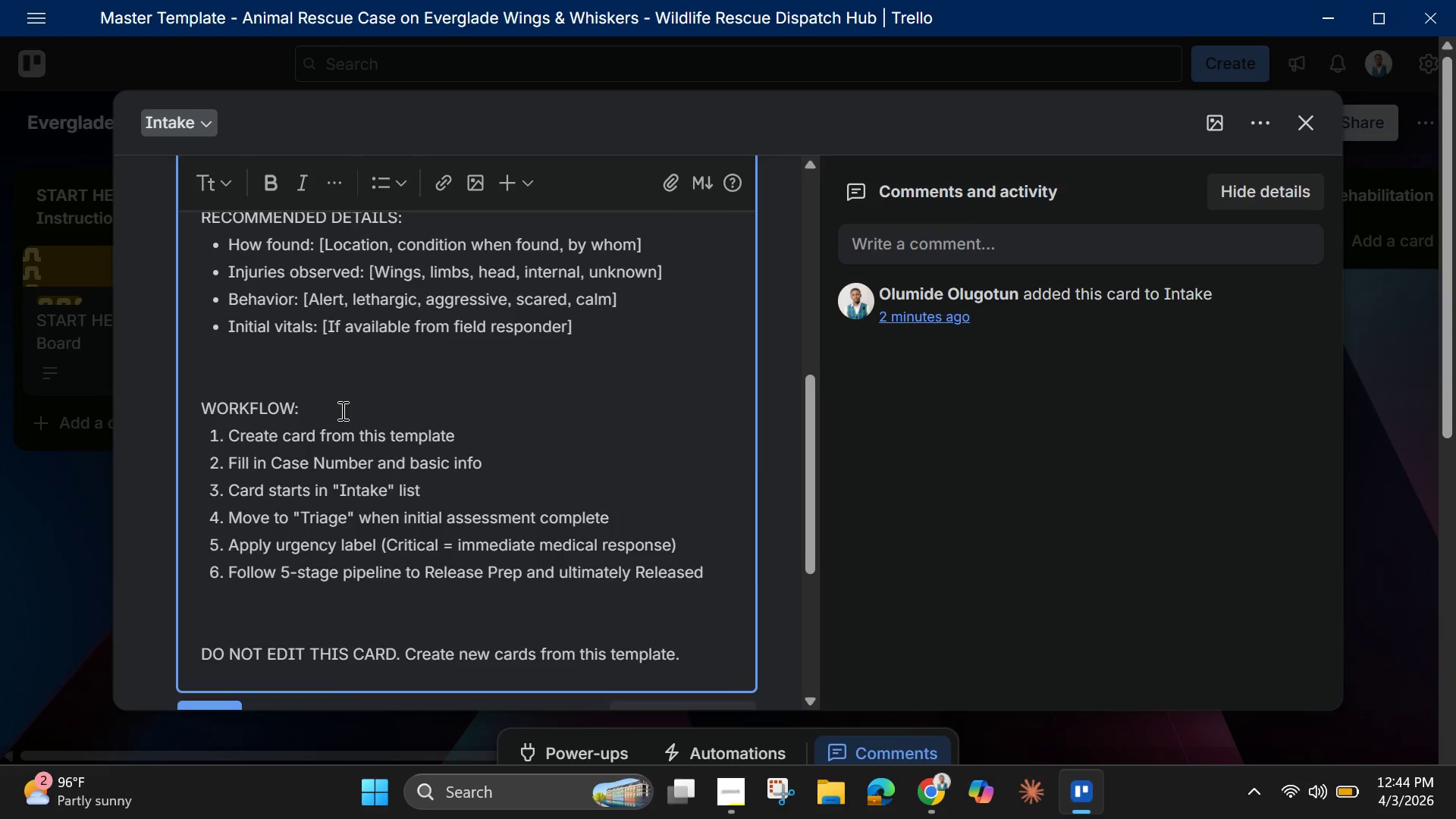 
scroll: coordinate [341, 410], scroll_direction: up, amount: 5.0
 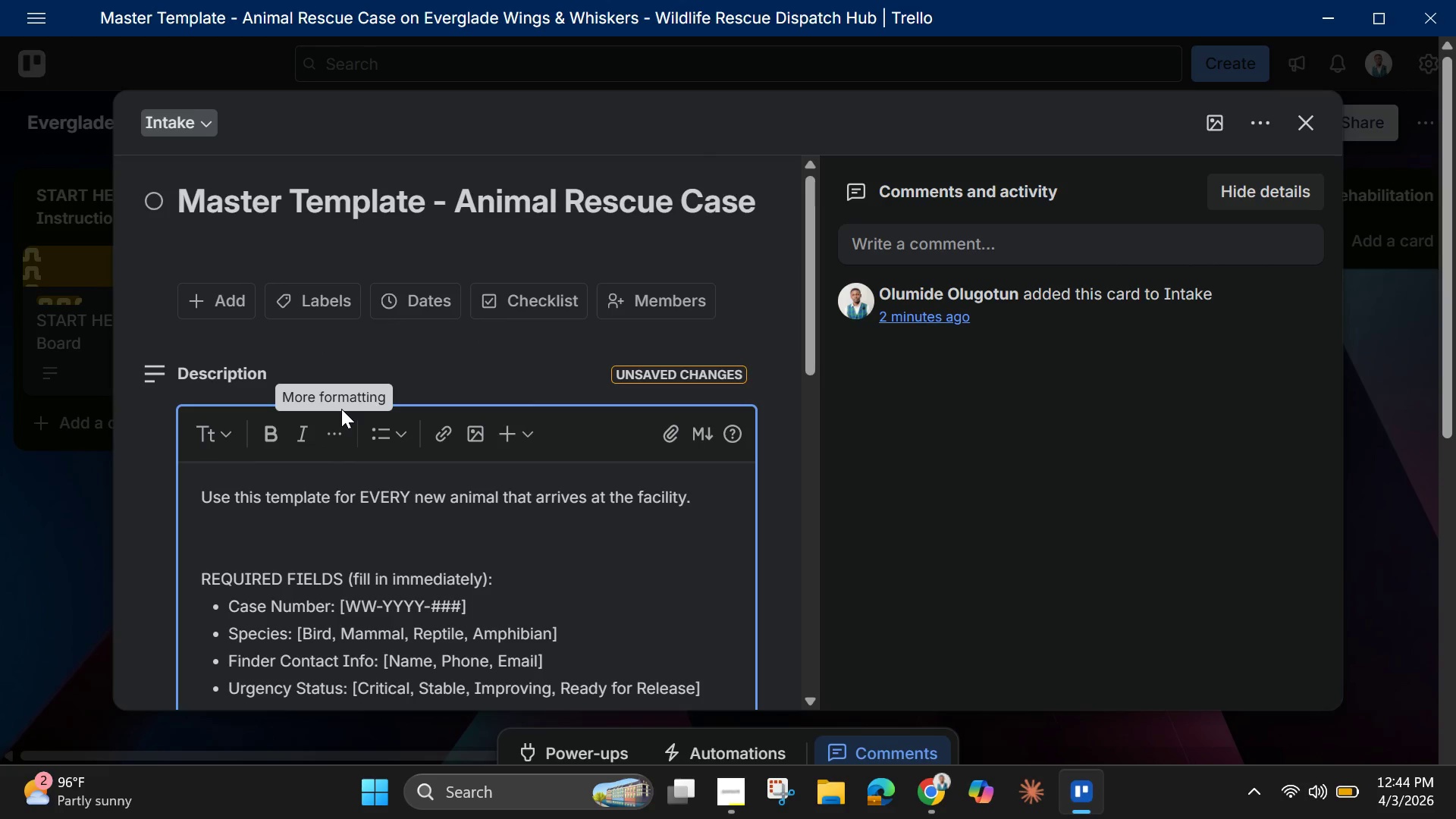 
scroll: coordinate [653, 519], scroll_direction: down, amount: 9.0
 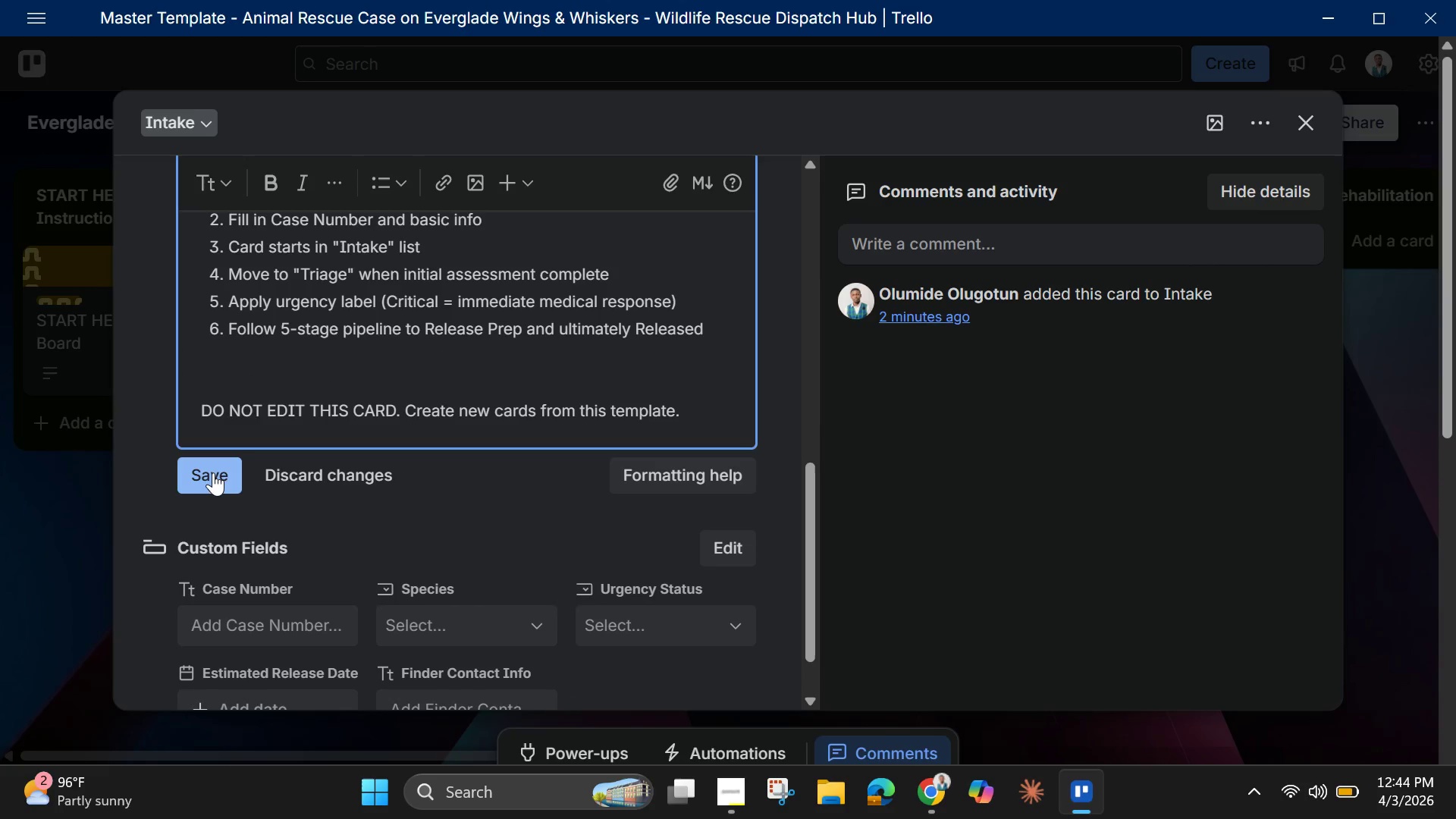 
left_click([212, 474])
 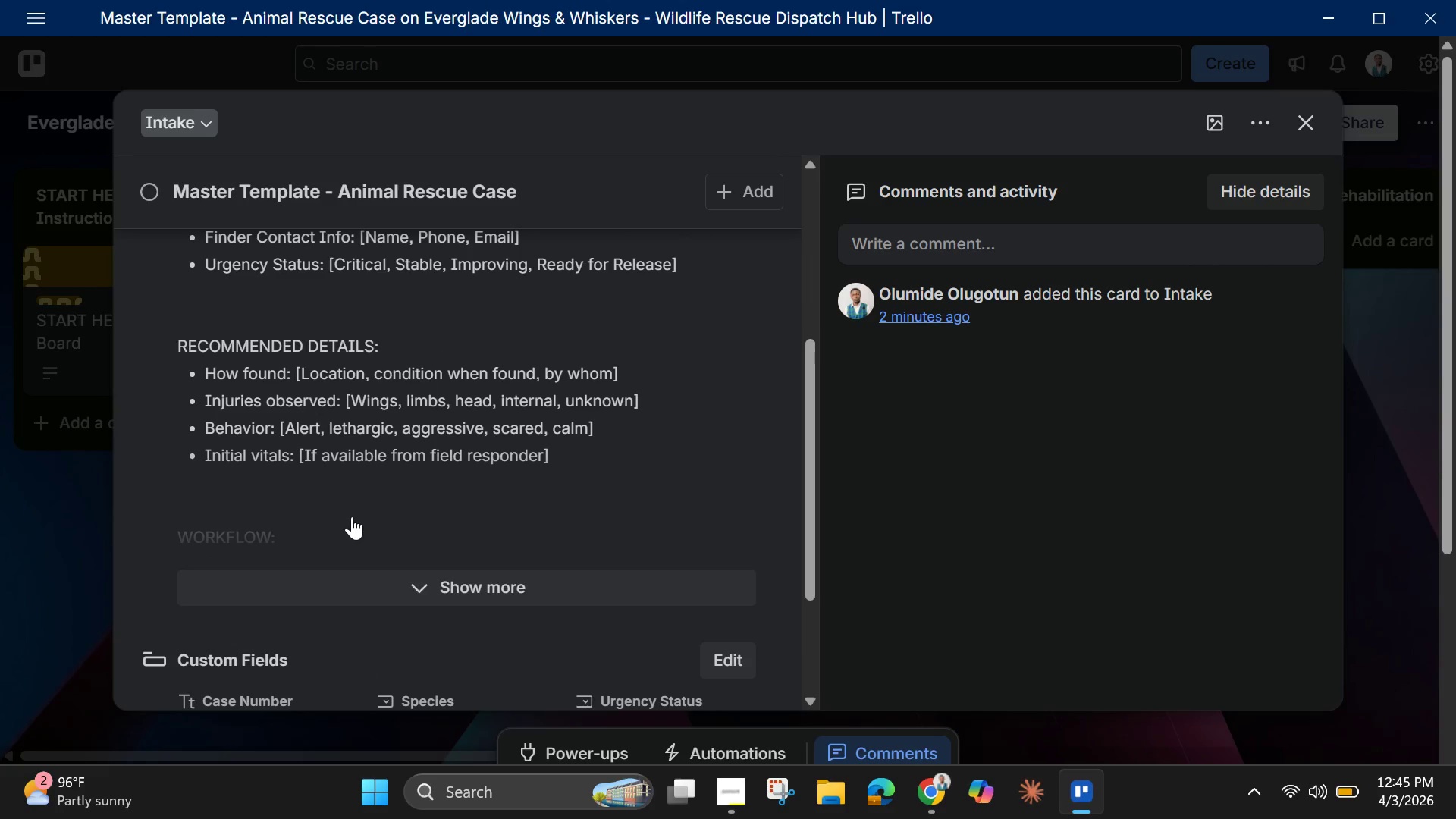 
wait(27.78)
 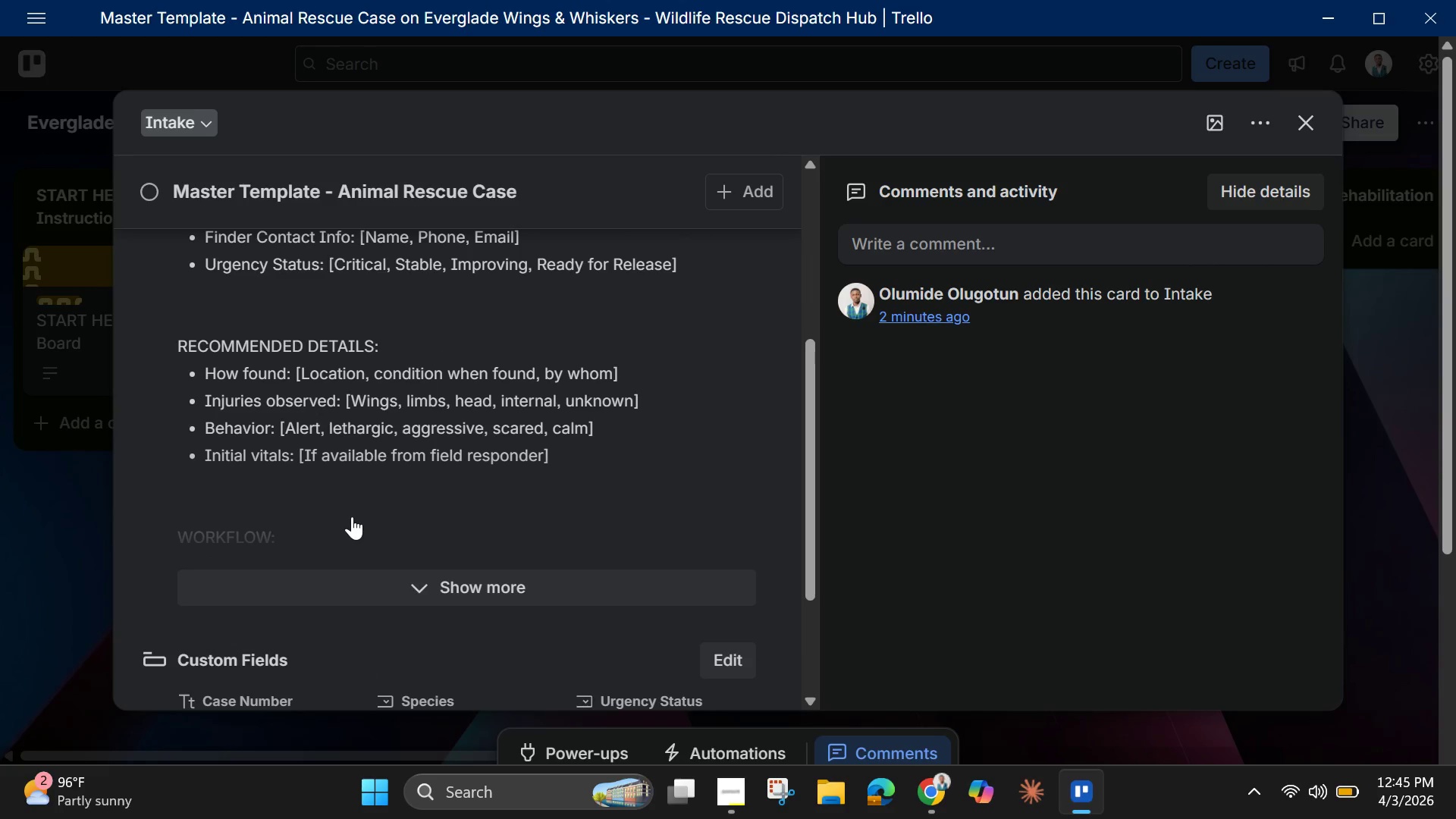 
scroll: coordinate [530, 429], scroll_direction: up, amount: 7.0
 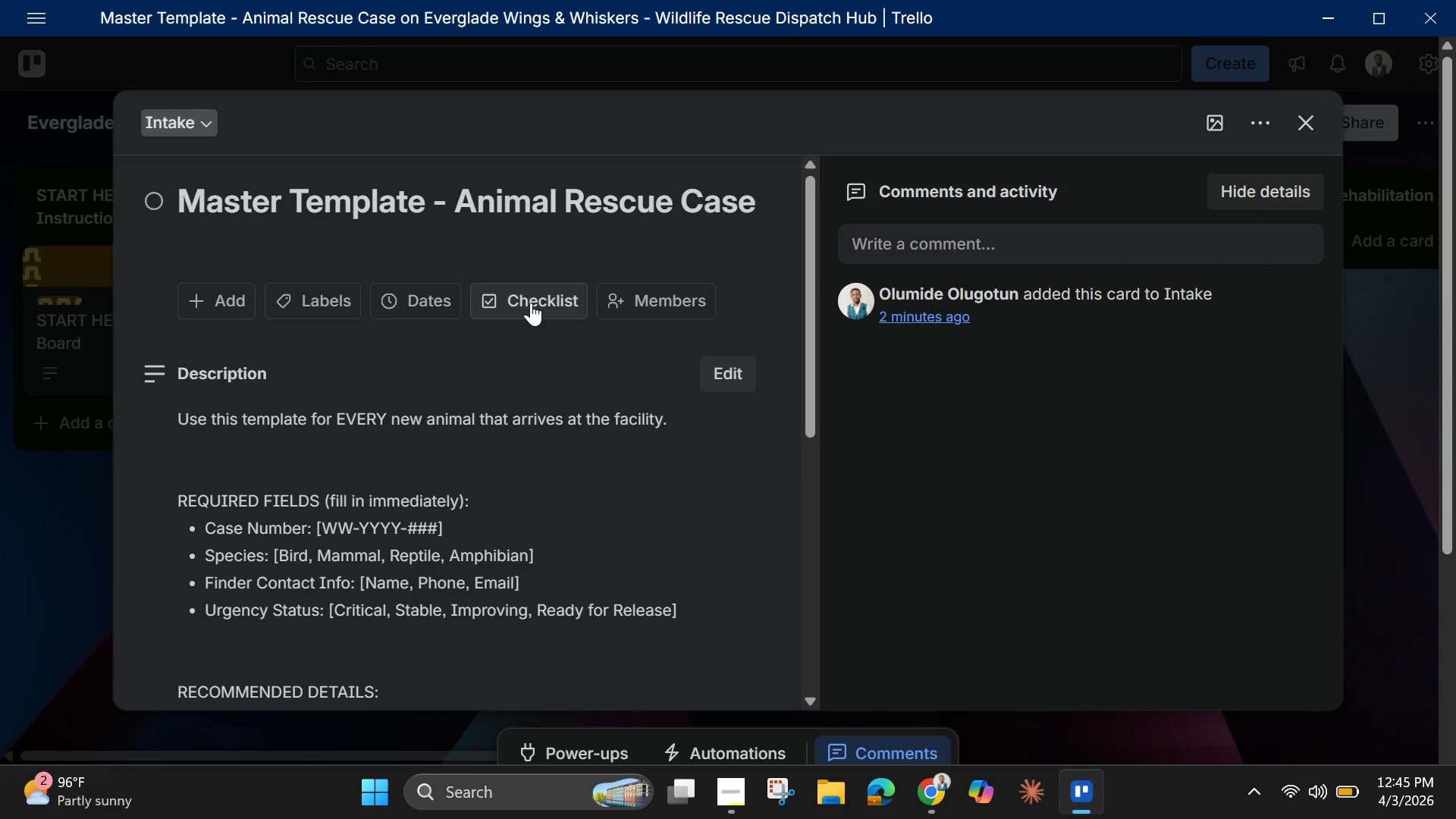 
left_click([531, 300])
 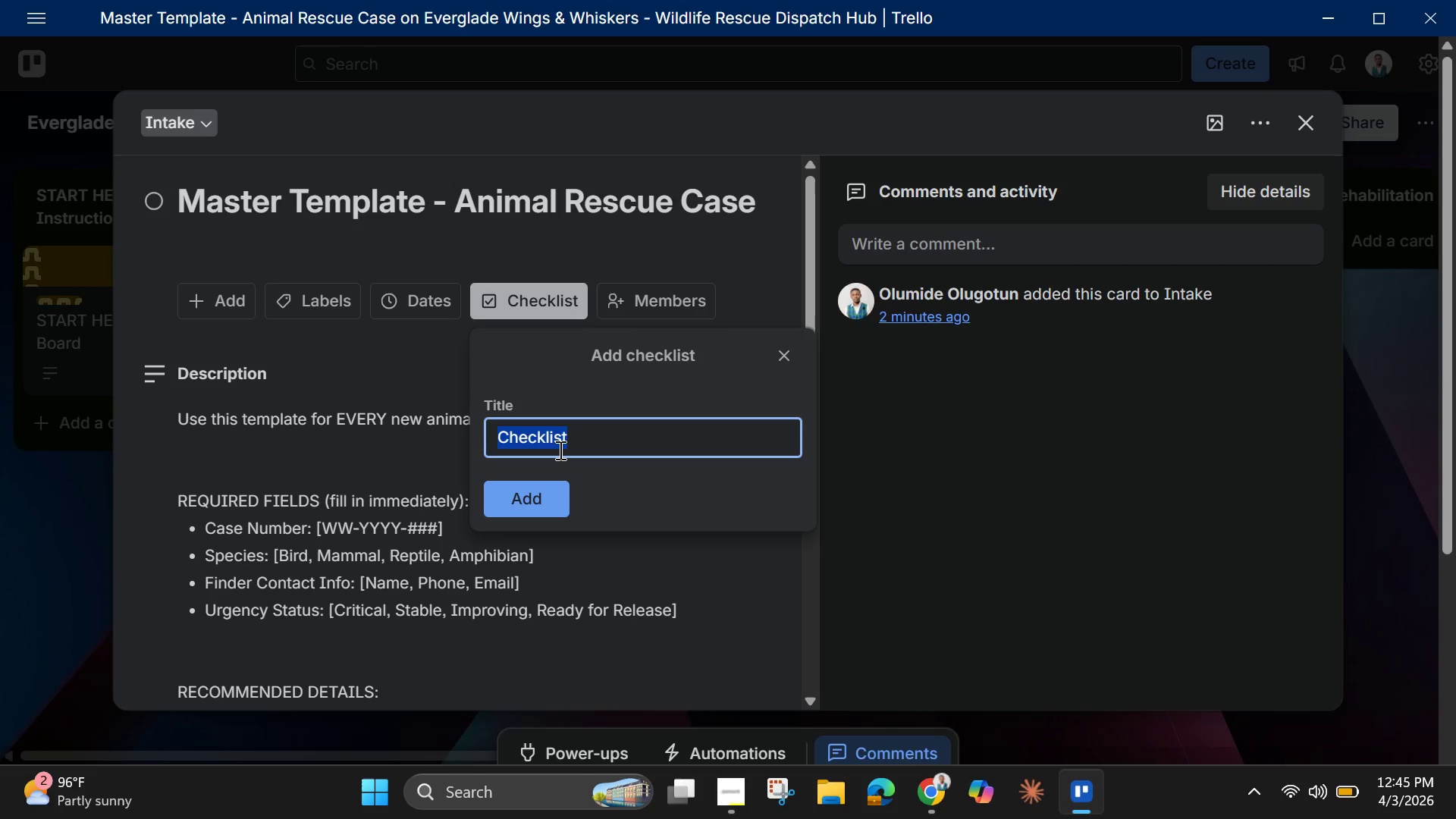 
key(Backspace)
type(Intake Assessment)
 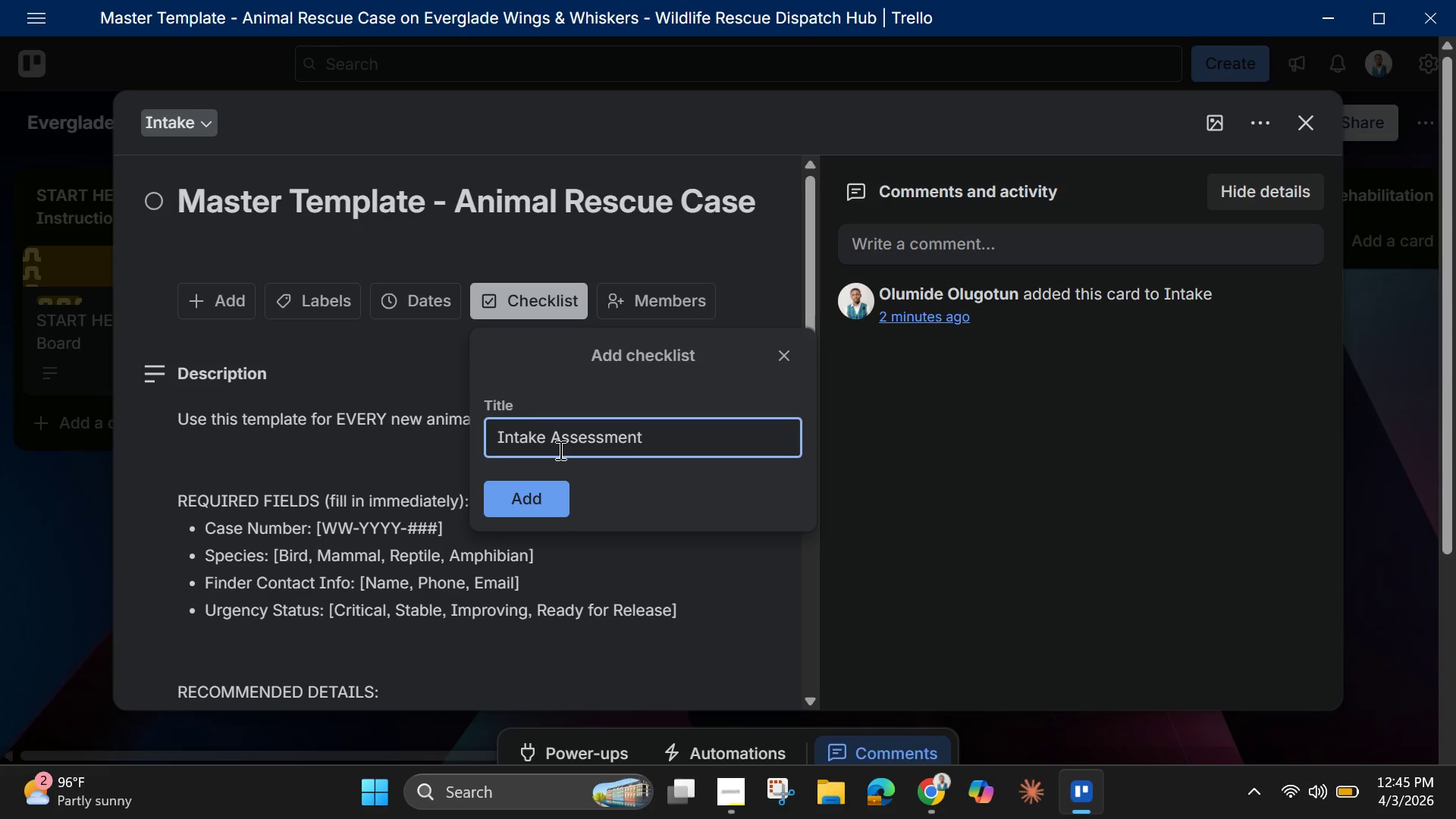 
key(Enter)
 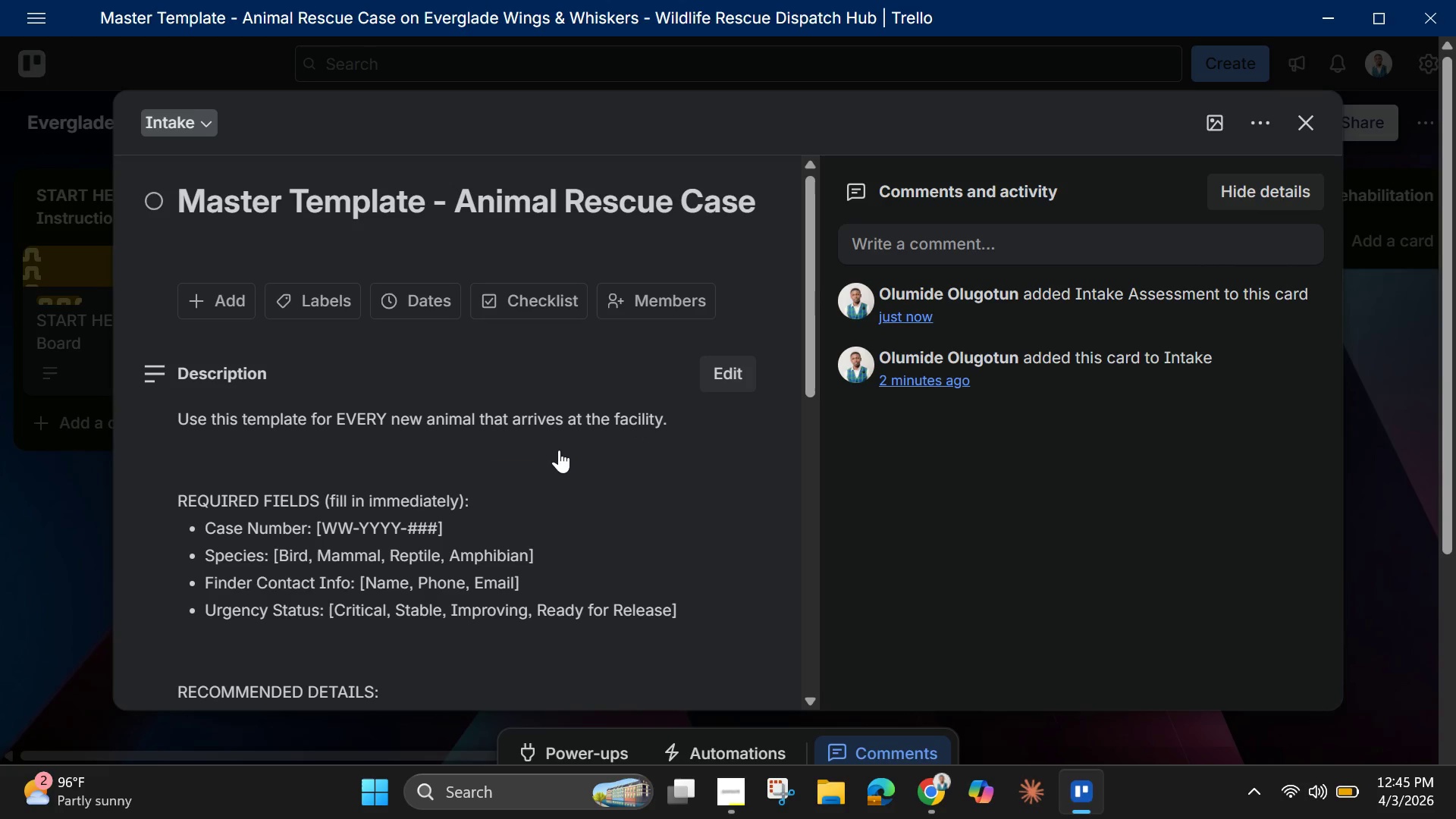 
scroll: coordinate [560, 453], scroll_direction: down, amount: 8.0
 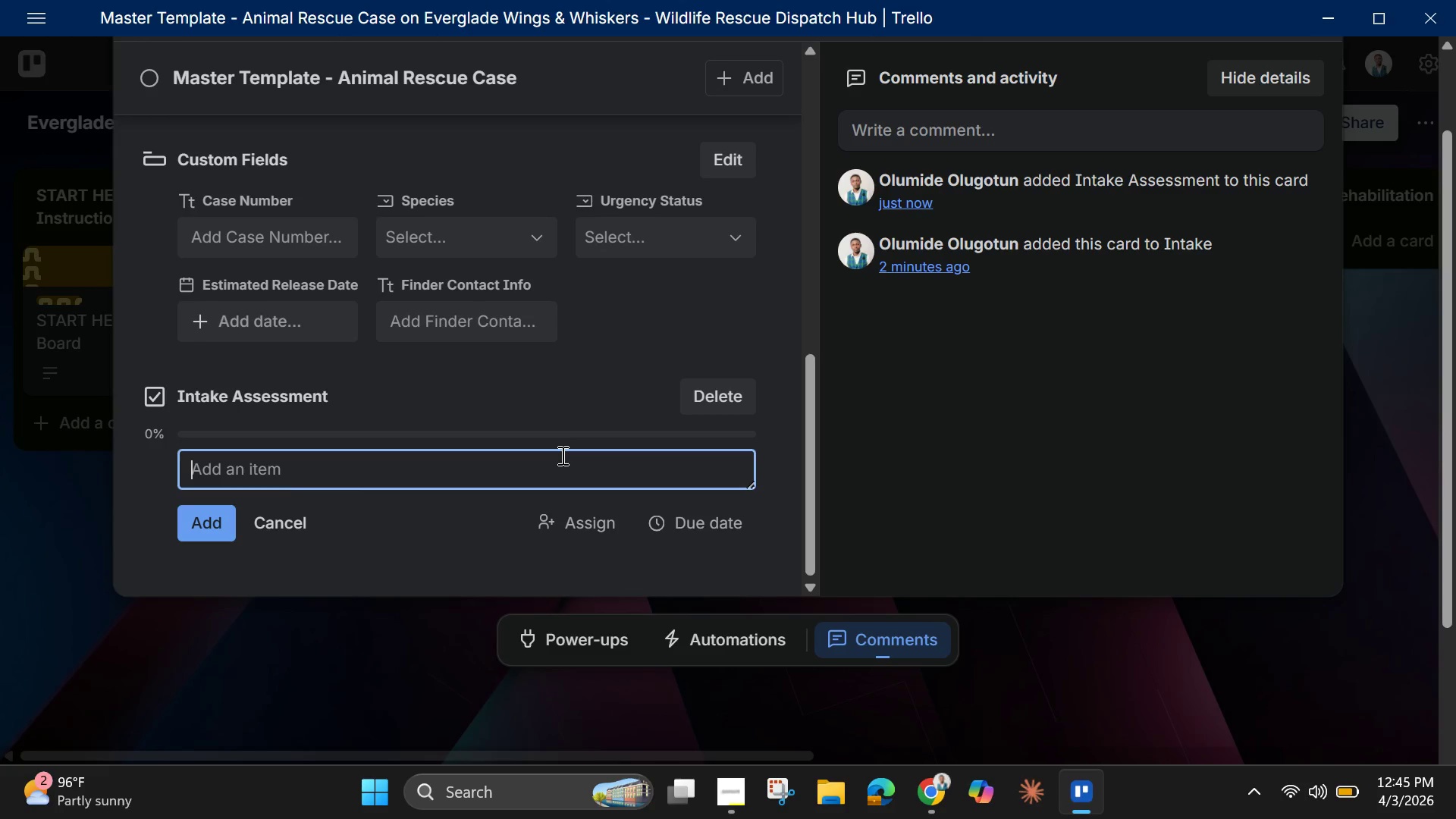 
wait(6.8)
 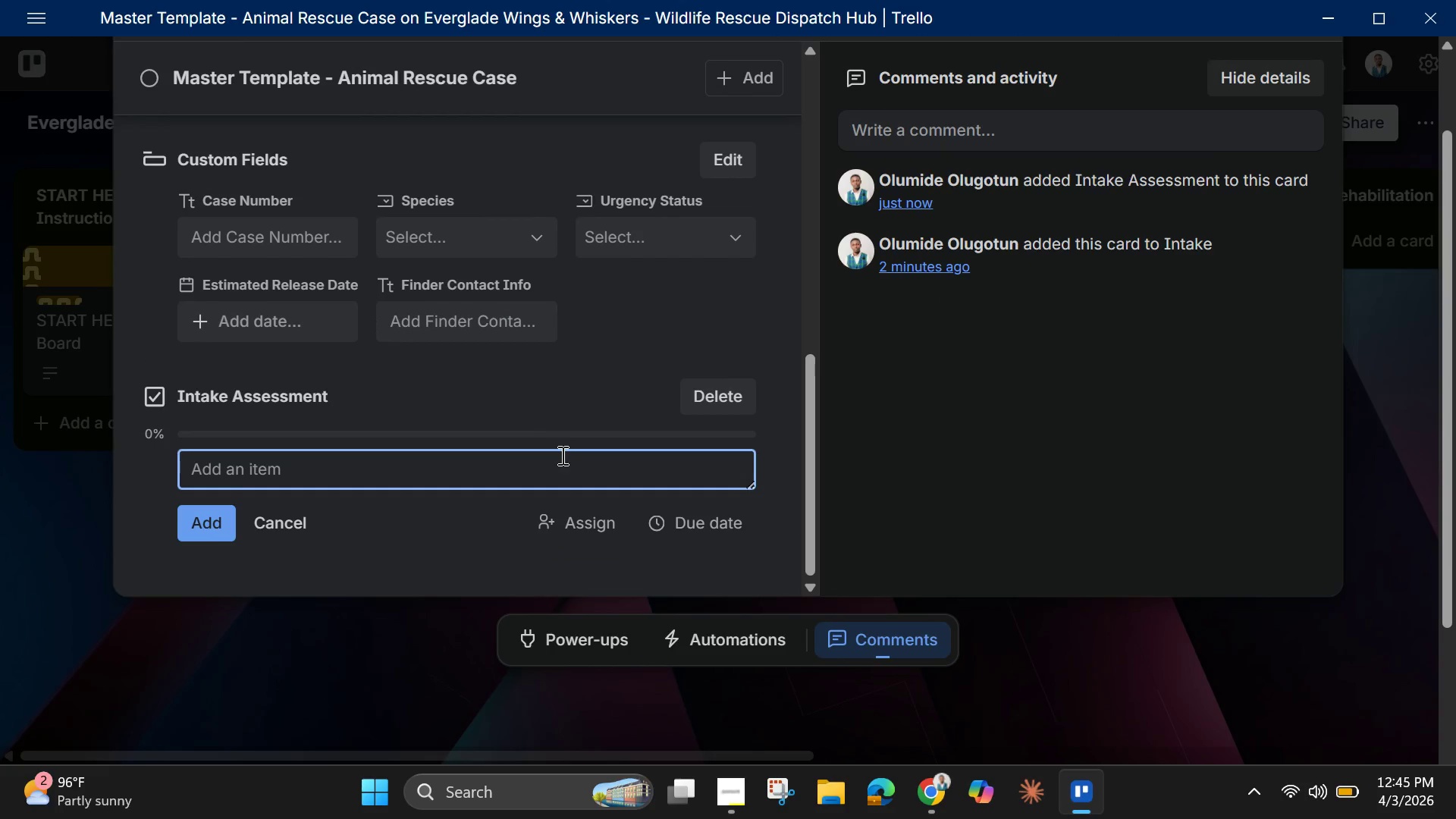 
type(Case Number recorded)
 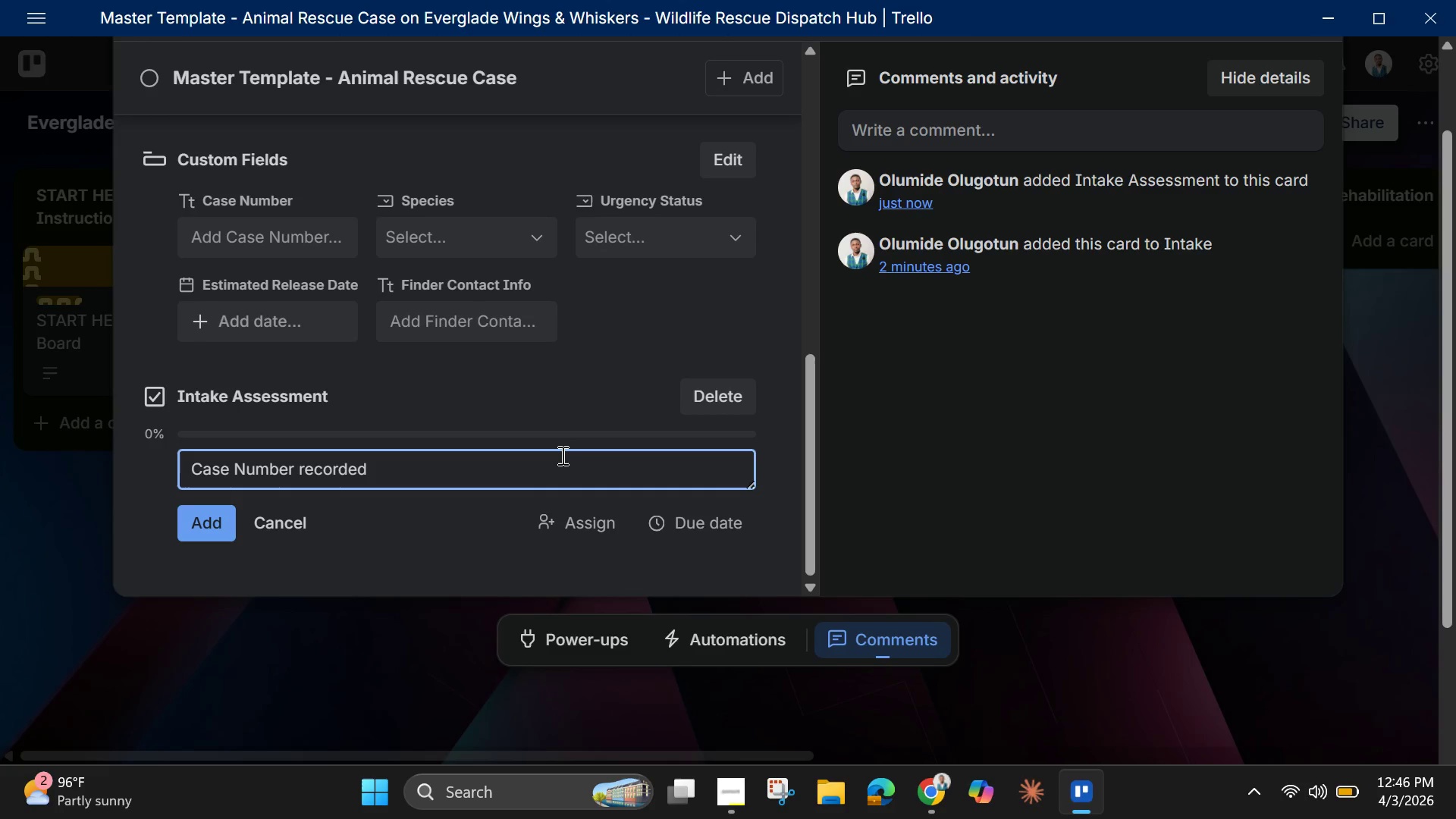 
key(Enter)
 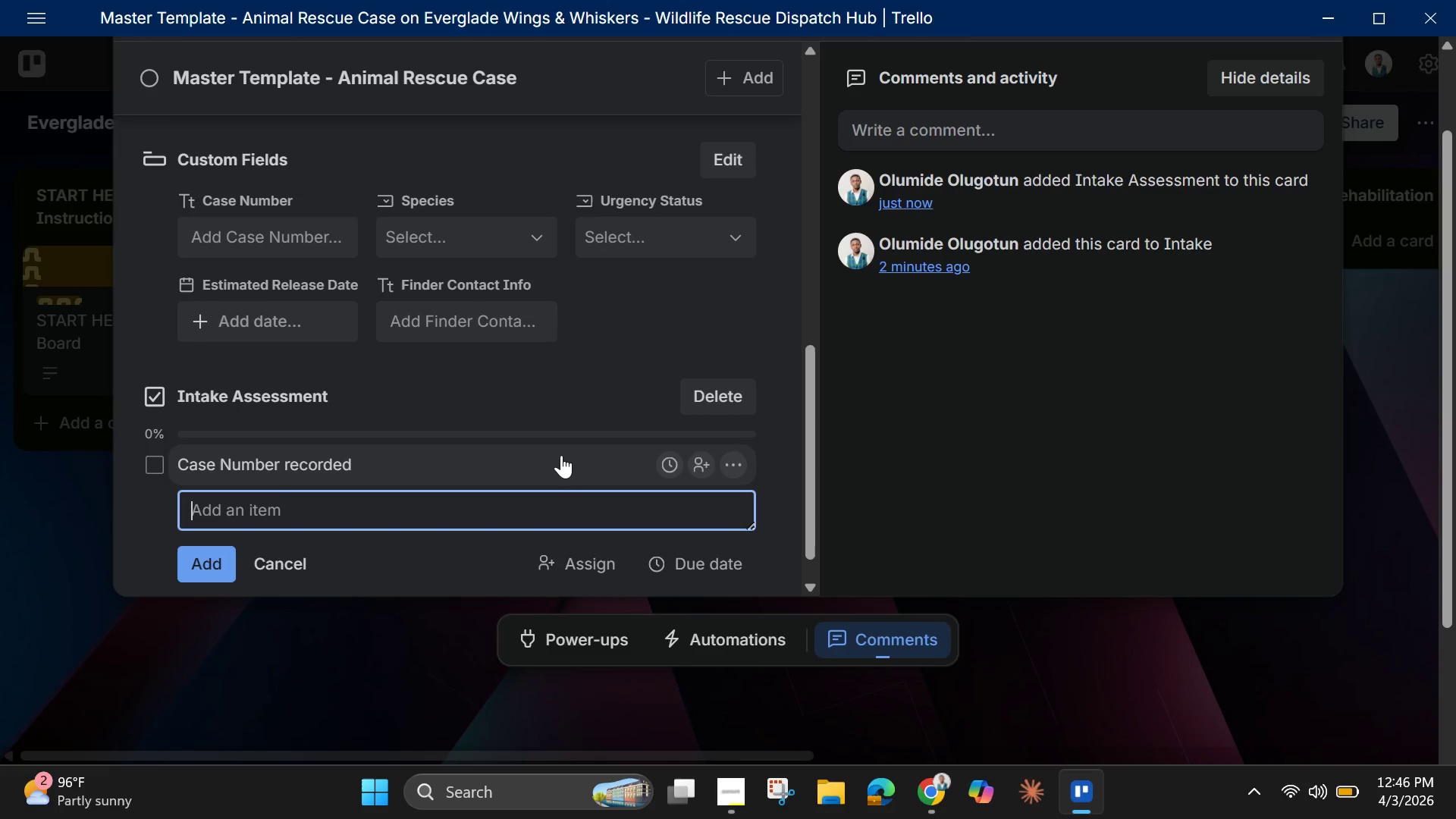 
type(Species identified)
 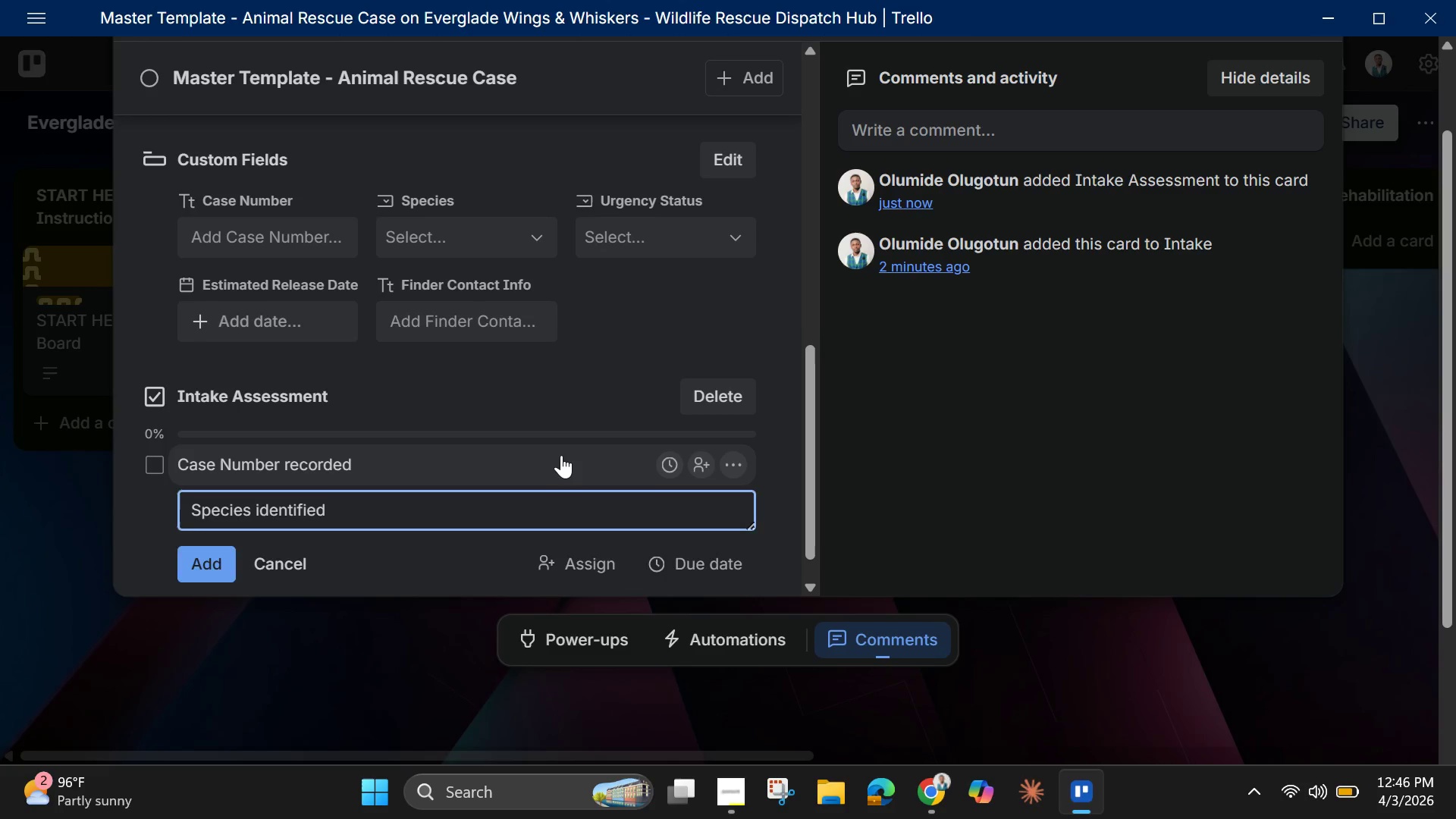 
key(Enter)
 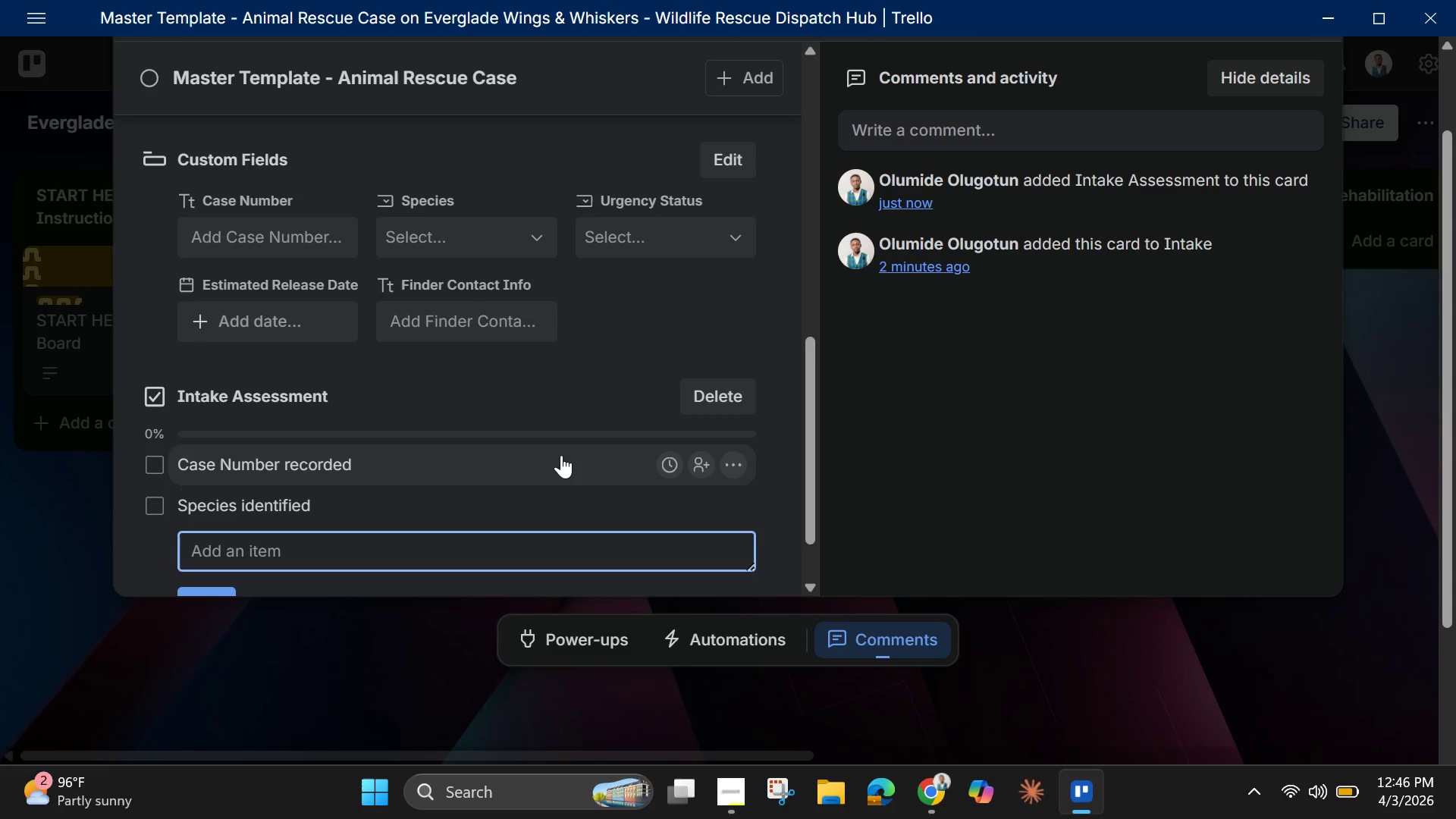 
type(Finder contact )
 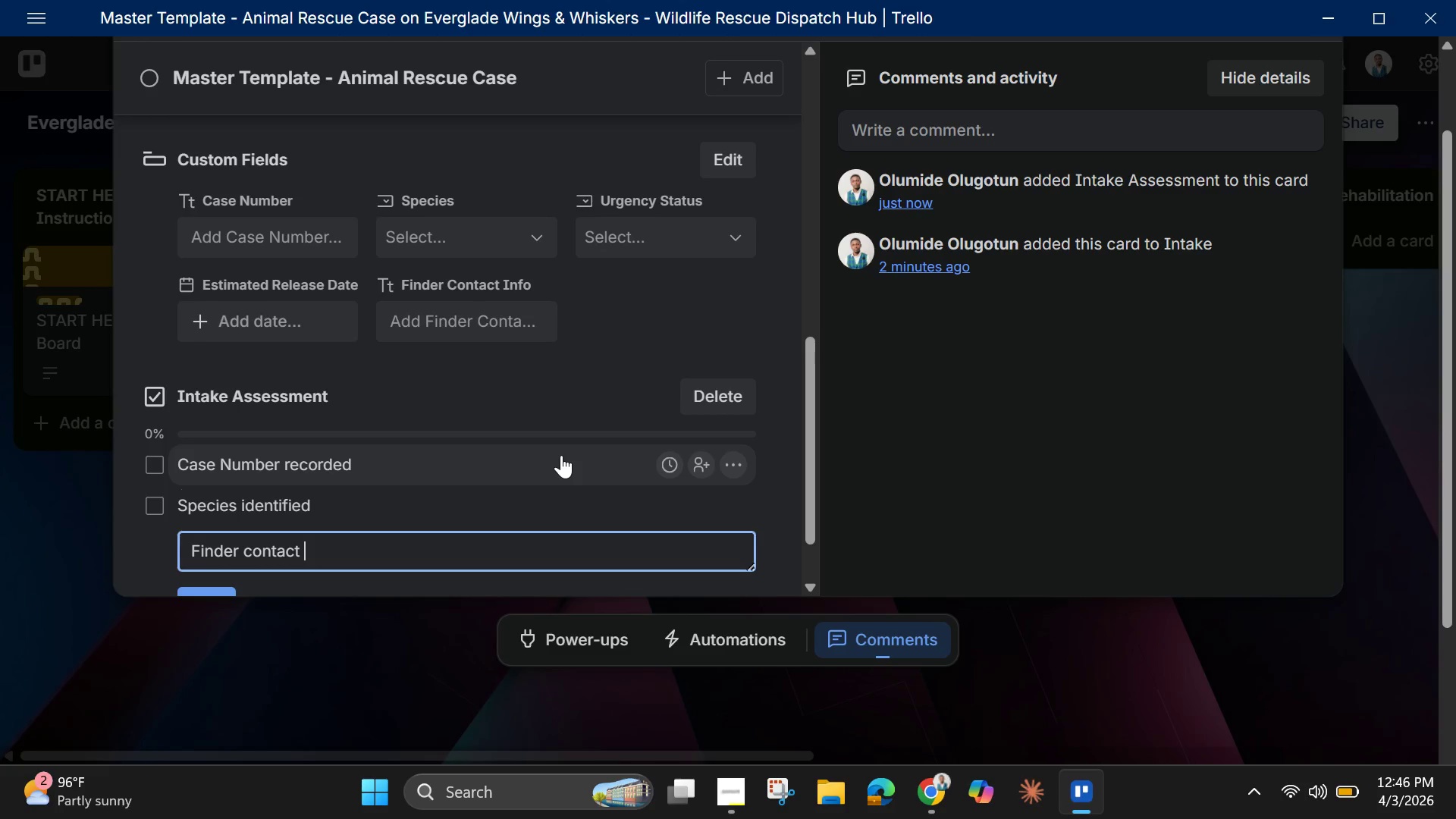 
type(info collected)
 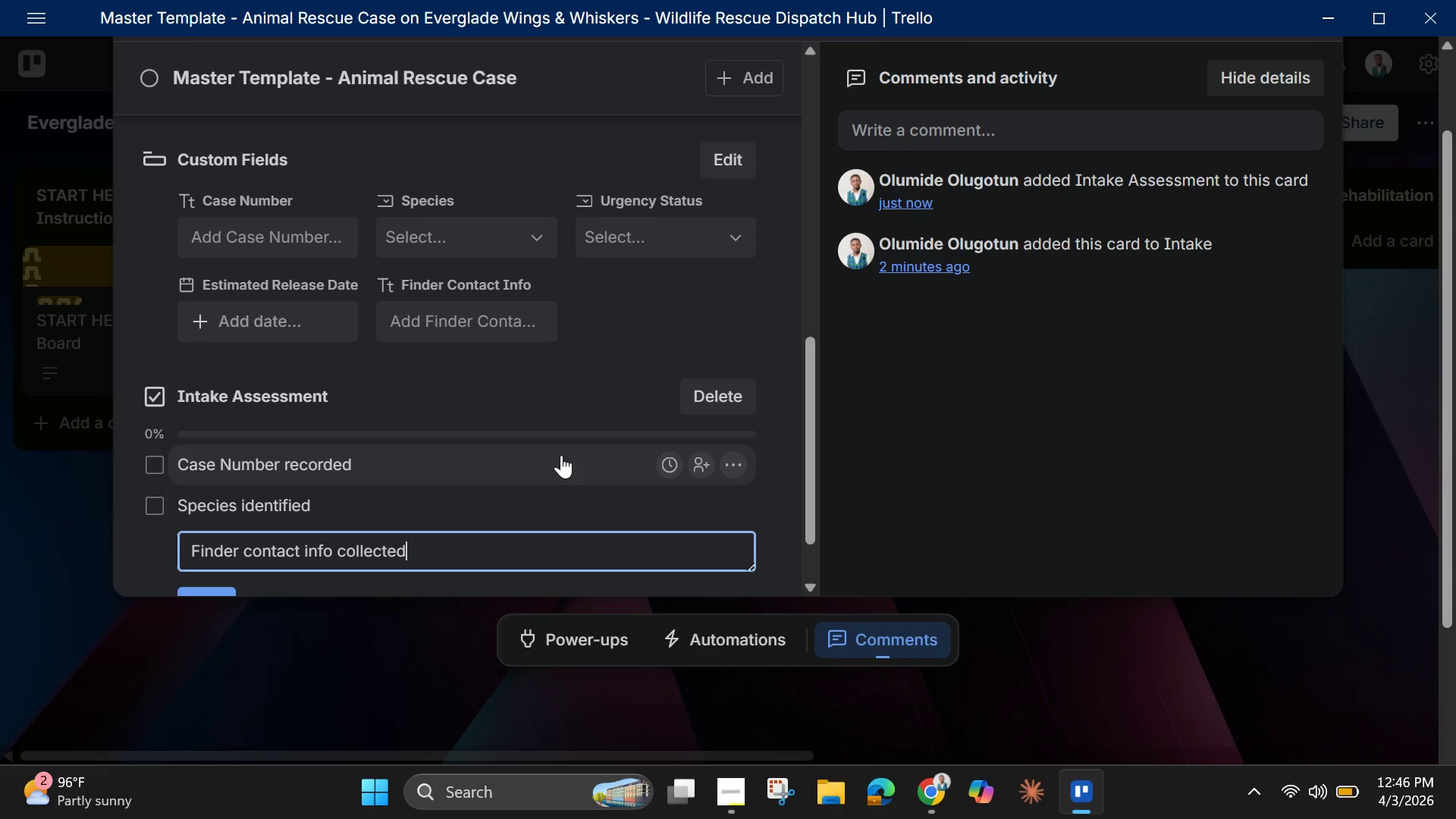 
key(Enter)
 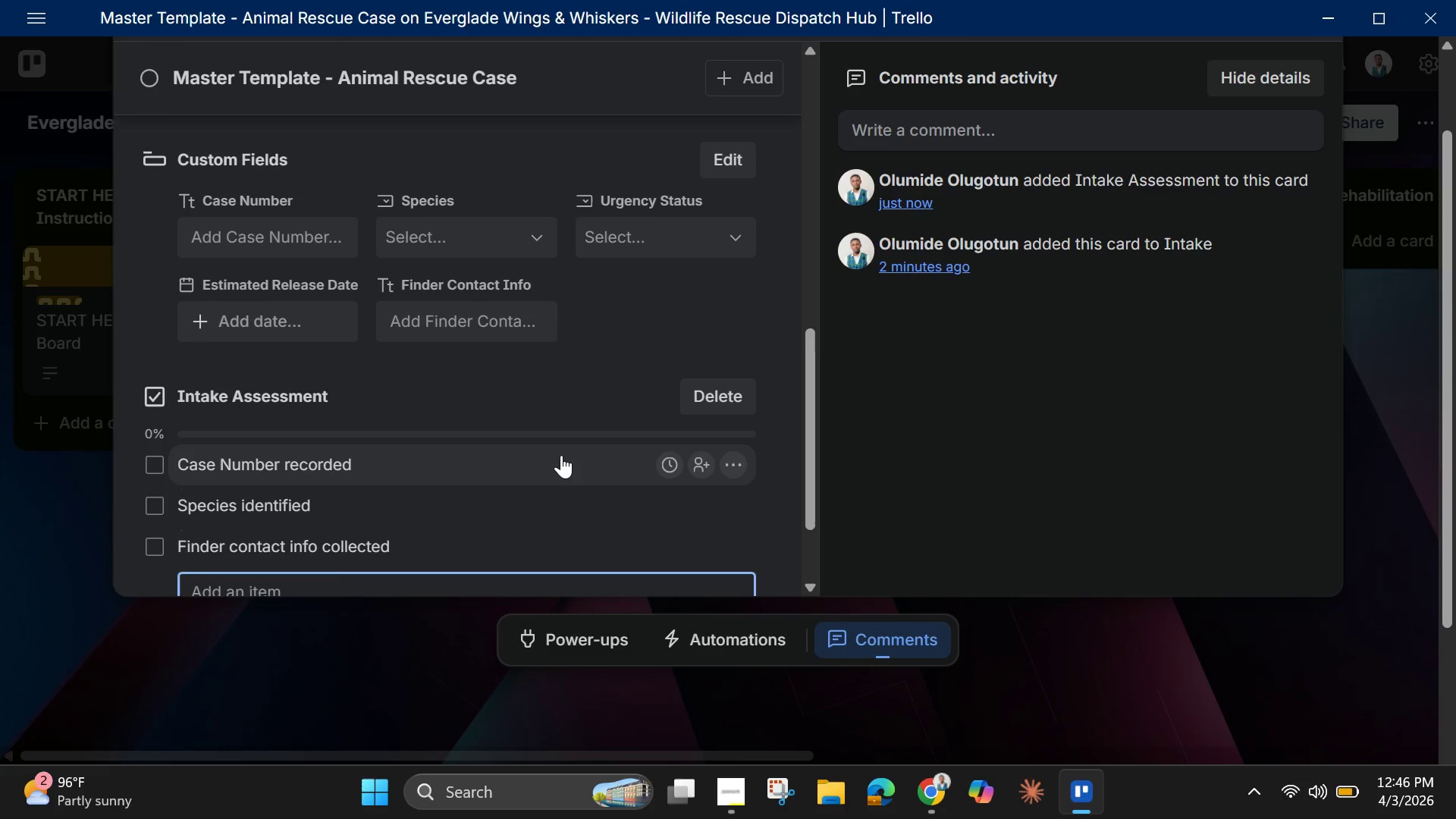 
scroll: coordinate [599, 398], scroll_direction: down, amount: 2.0
 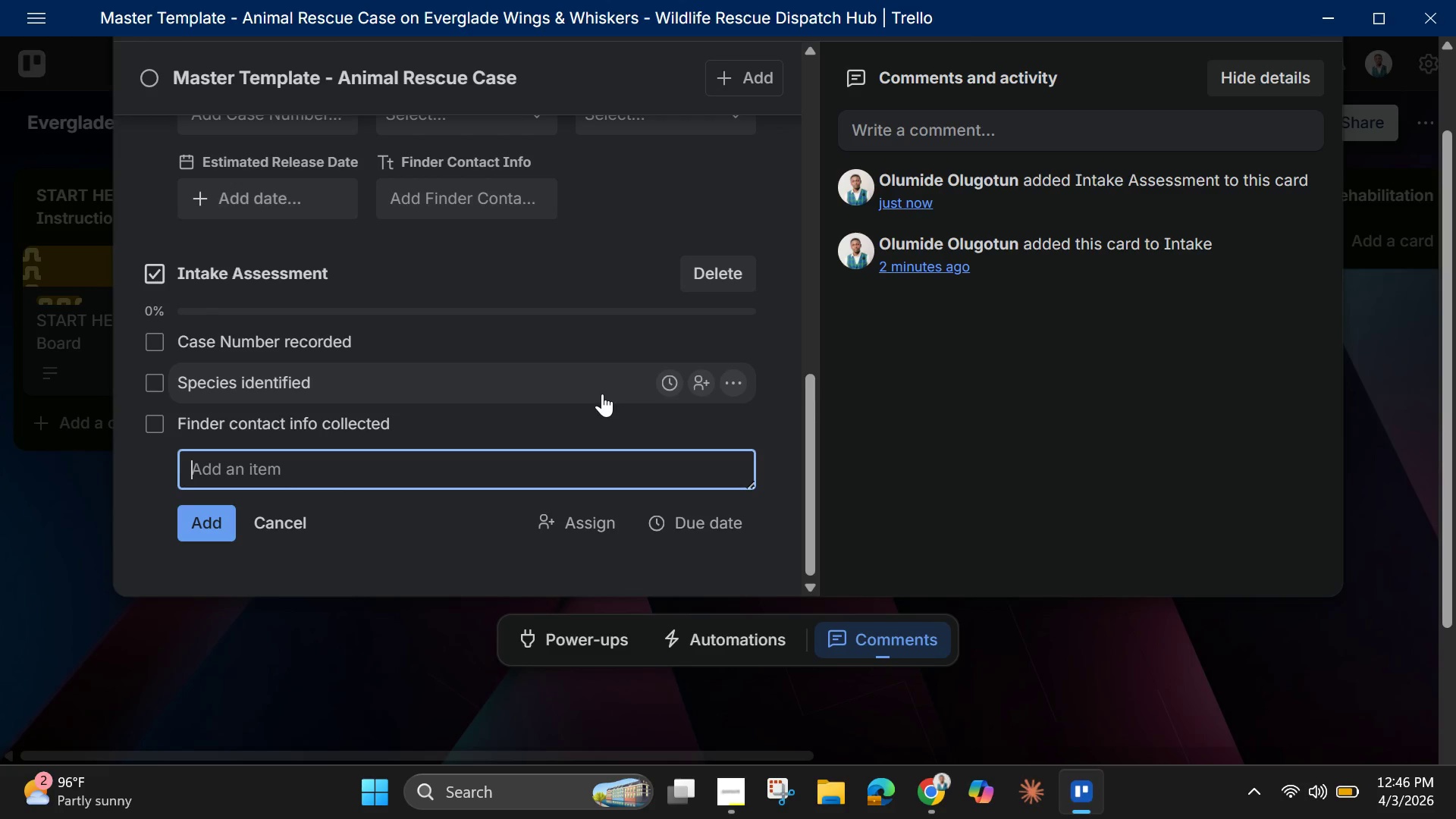 
wait(5.65)
 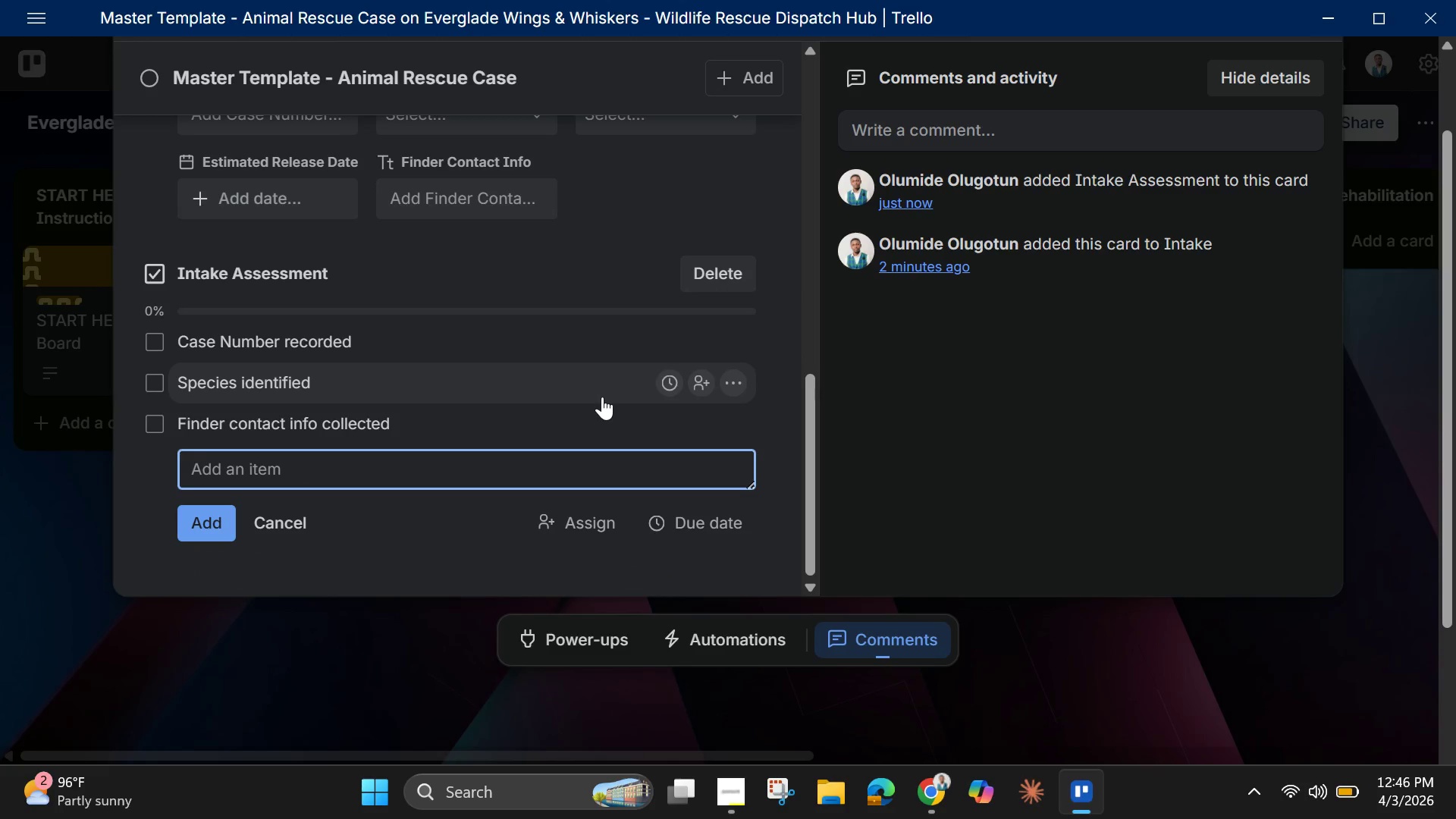 
type(Initial )
 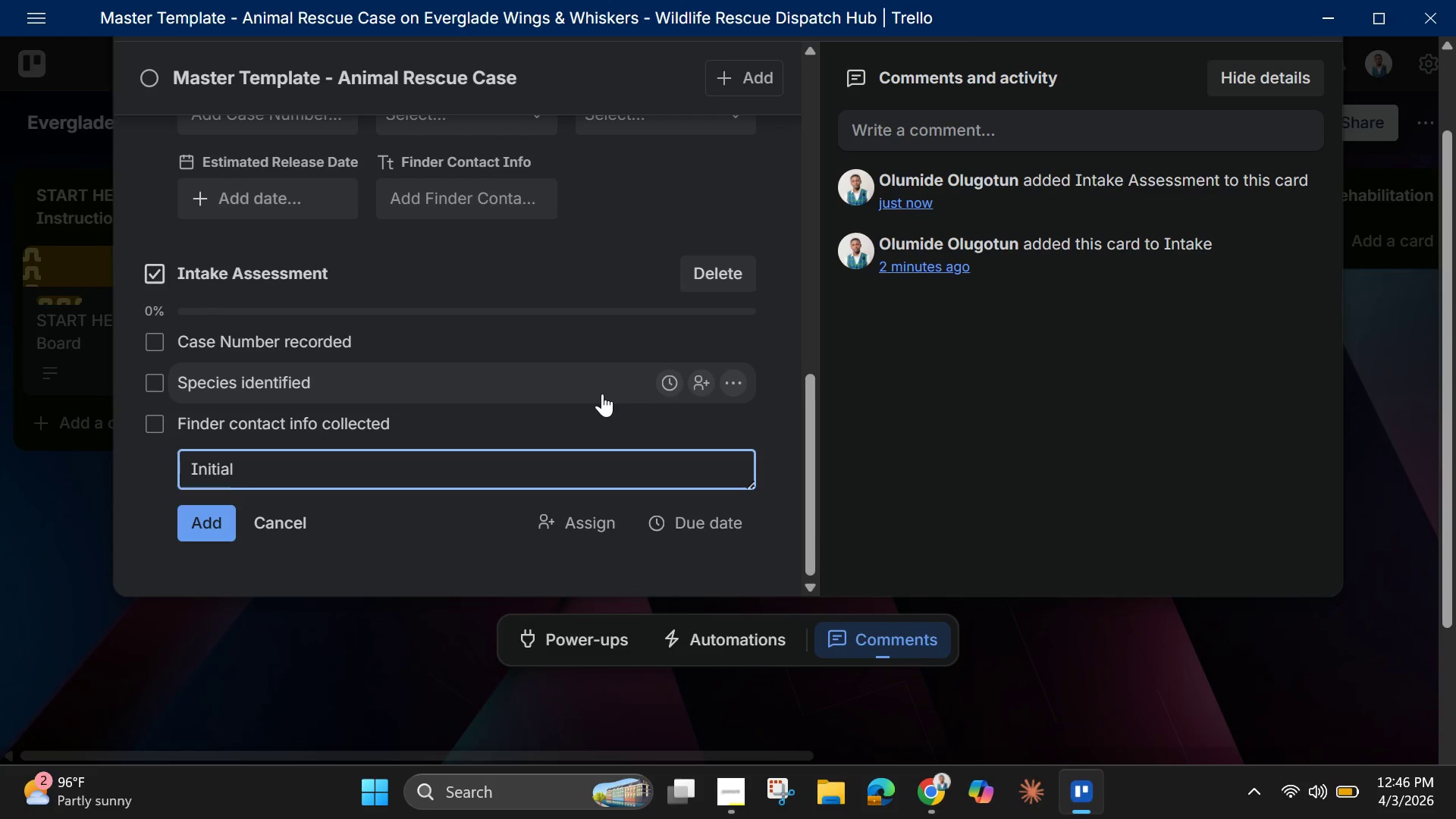 
wait(8.36)
 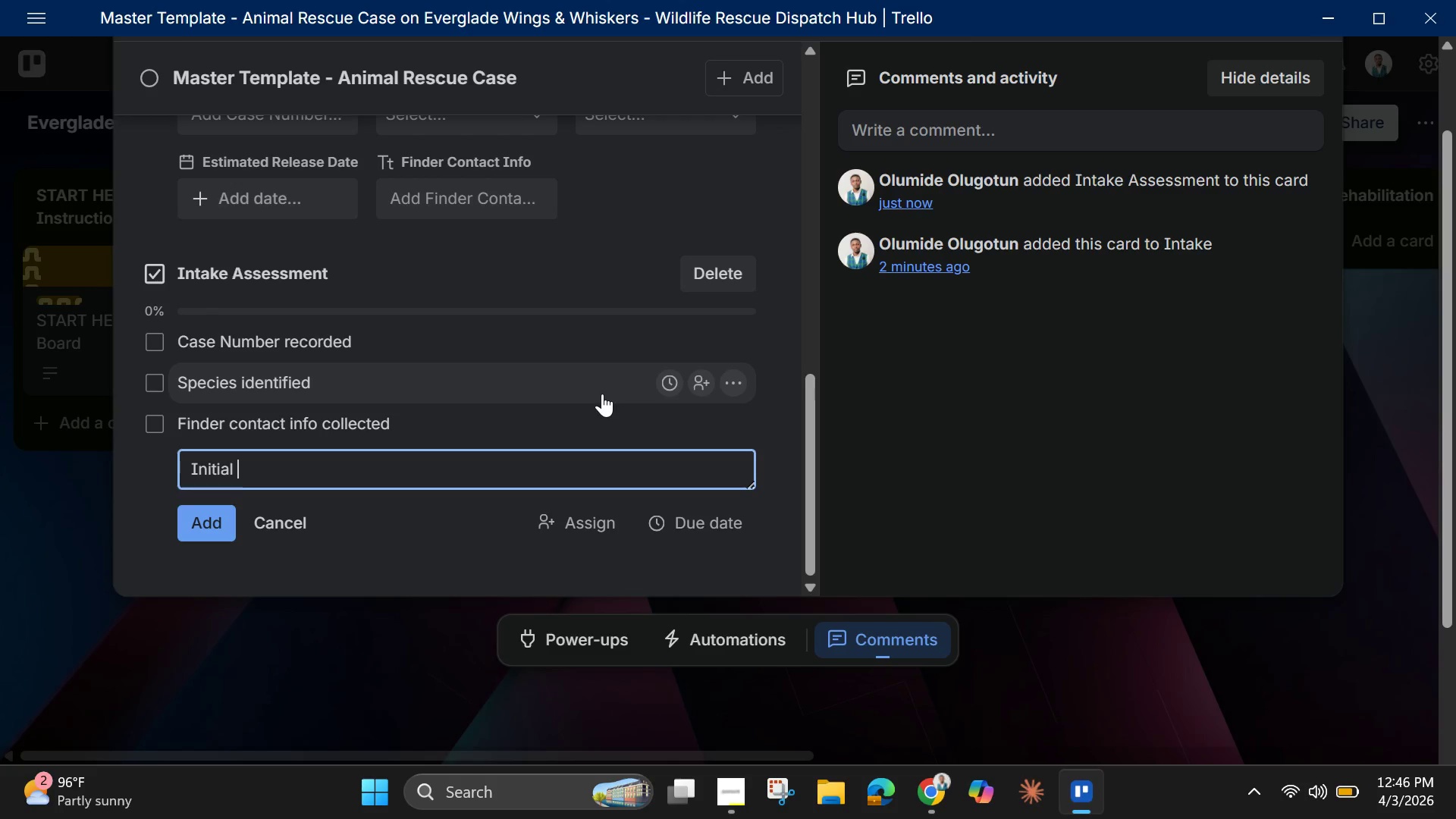 
type(C)
key(Backspace)
type(conditio )
key(Backspace)
type(n documented)
 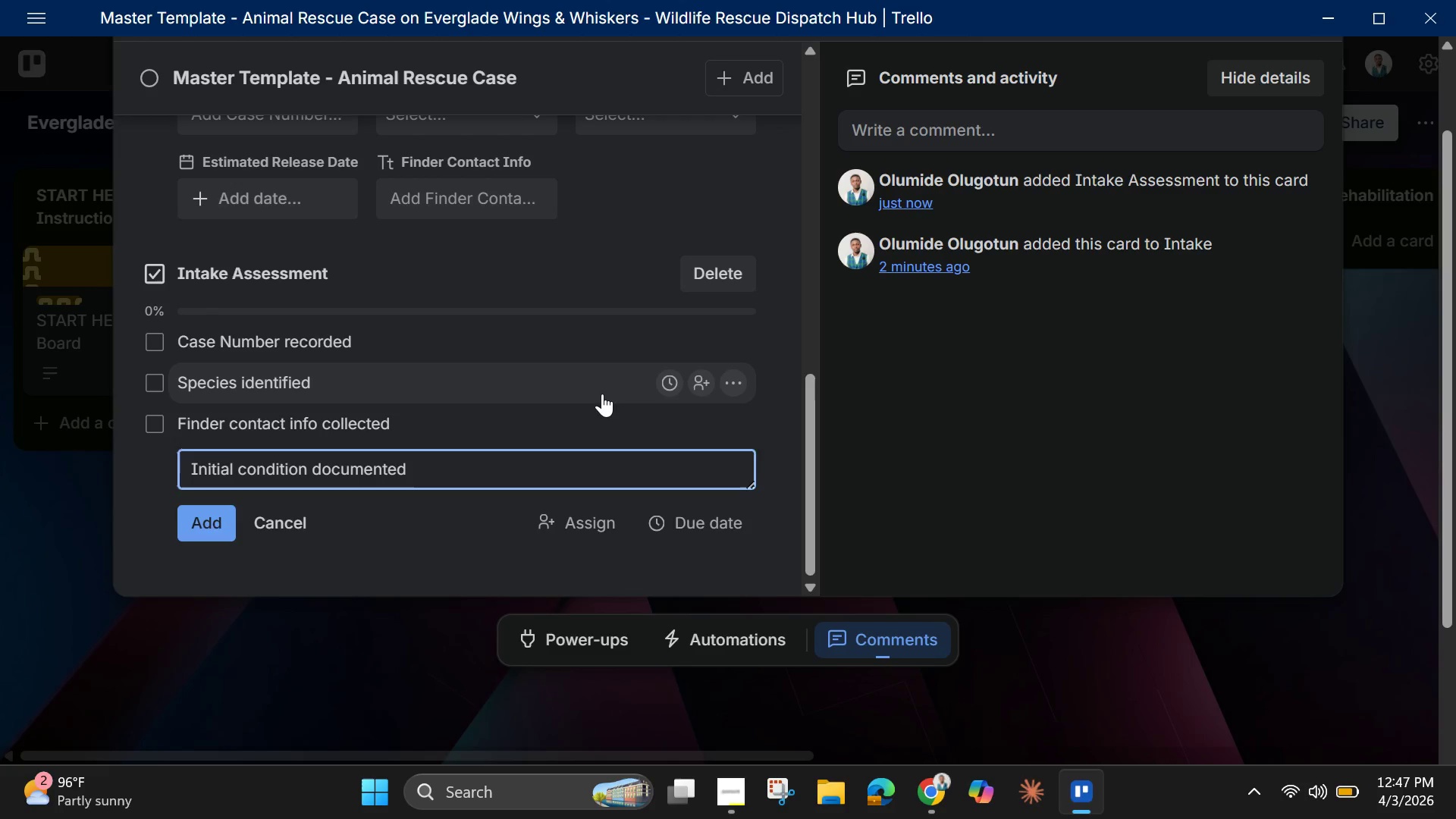 
key(Enter)
 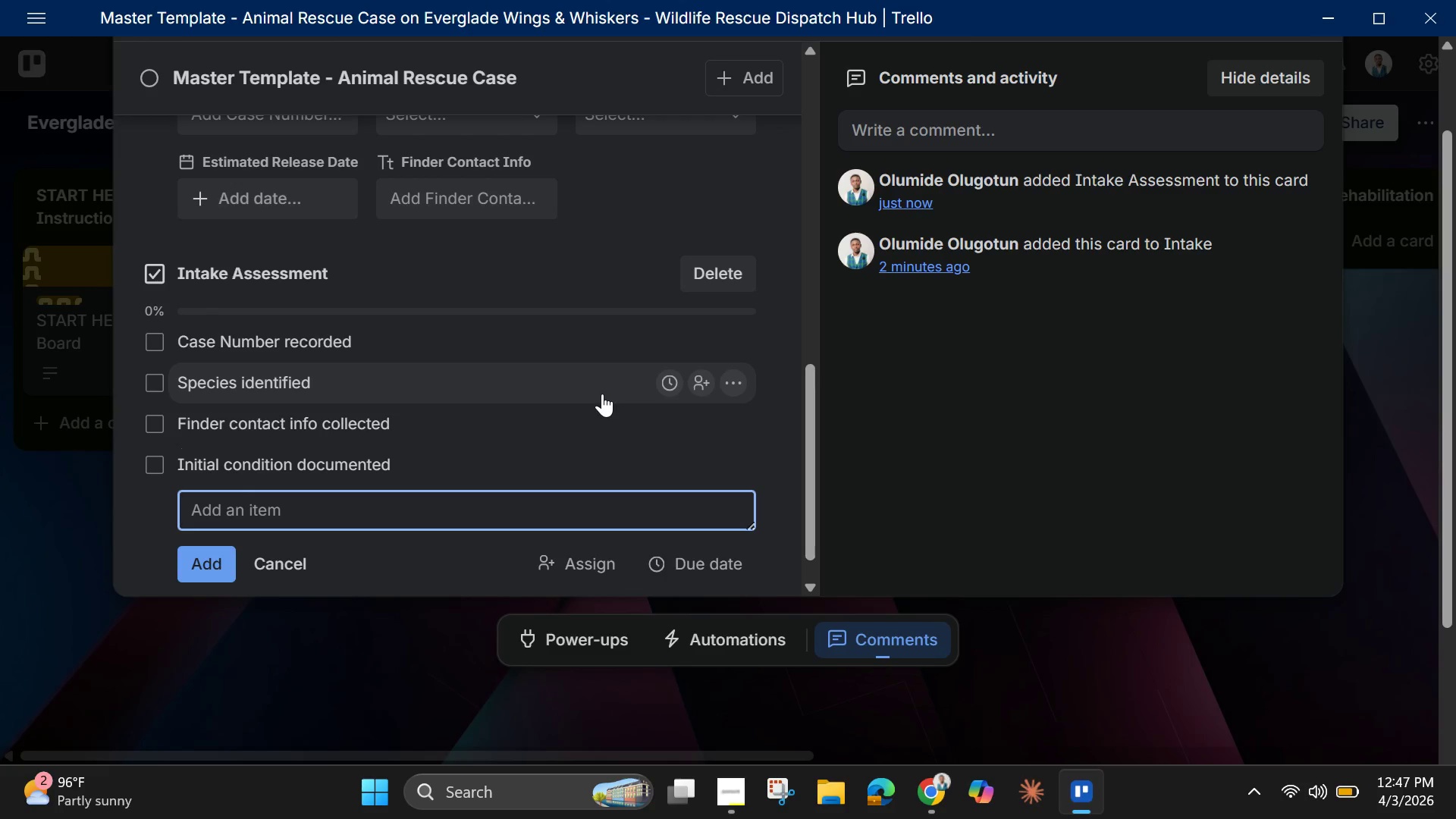 
type(Injuries assessed)
 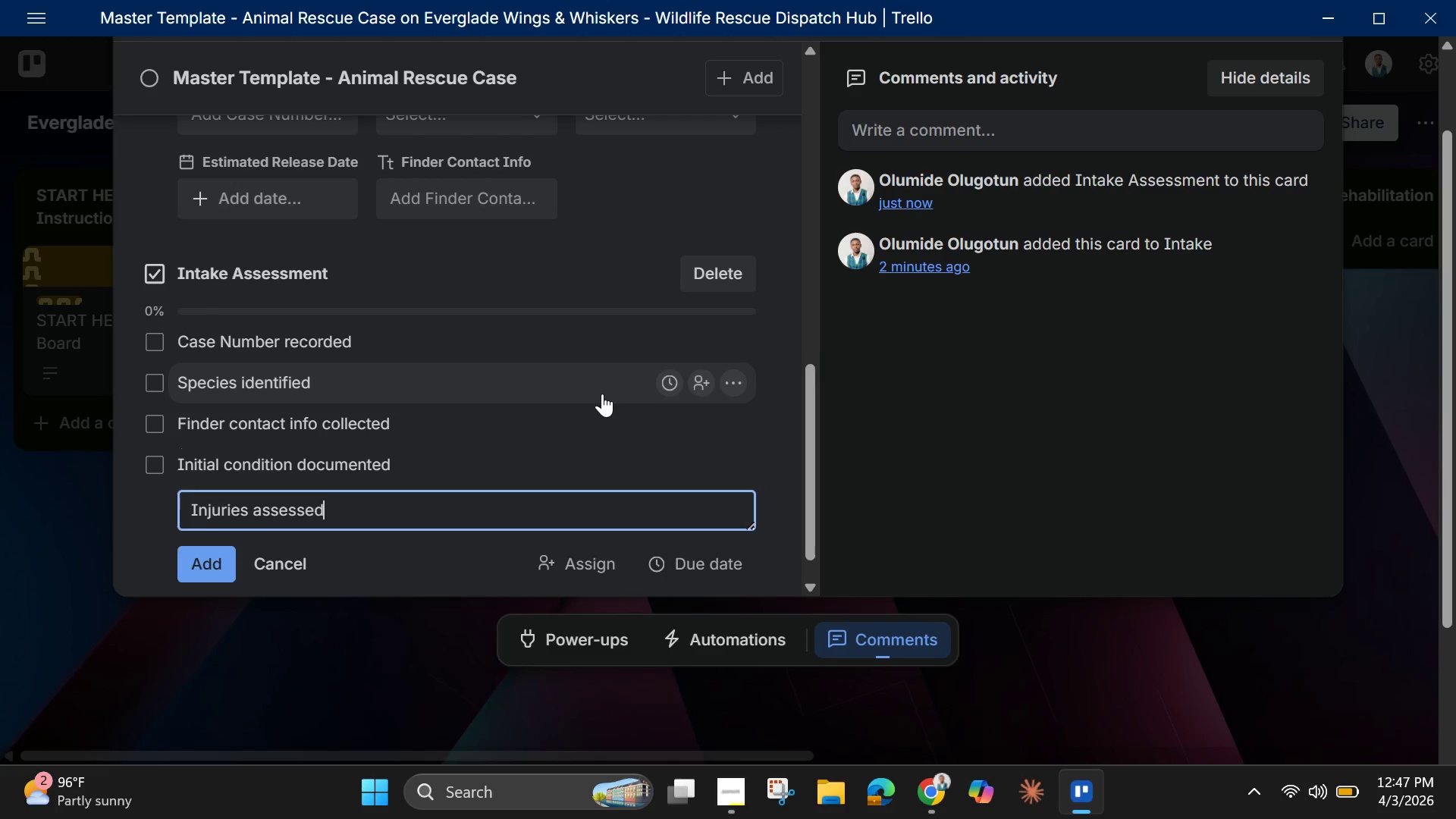 
key(Enter)
 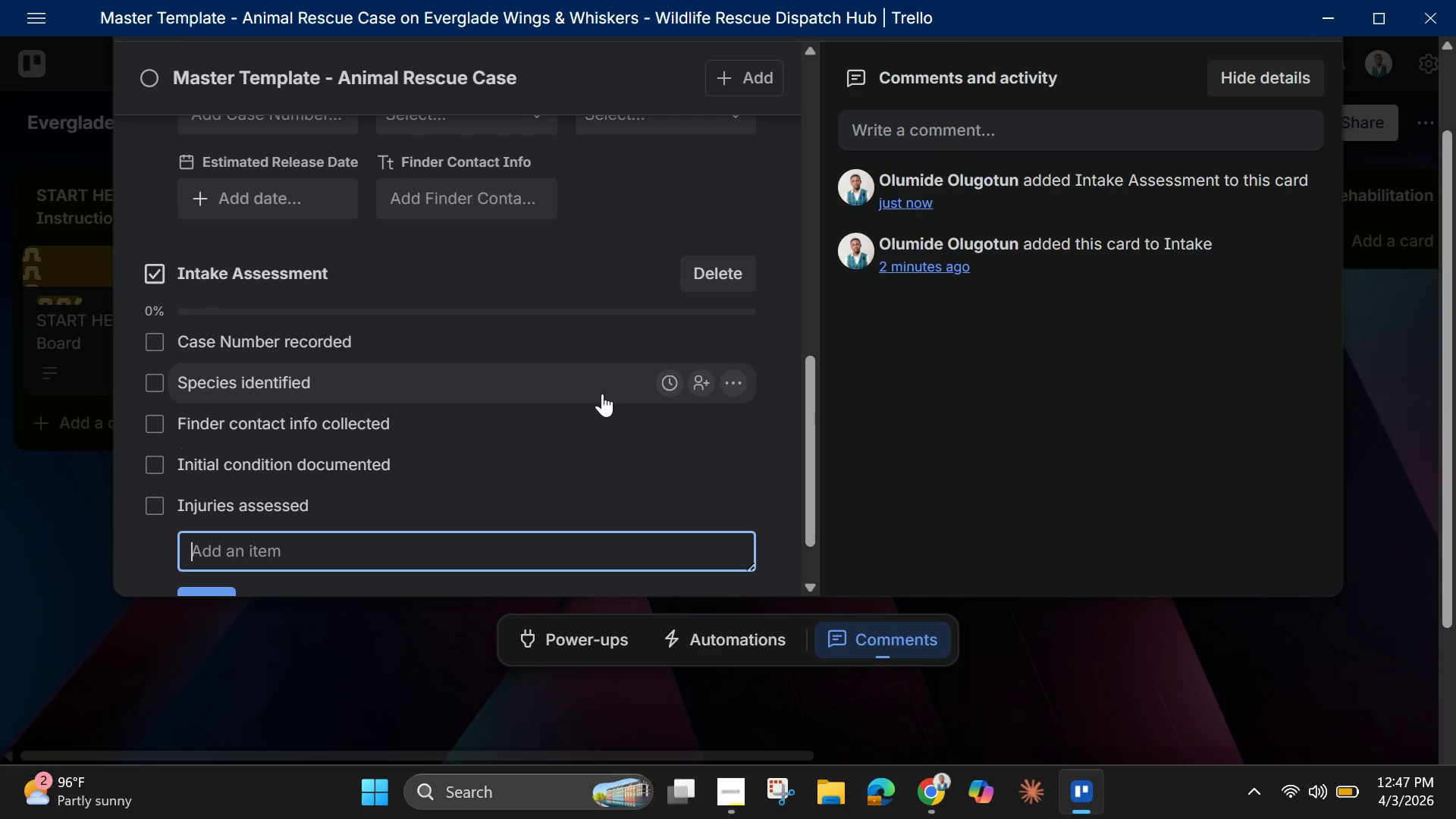 
type(Ready for Tr)
 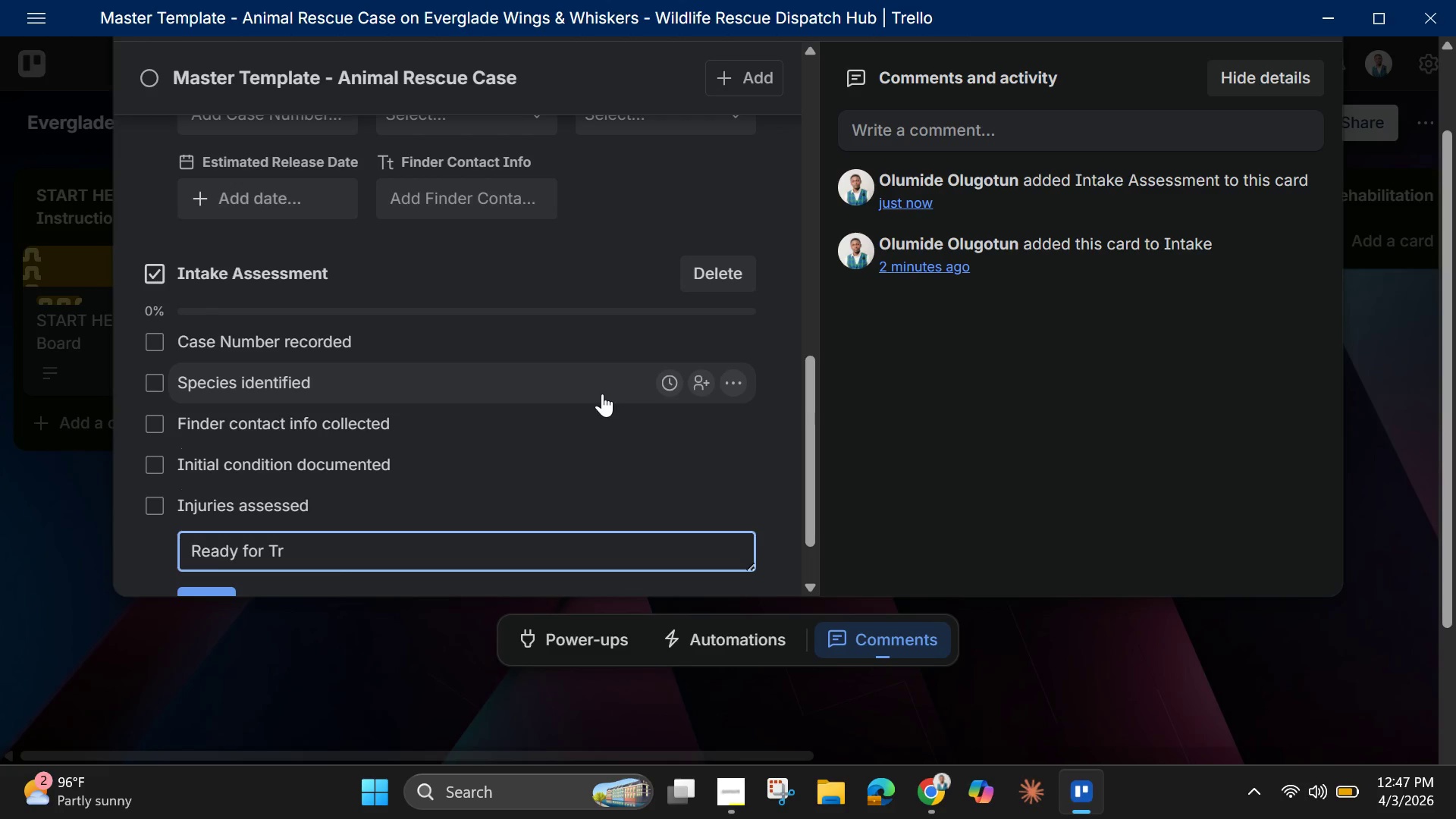 
wait(26.83)
 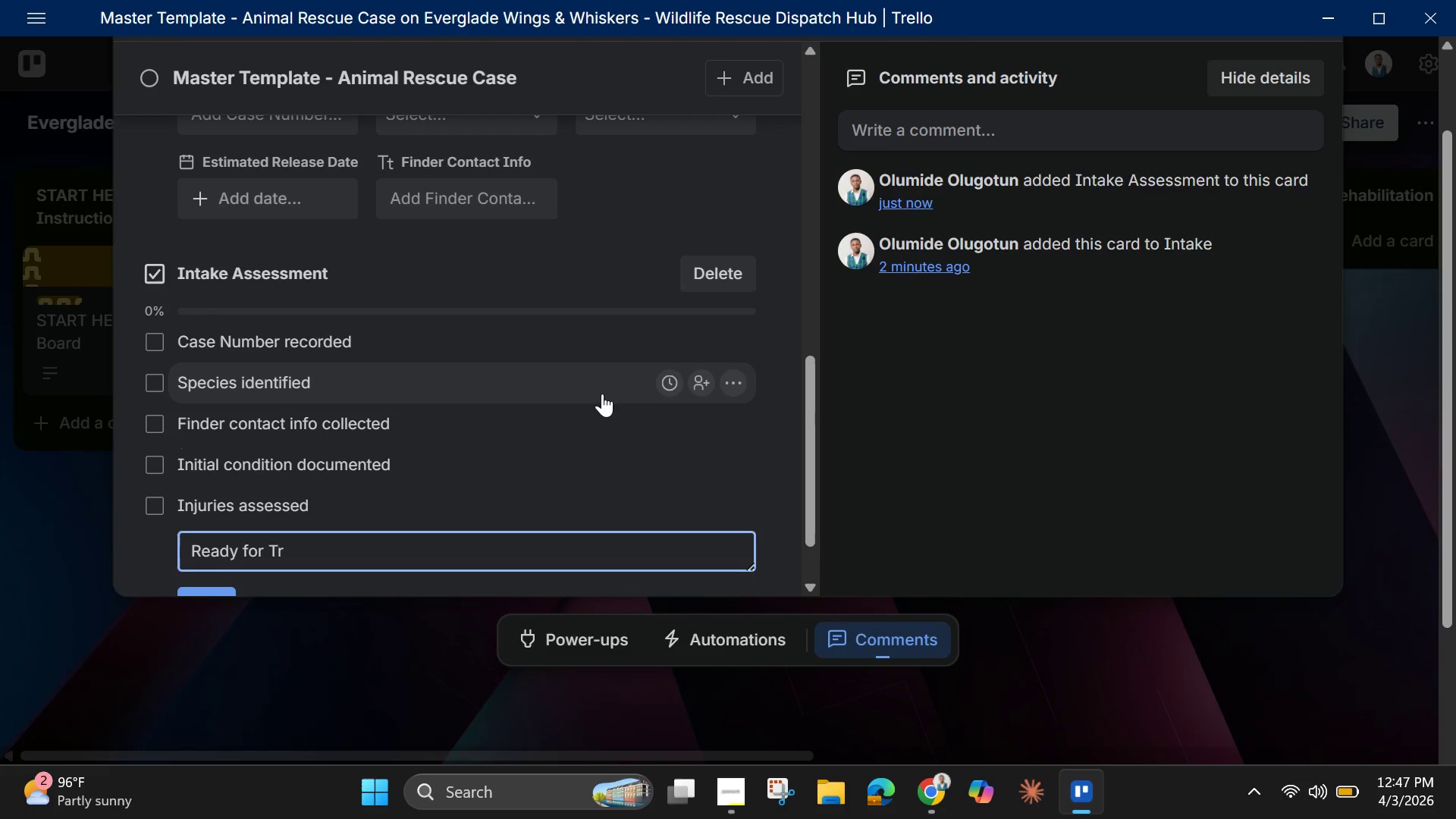 
type(iage assessment)
 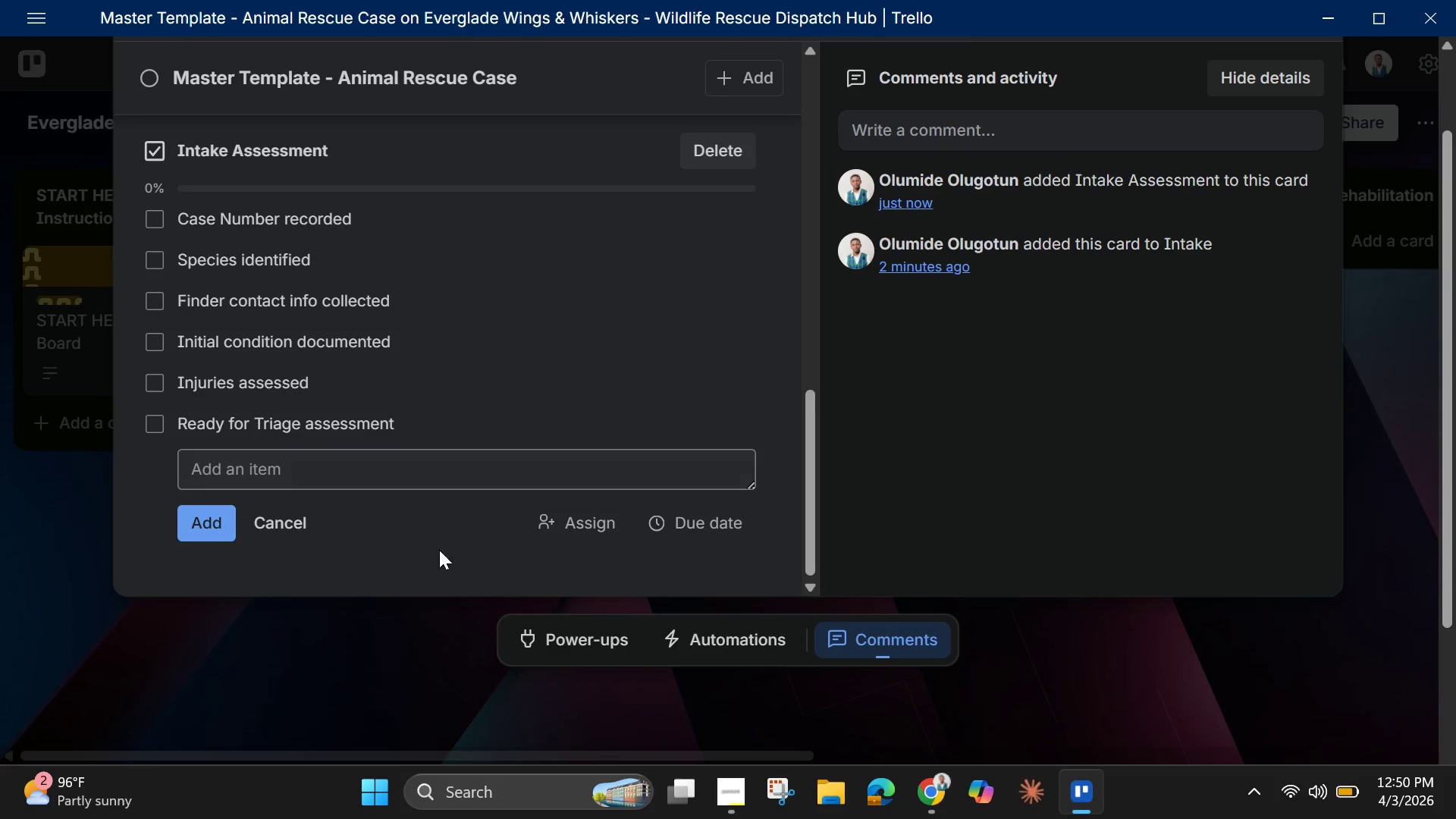 
wait(174.79)
 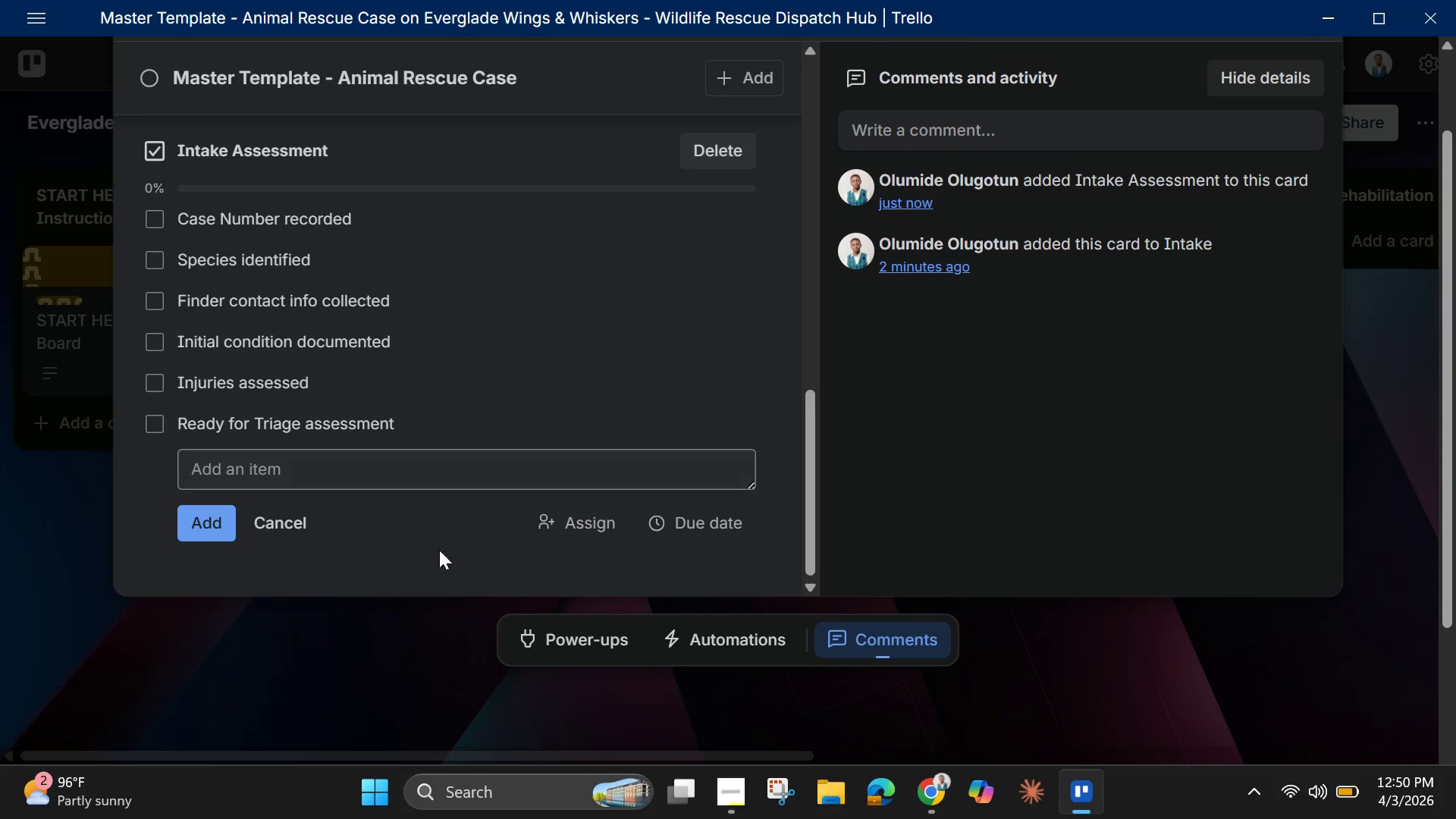 
mouse_move([551, 441])
 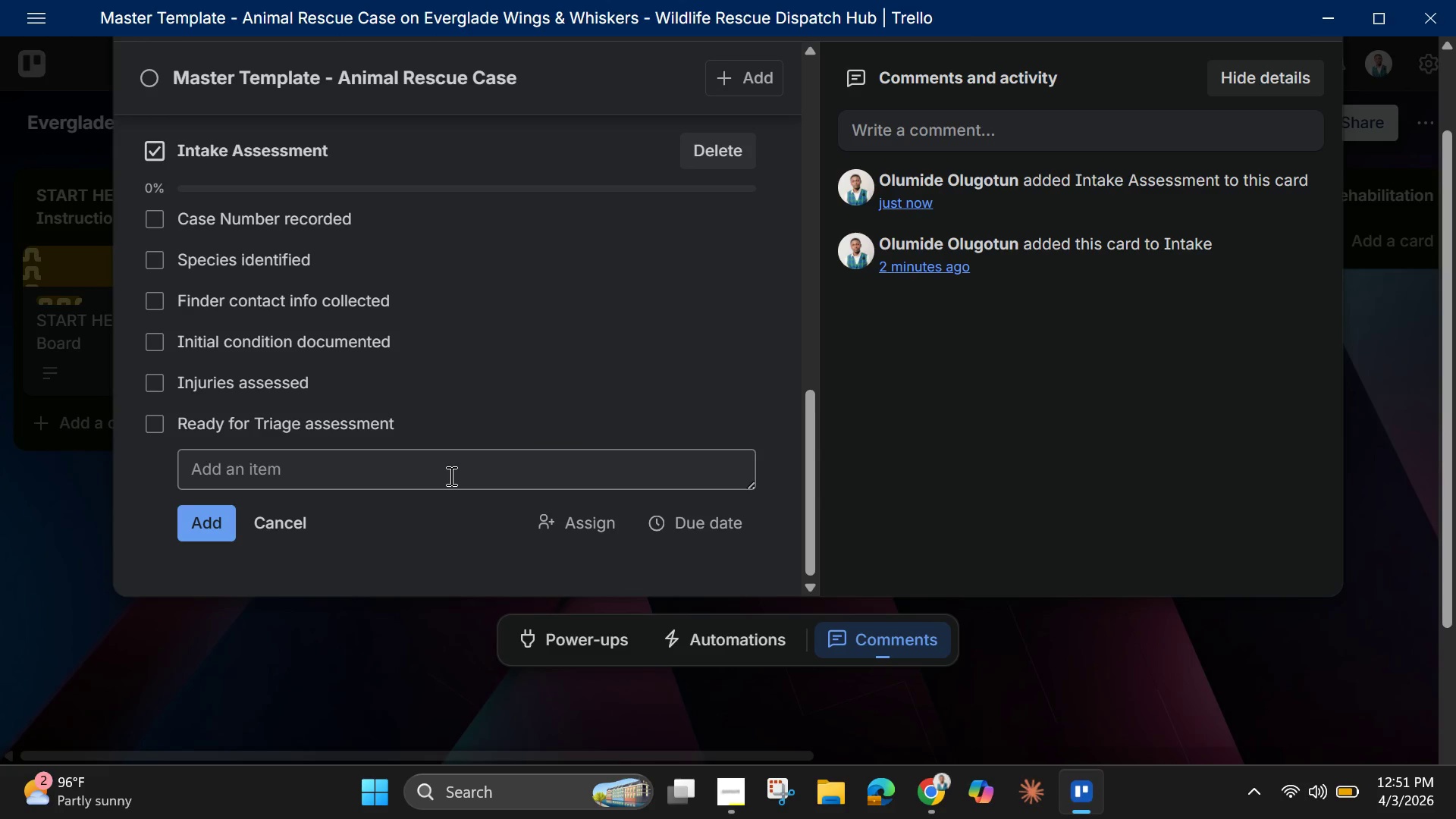 
left_click([334, 468])
 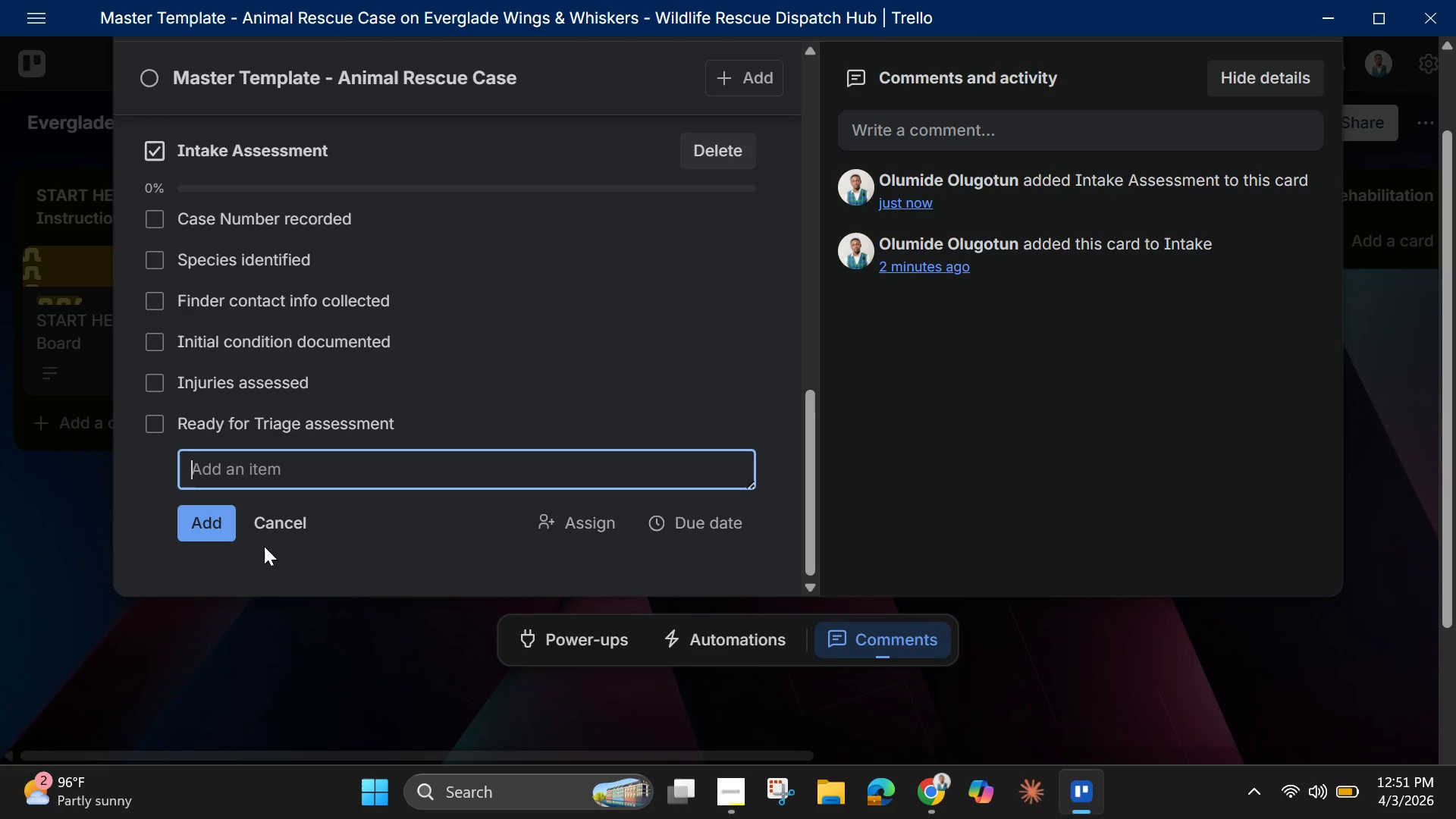 
wait(26.7)
 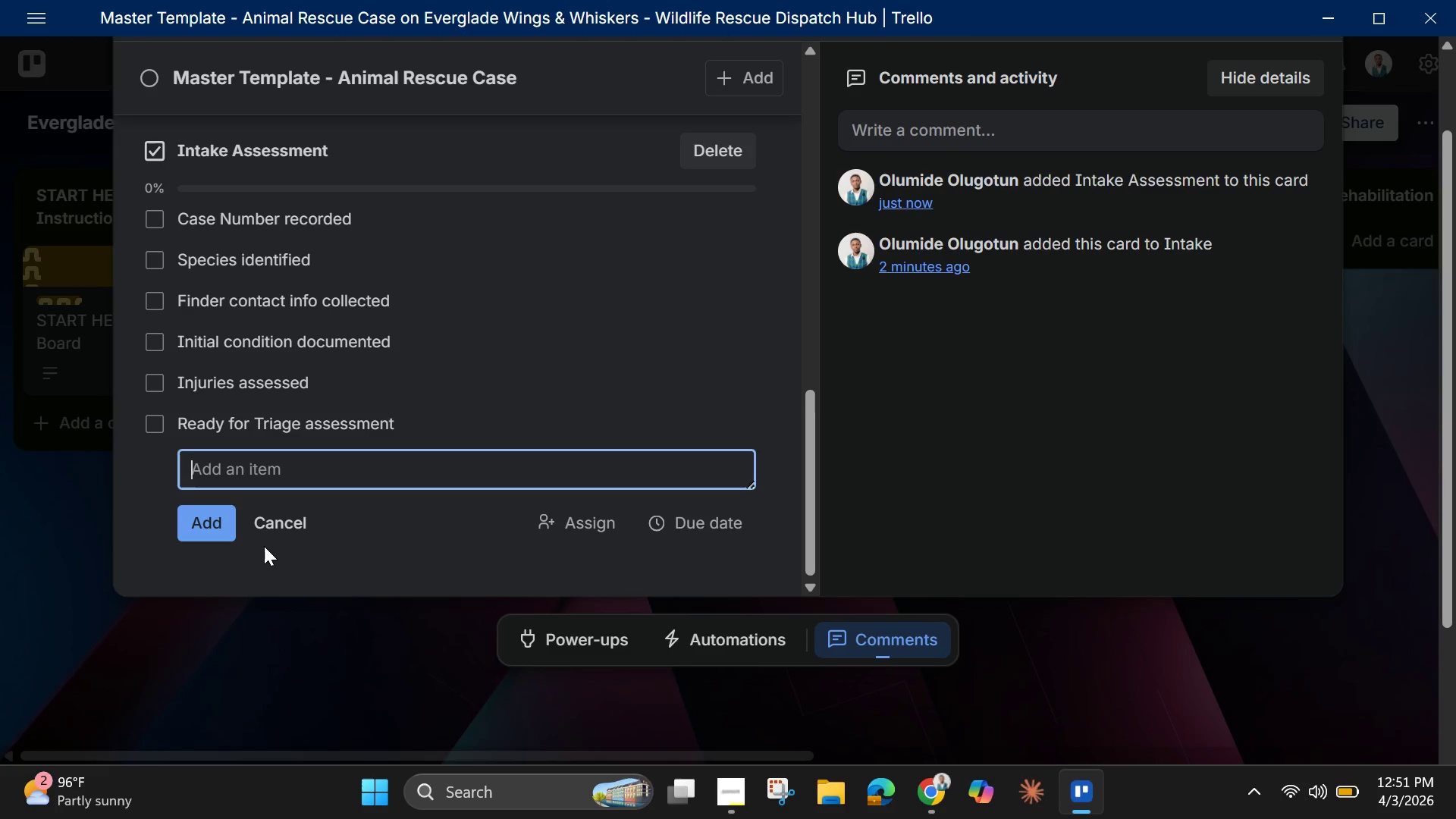 
mouse_move([908, 303])
 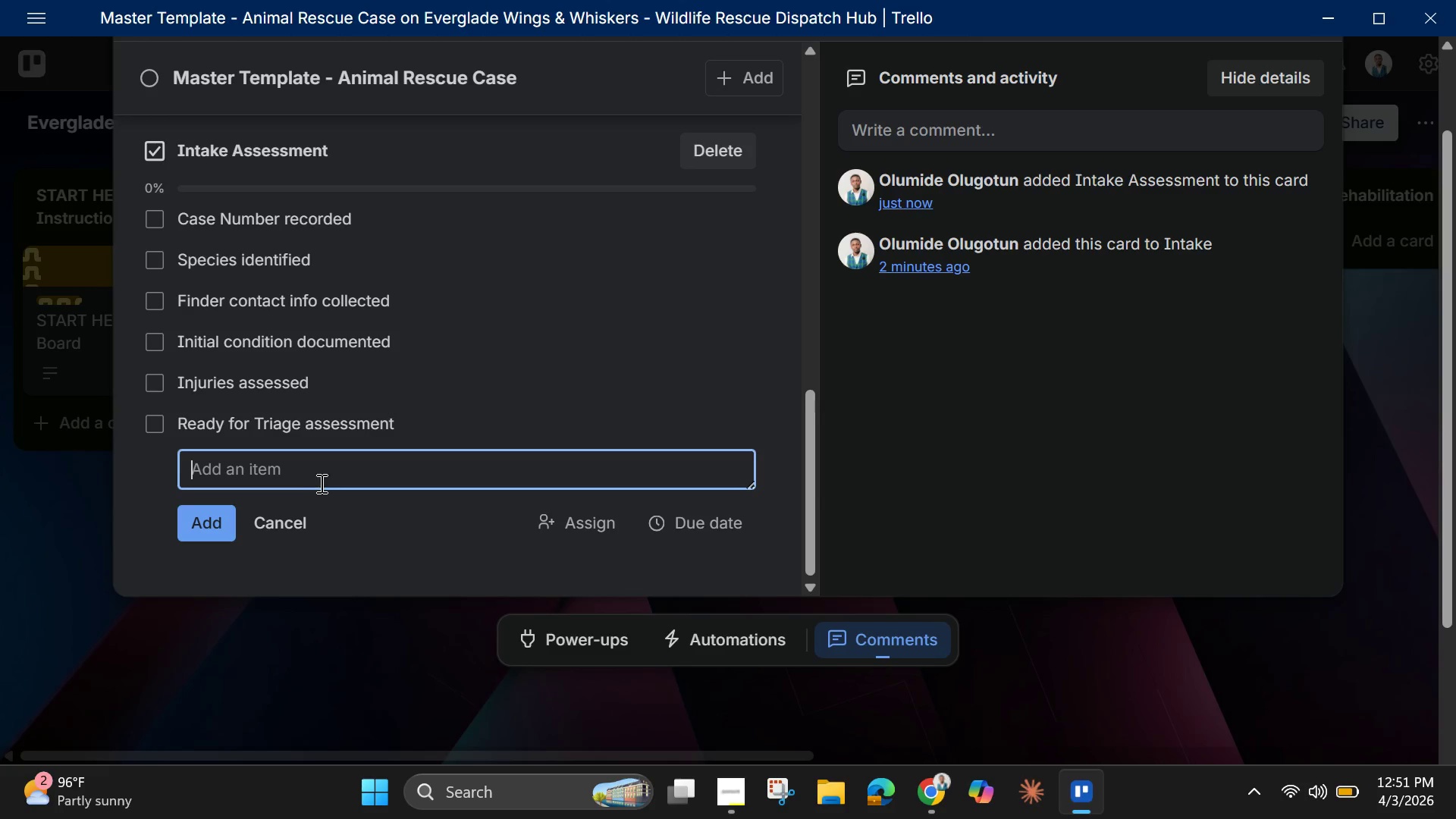 
scroll: coordinate [332, 464], scroll_direction: down, amount: 1.0
 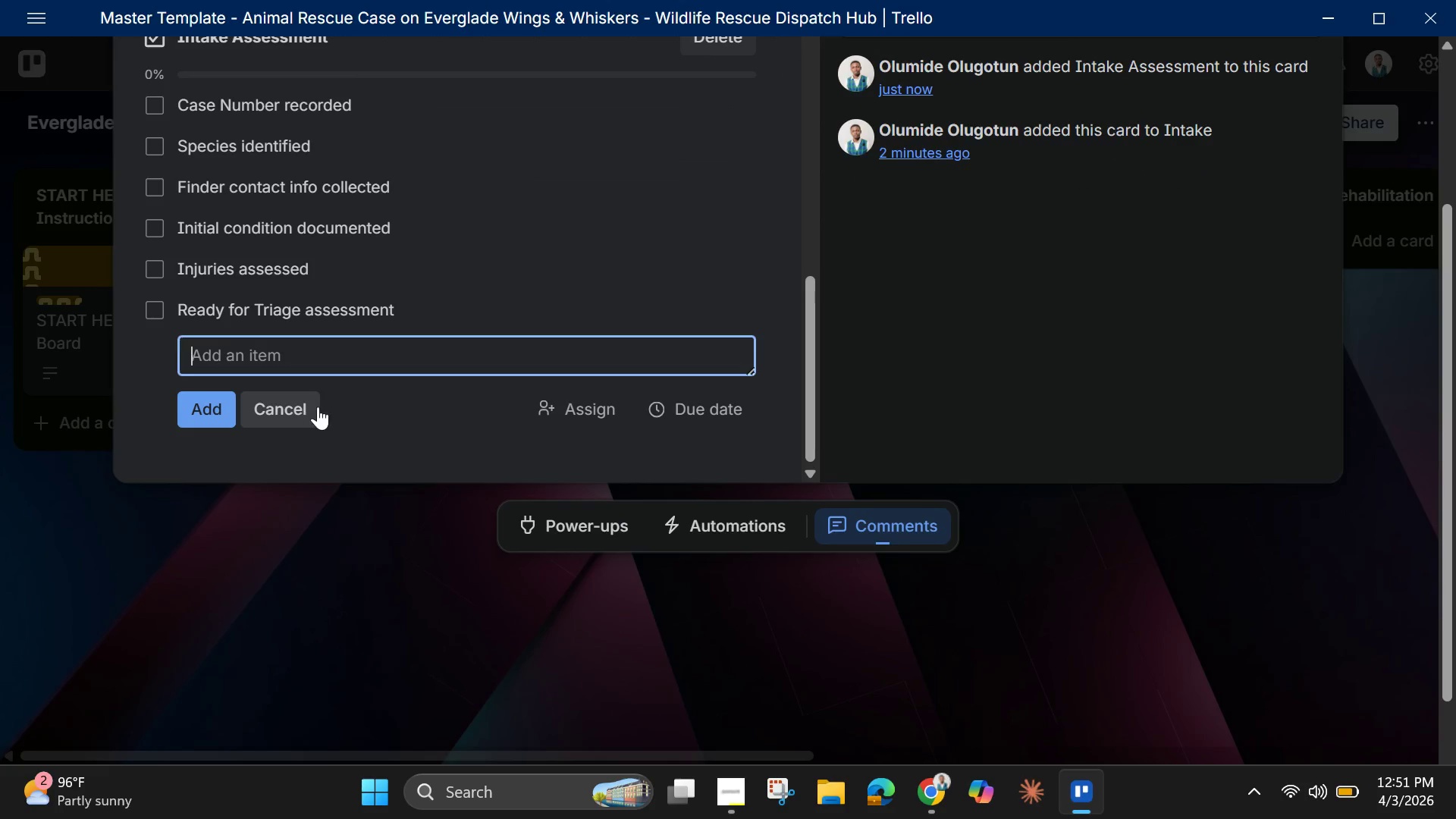 
scroll: coordinate [648, 278], scroll_direction: up, amount: 22.0
 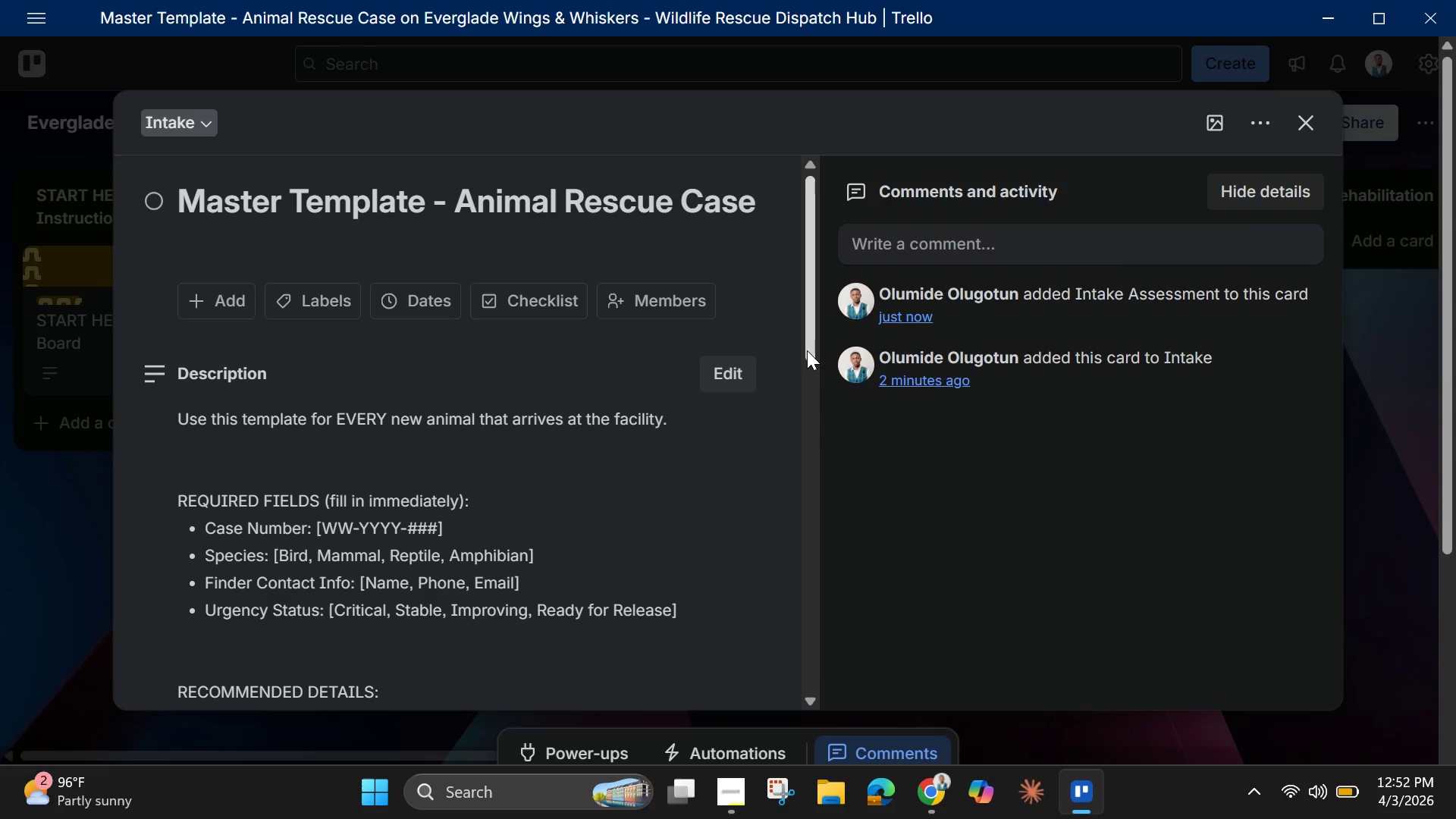 
wait(45.16)
 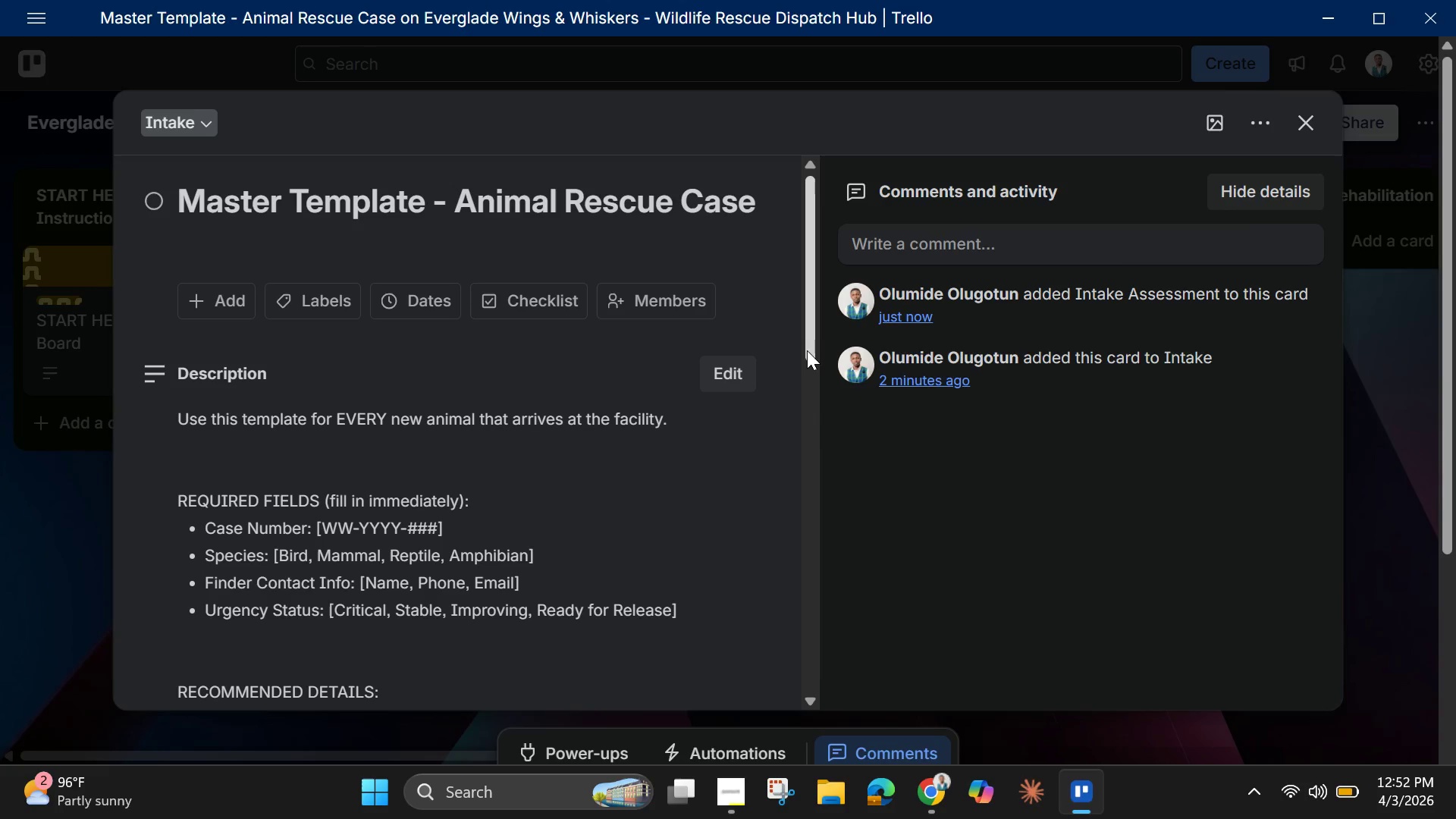 
scroll: coordinate [804, 363], scroll_direction: down, amount: 2.0
 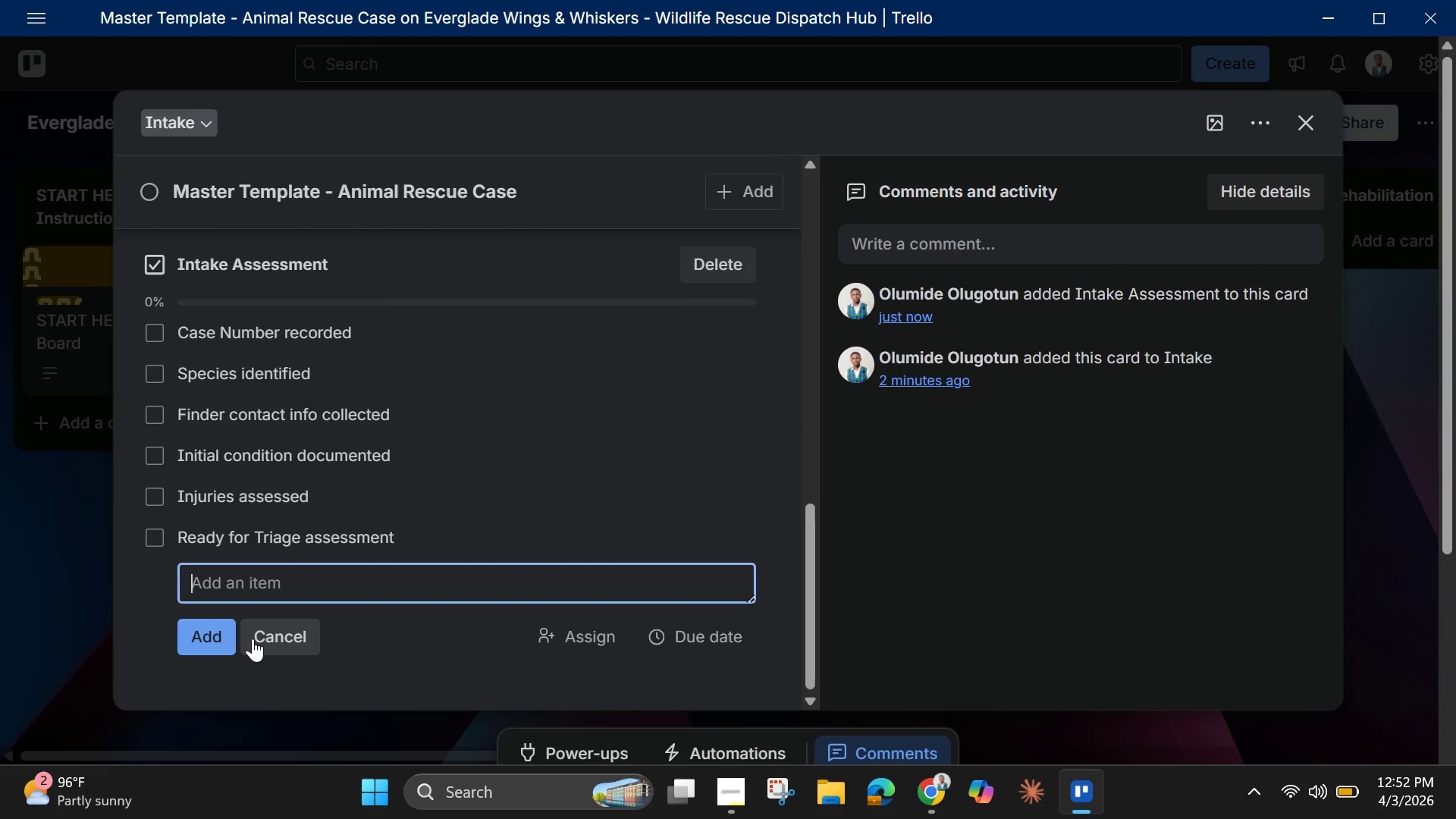 
wait(11.48)
 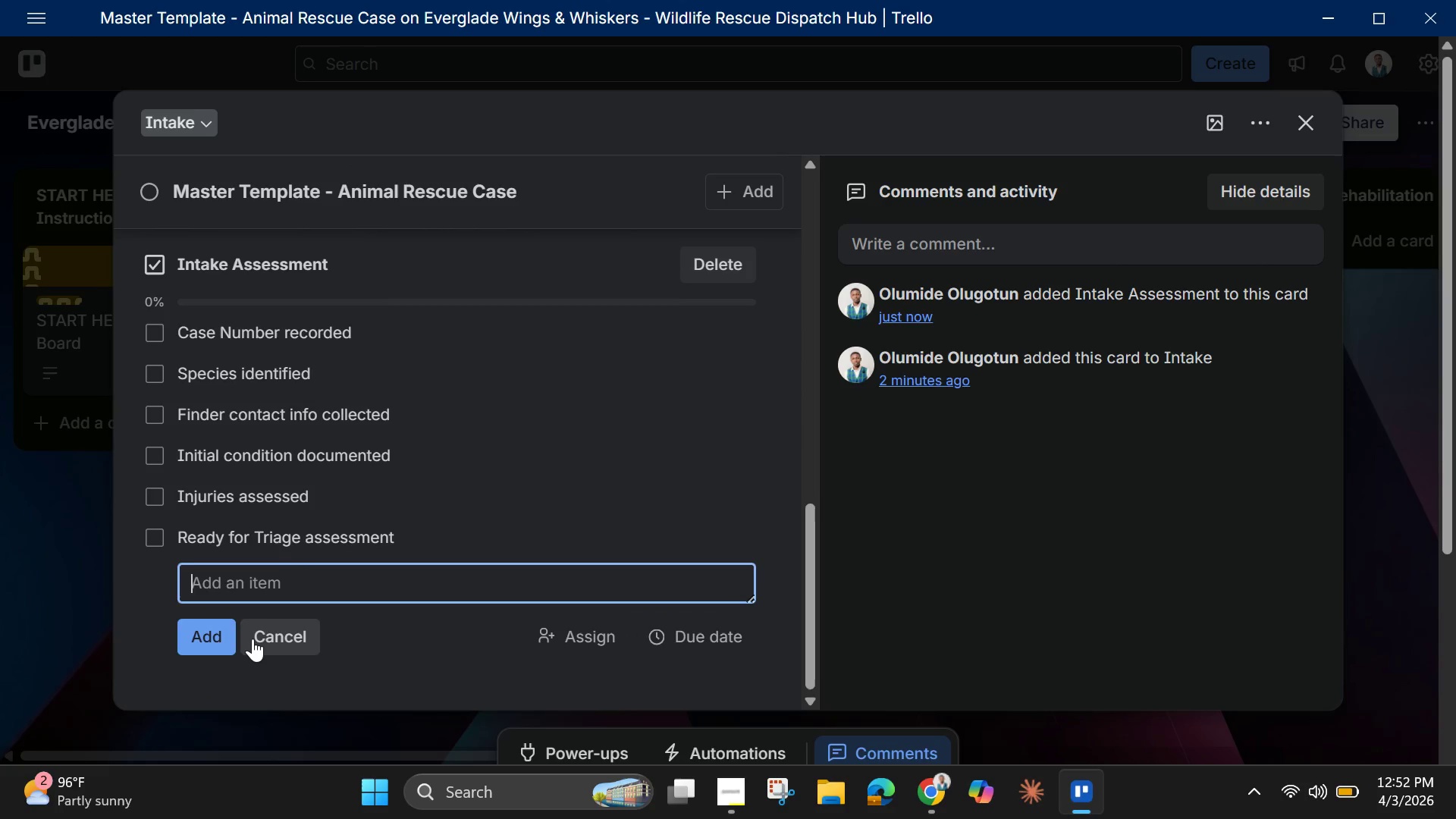 
scroll: coordinate [465, 355], scroll_direction: up, amount: 9.0
 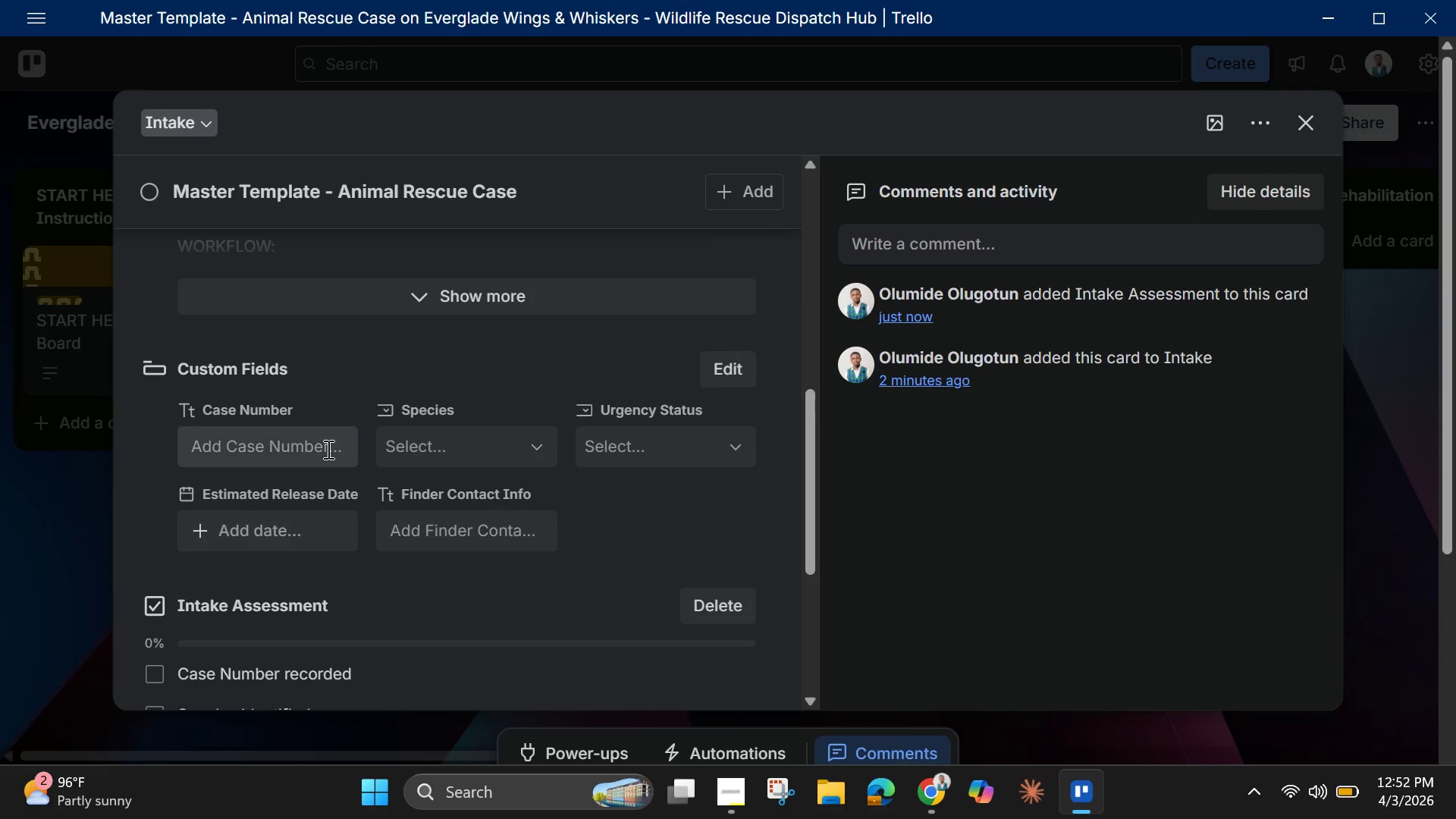 
left_click([309, 448])
 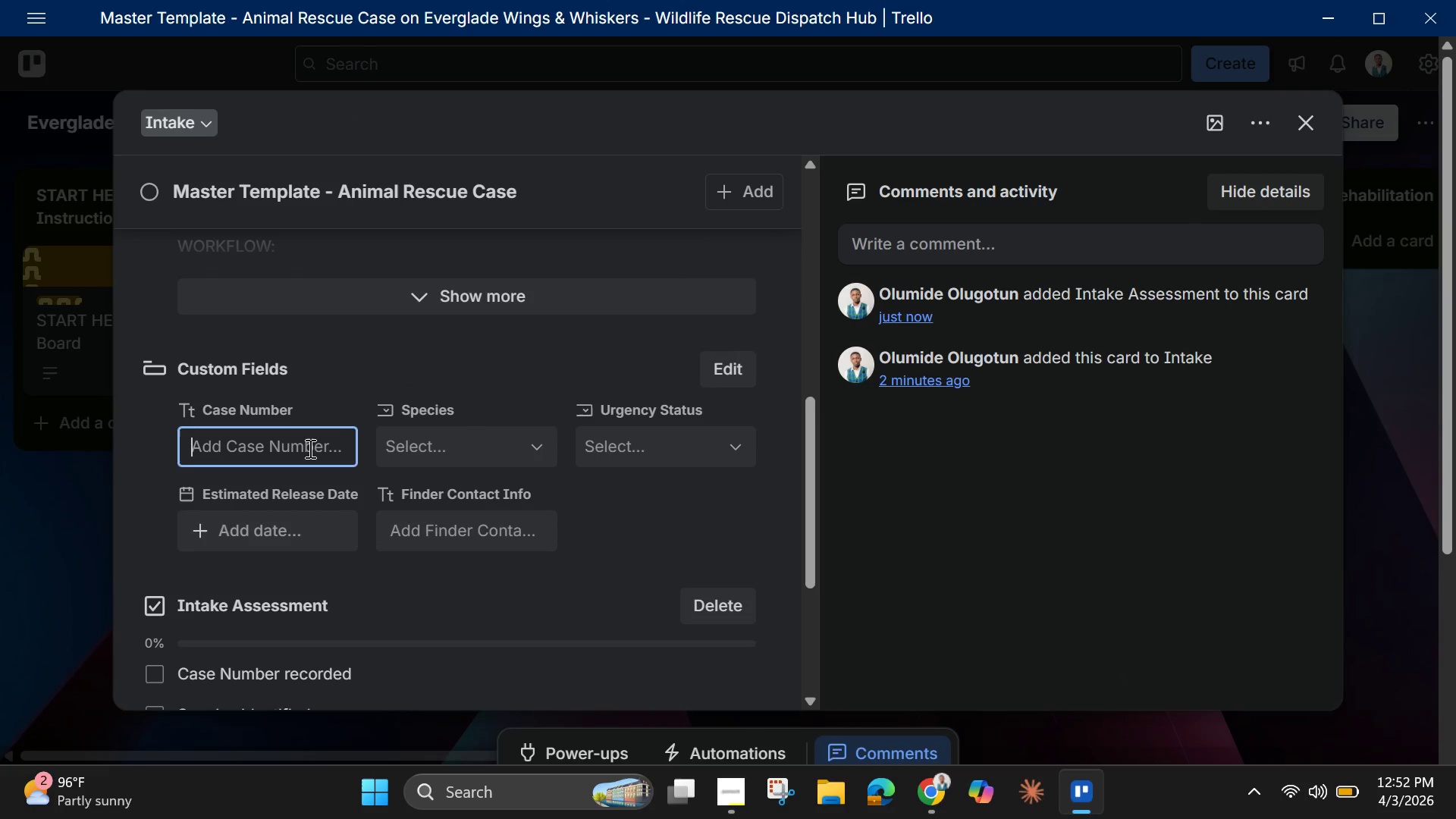 
type(WW-@)
key(Backspace)
type(2026-001)
 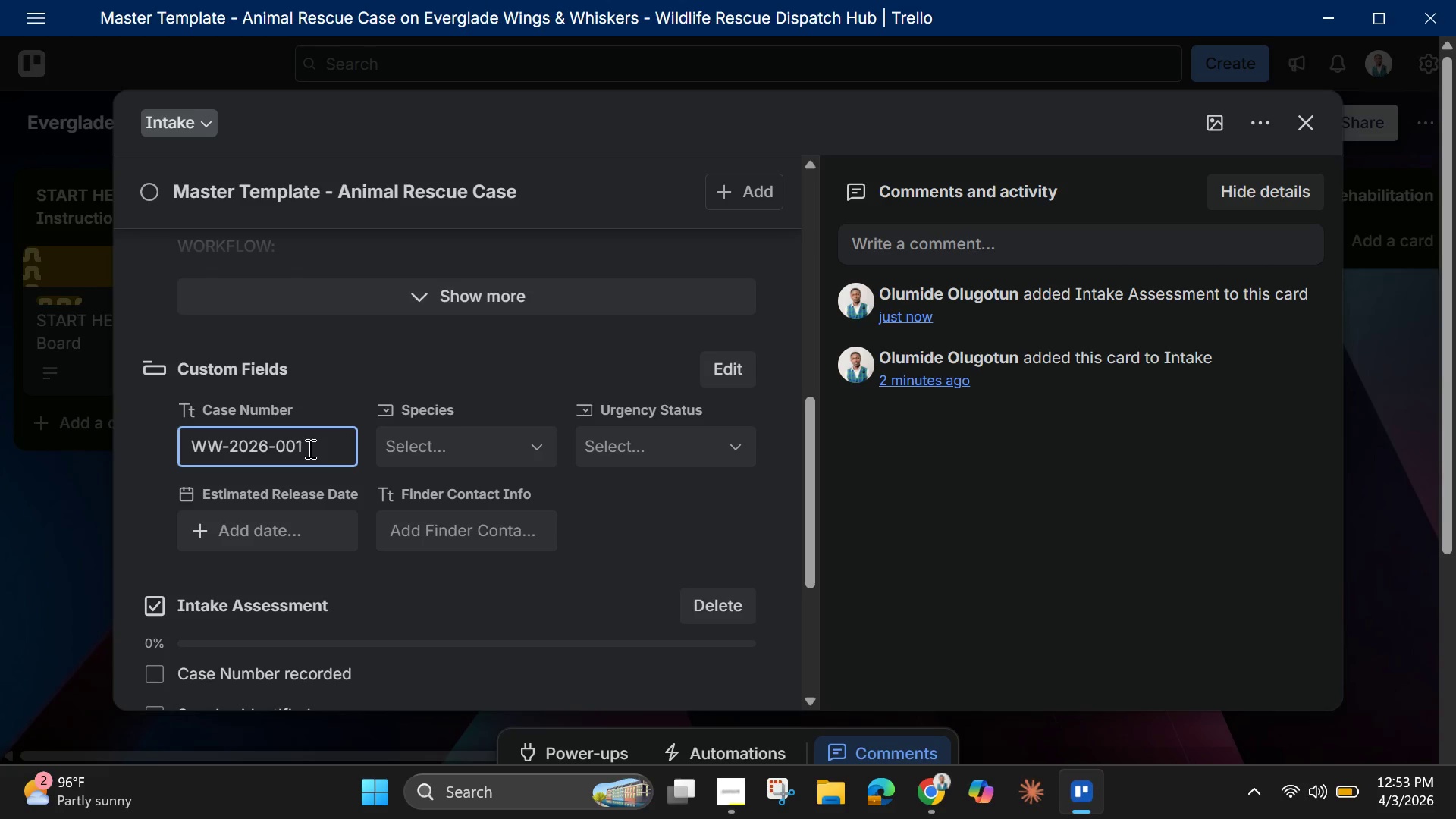 
left_click([522, 441])
 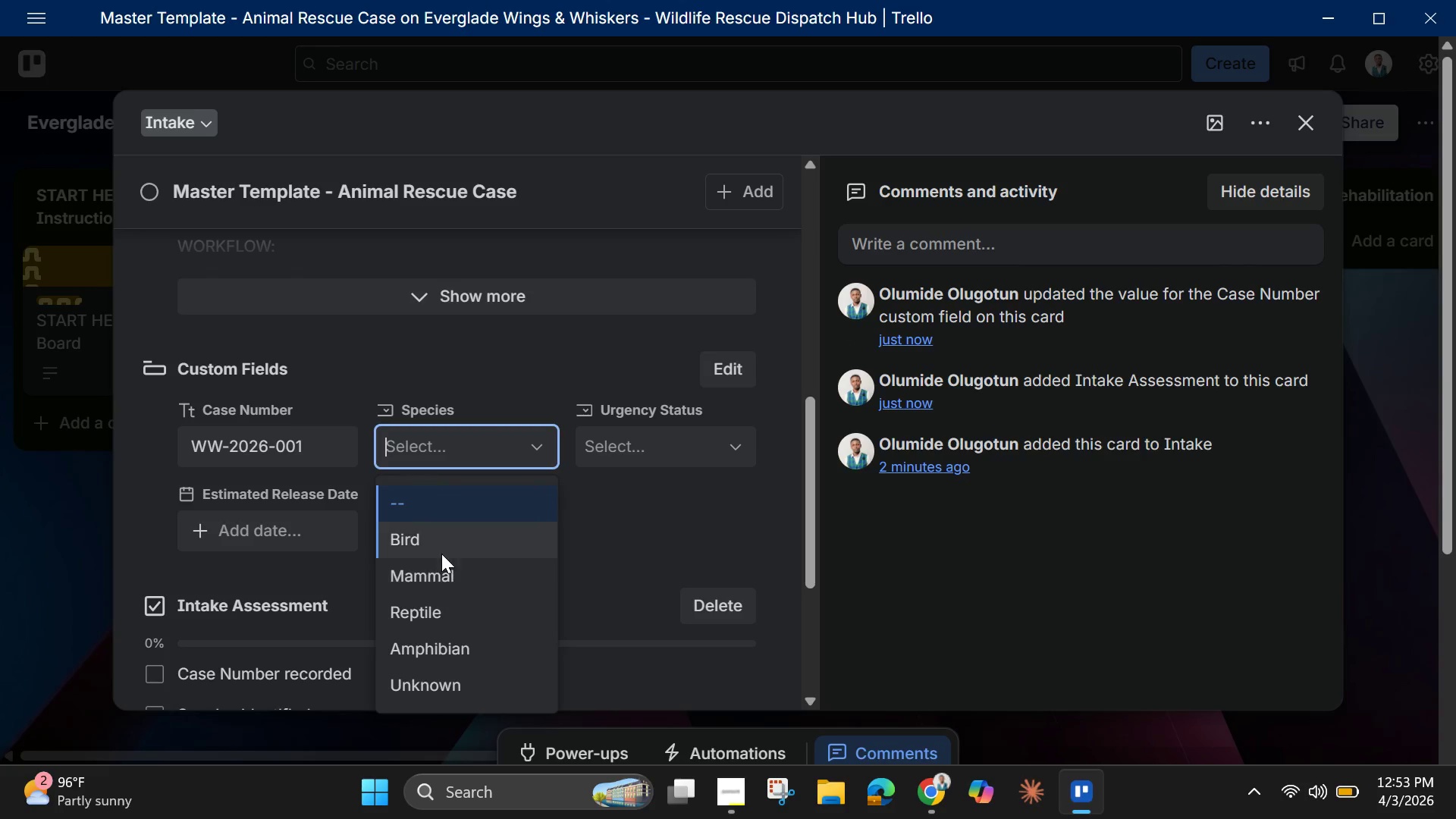 
left_click([441, 551])
 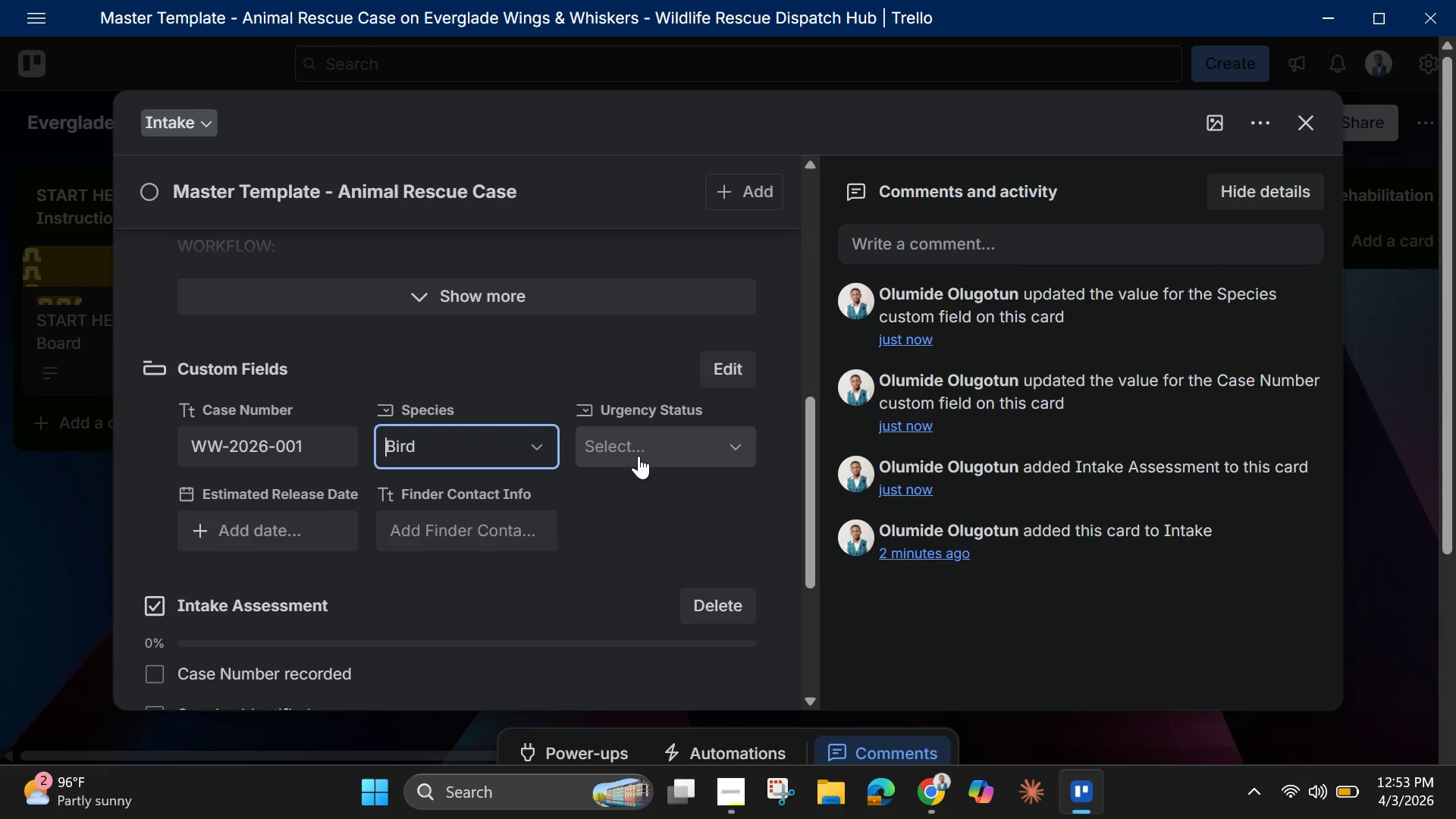 
left_click([639, 456])
 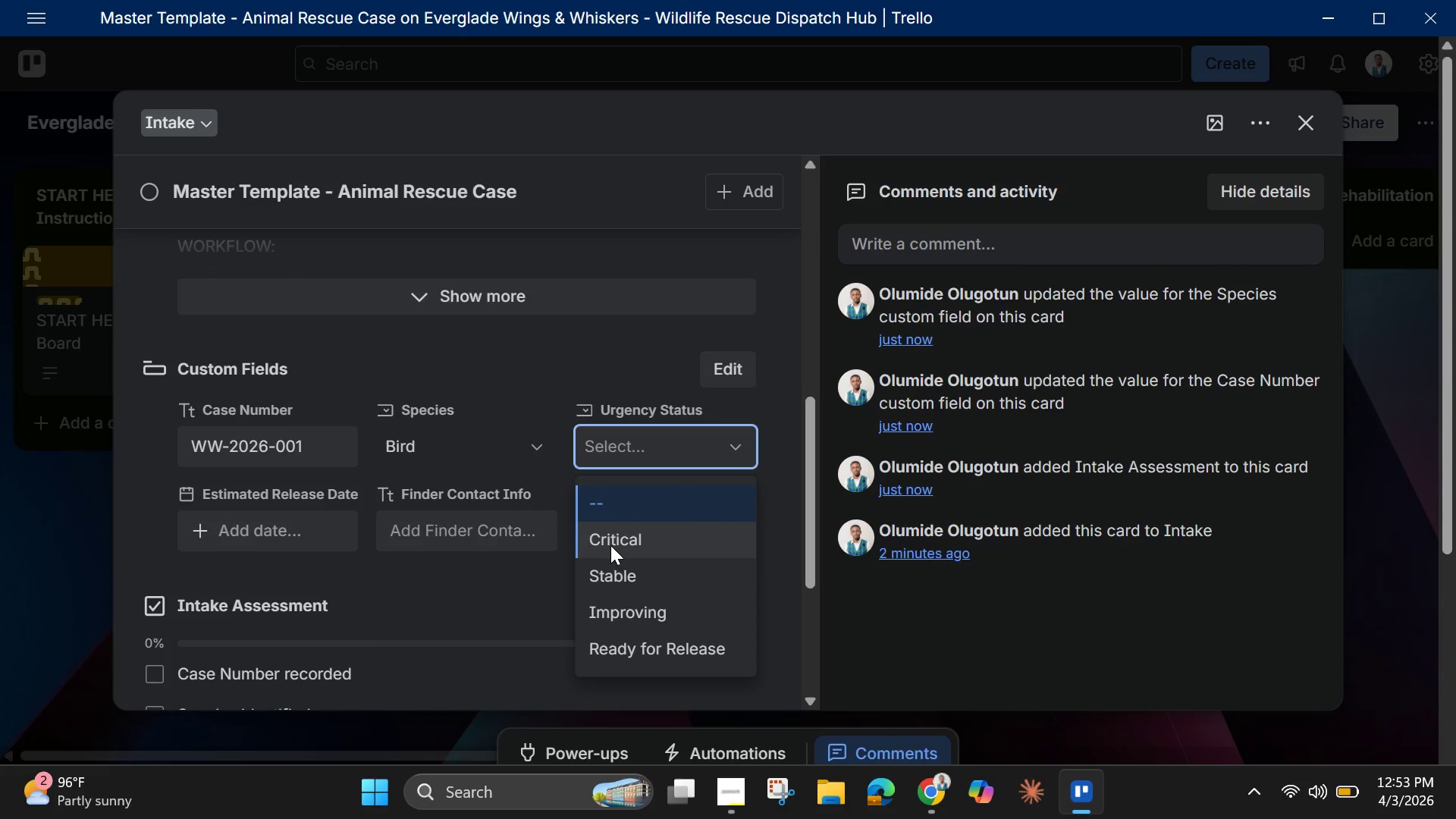 
left_click([610, 545])
 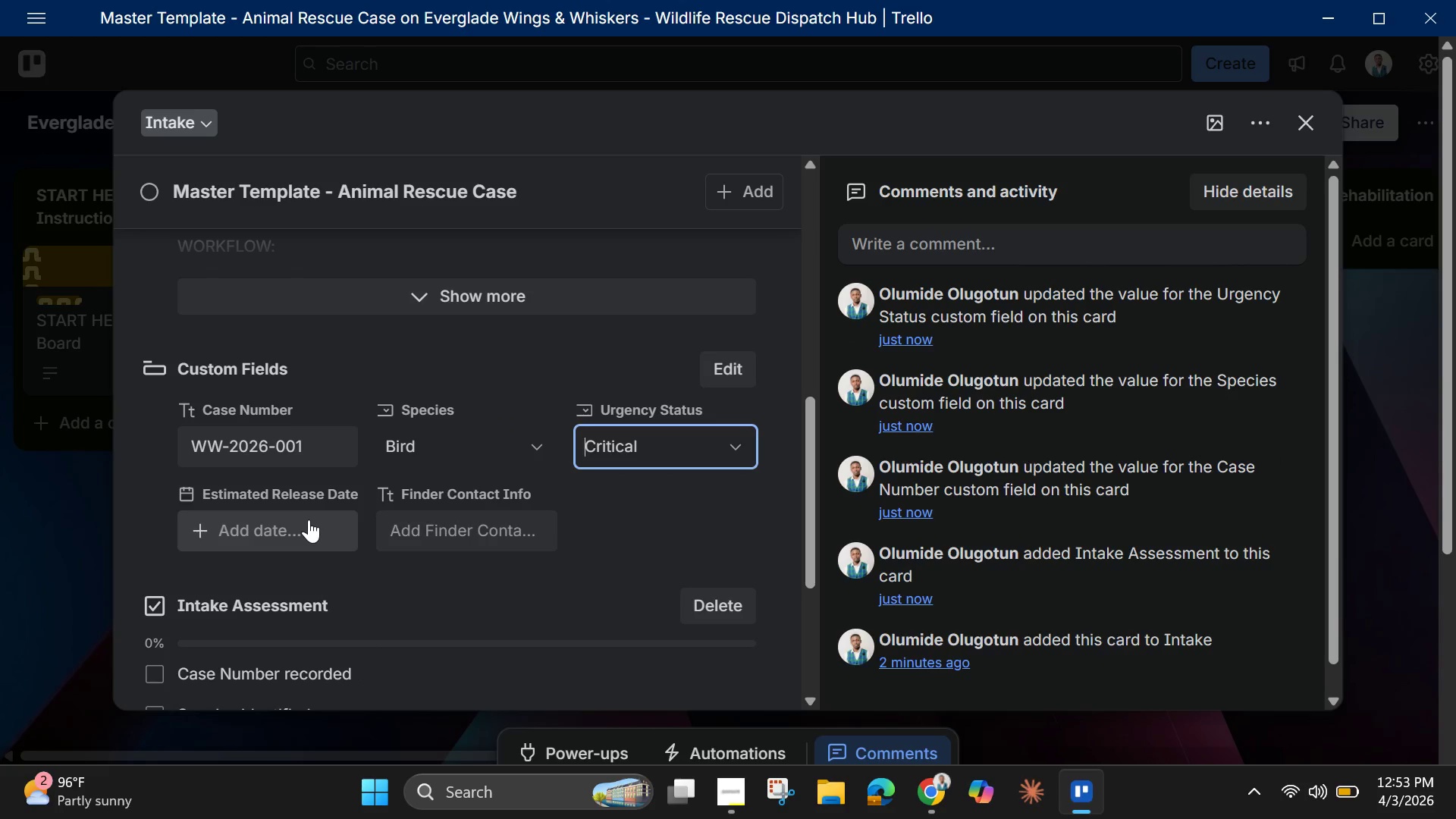 
left_click([309, 519])
 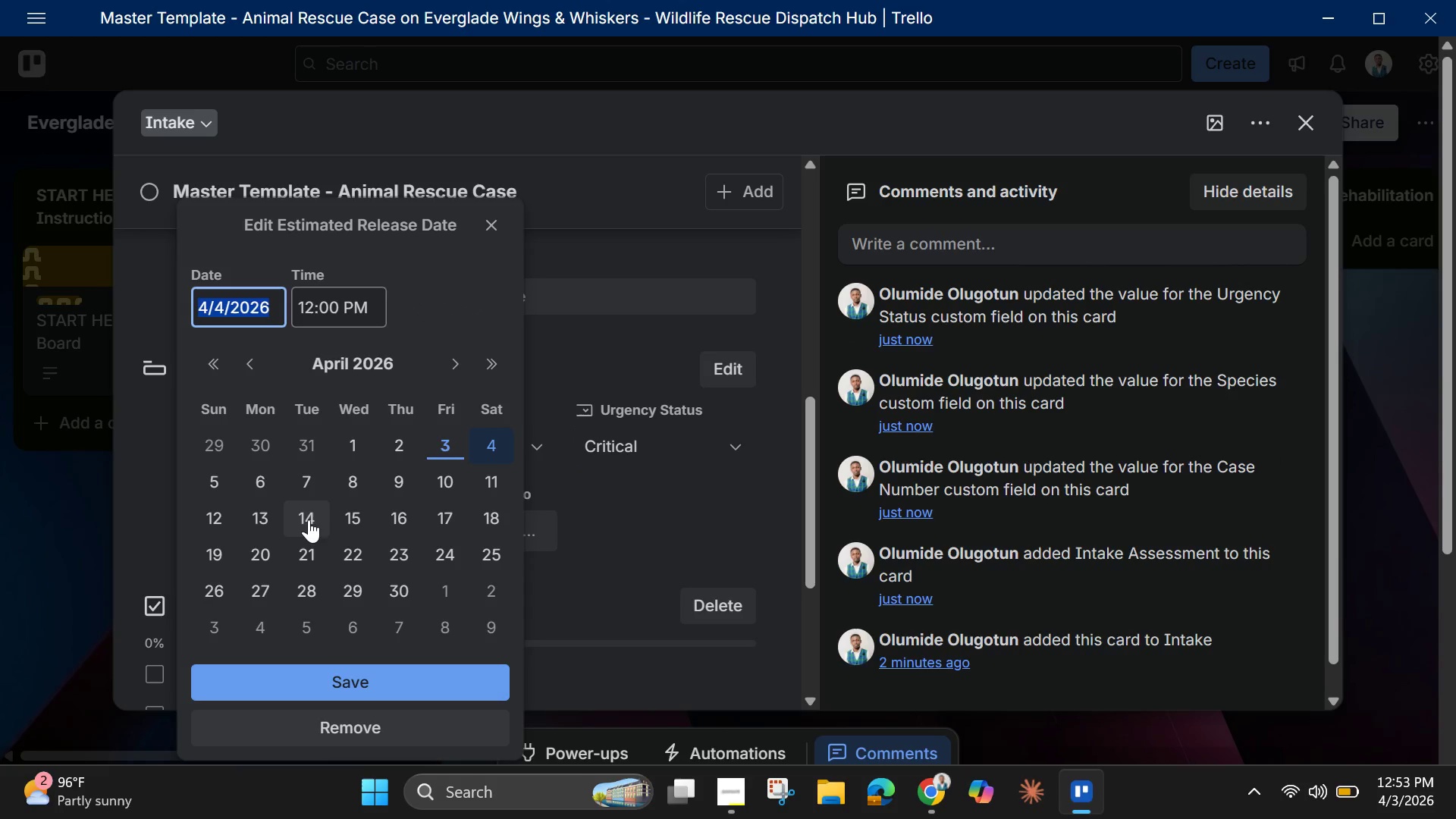 
wait(6.17)
 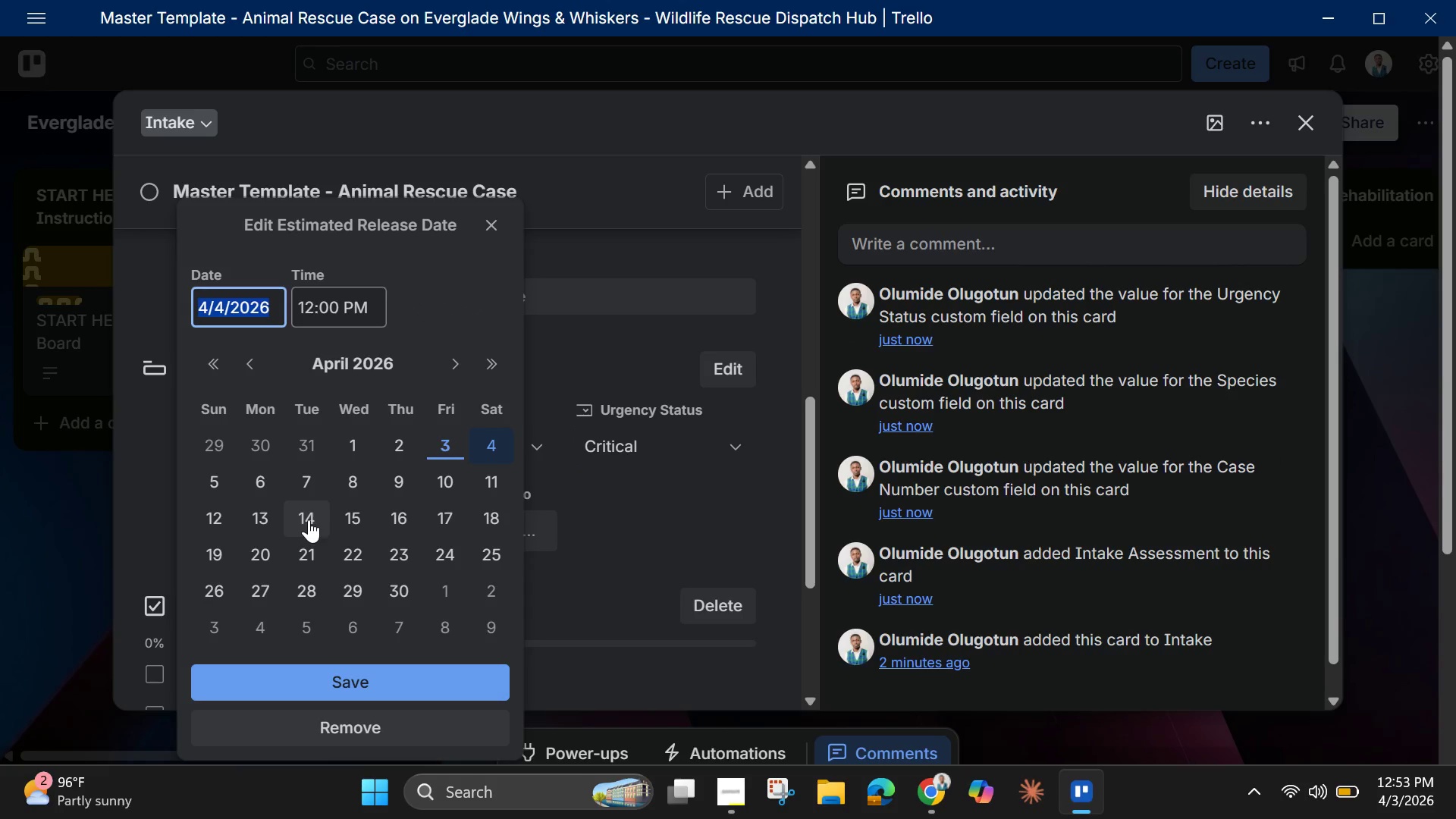 
left_click([637, 567])
 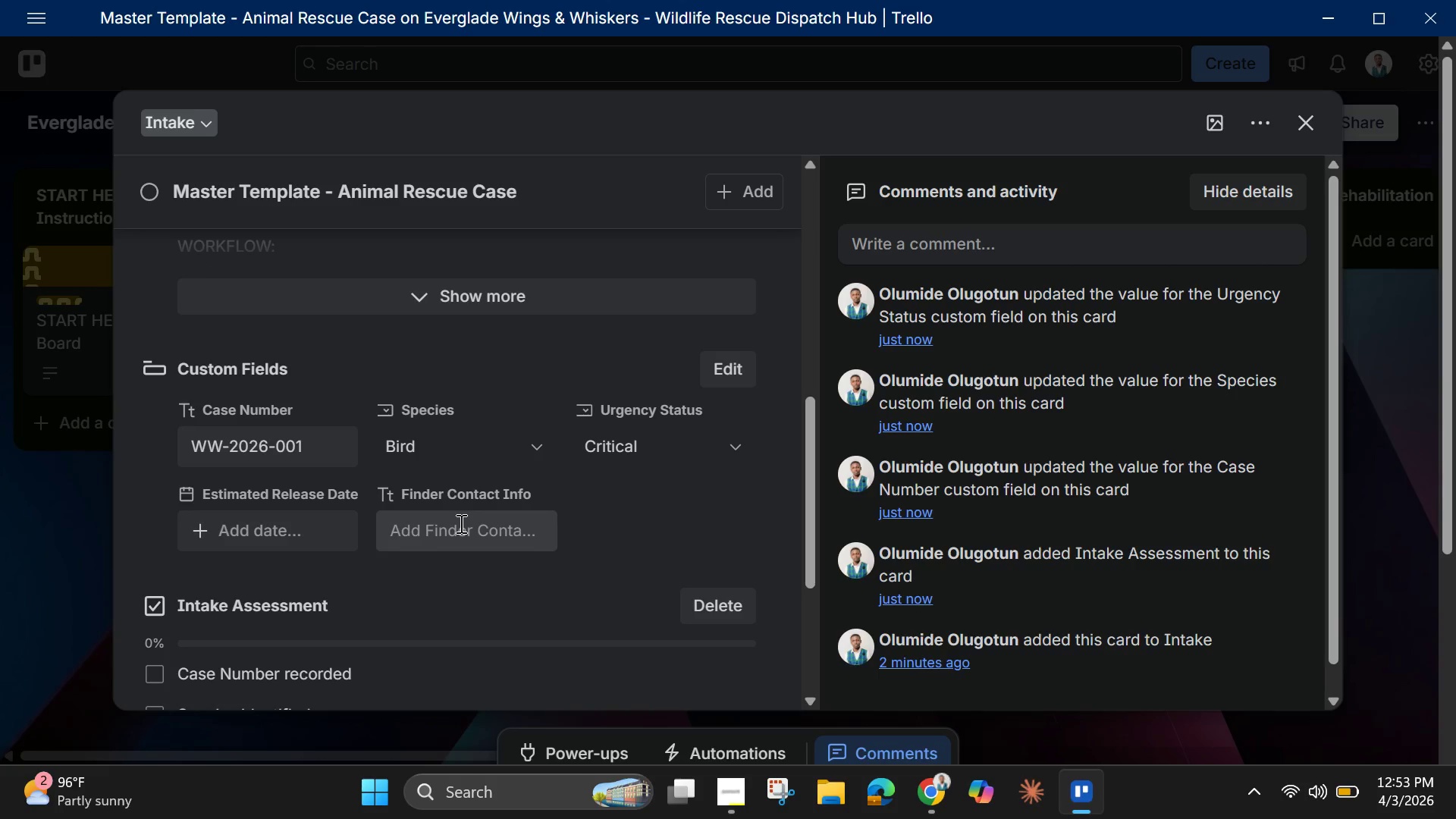 
left_click([460, 523])
 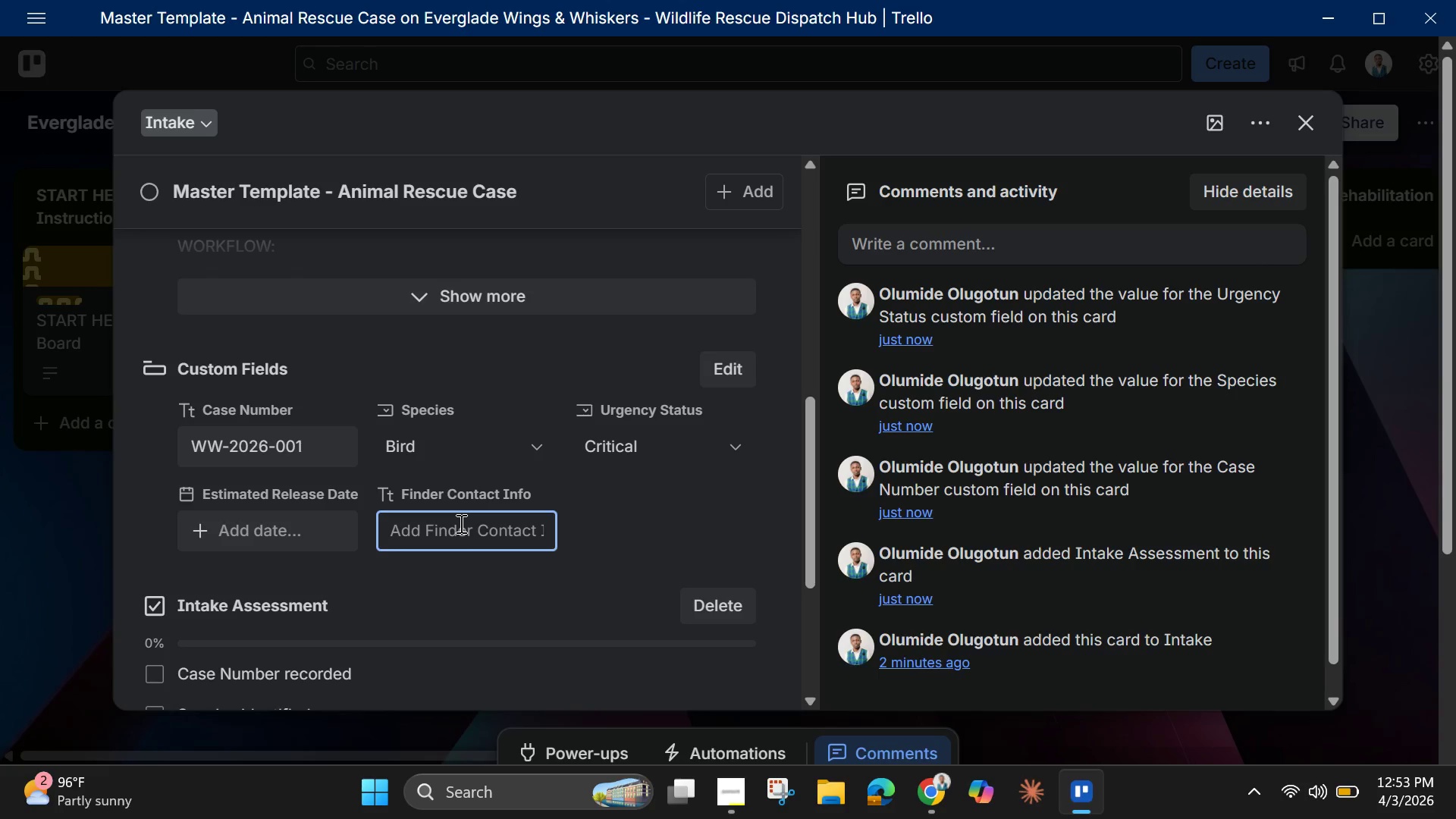 
wait(6.75)
 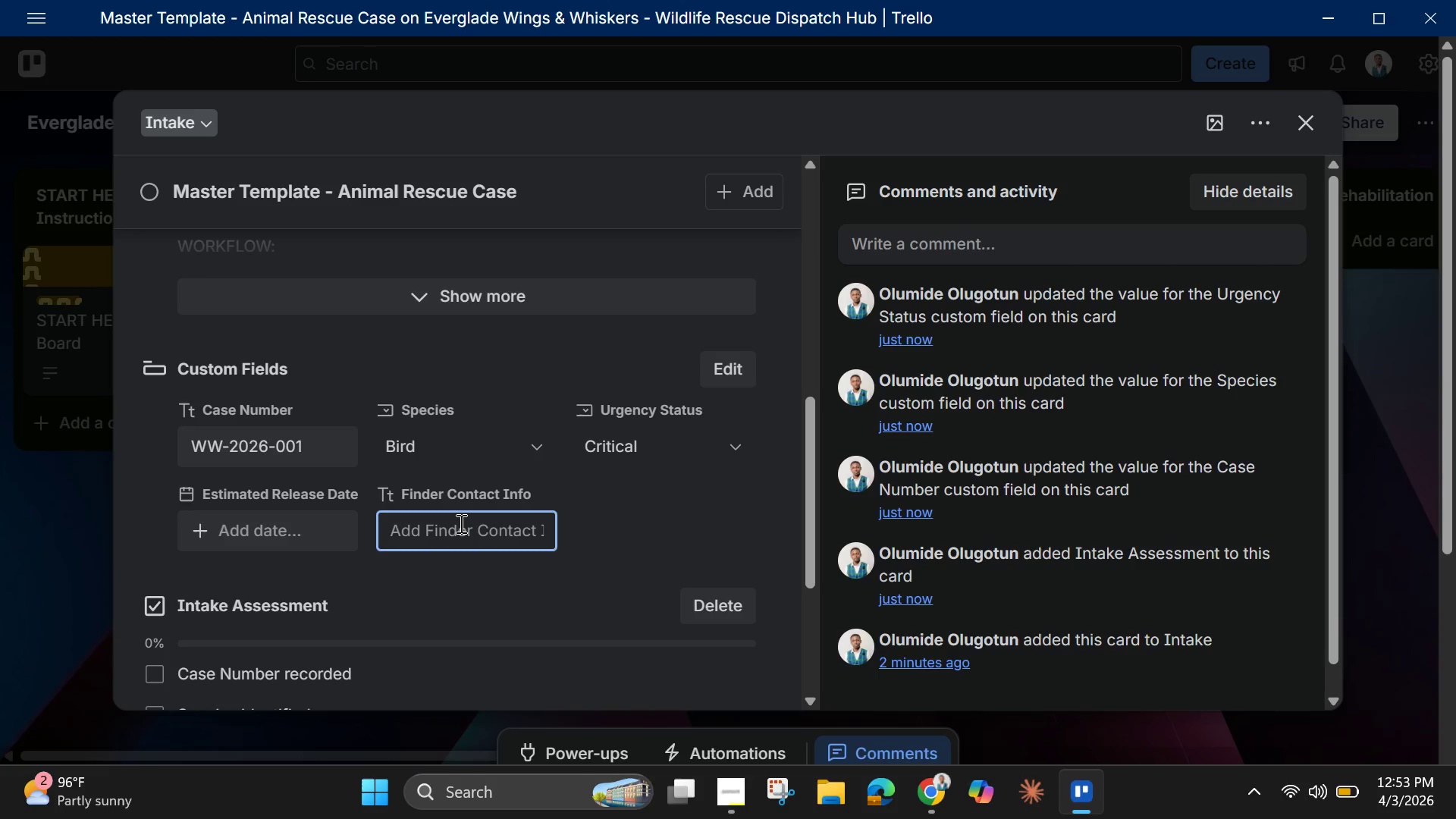 
type(Sarah Johnson)
 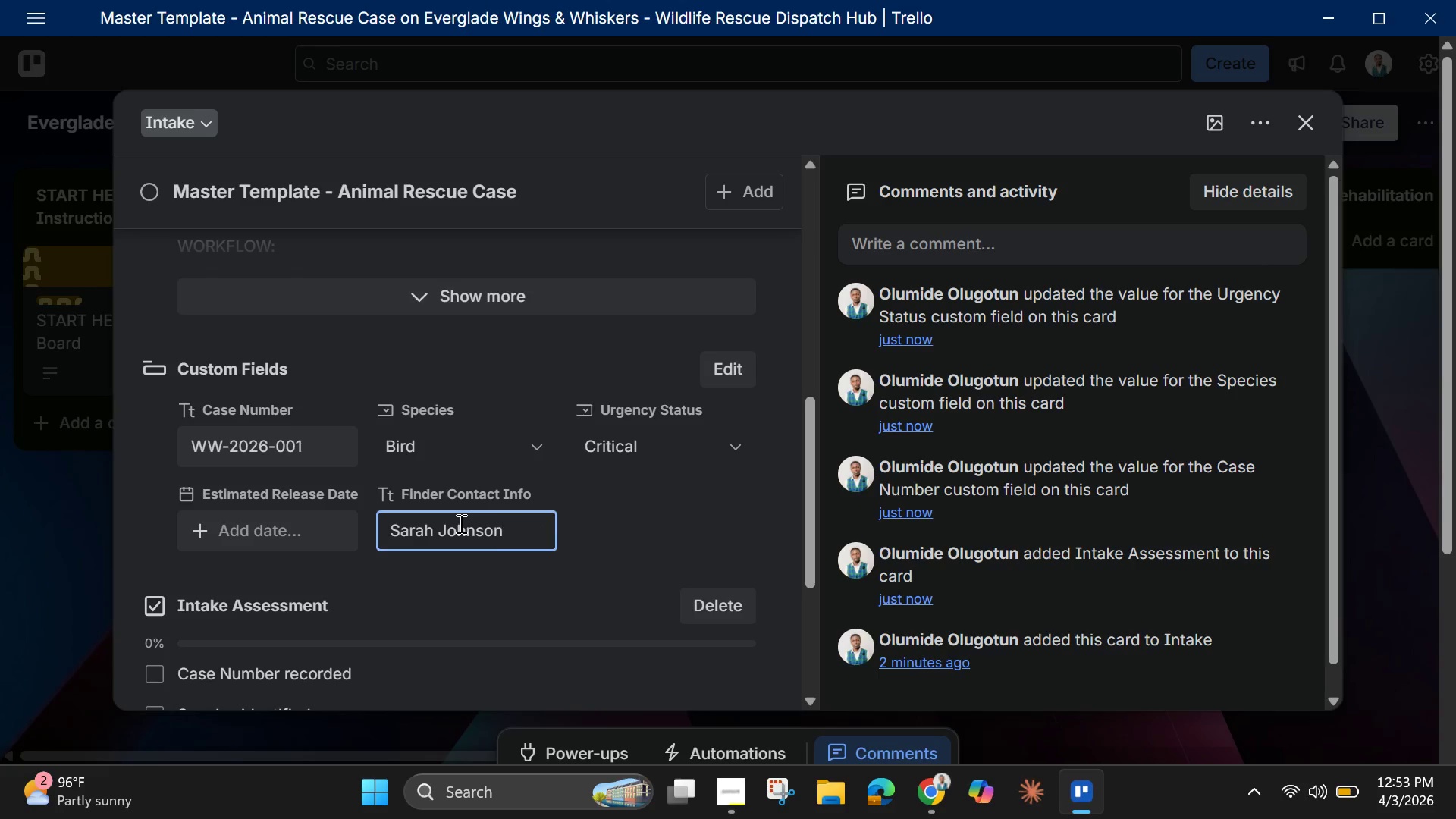 
key(Enter)
 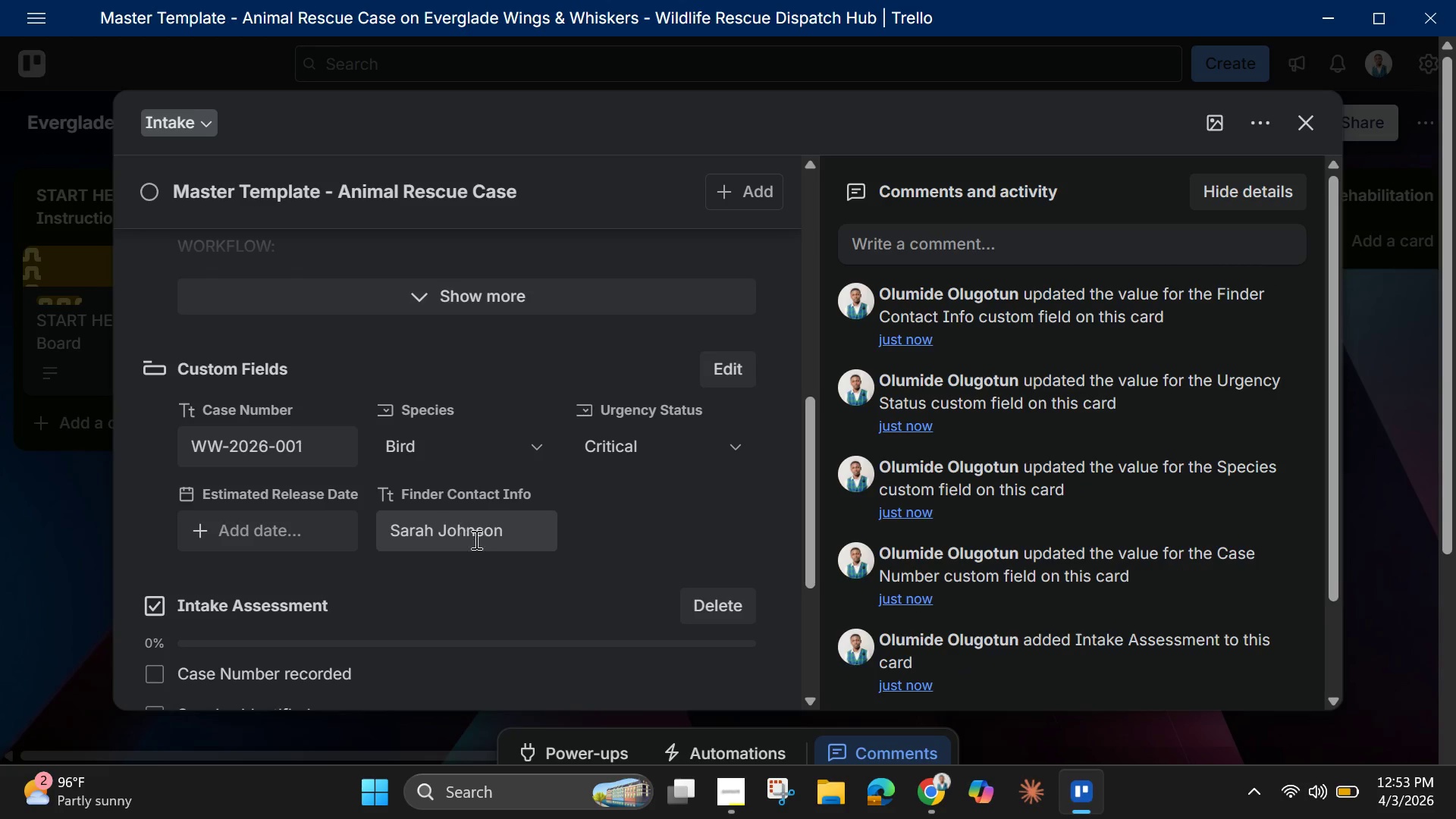 
left_click([515, 544])
 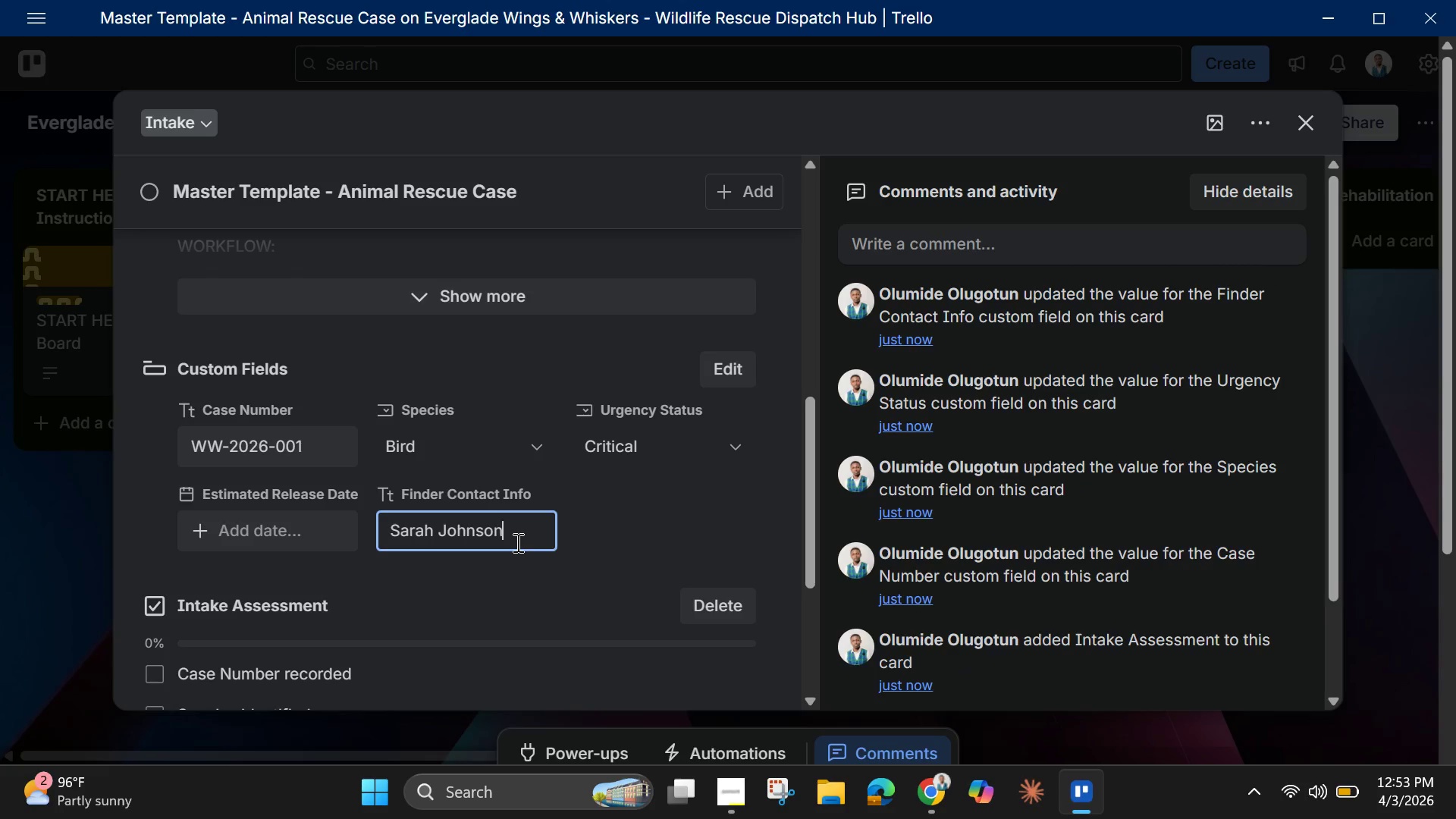 
key(Shift+Enter)
 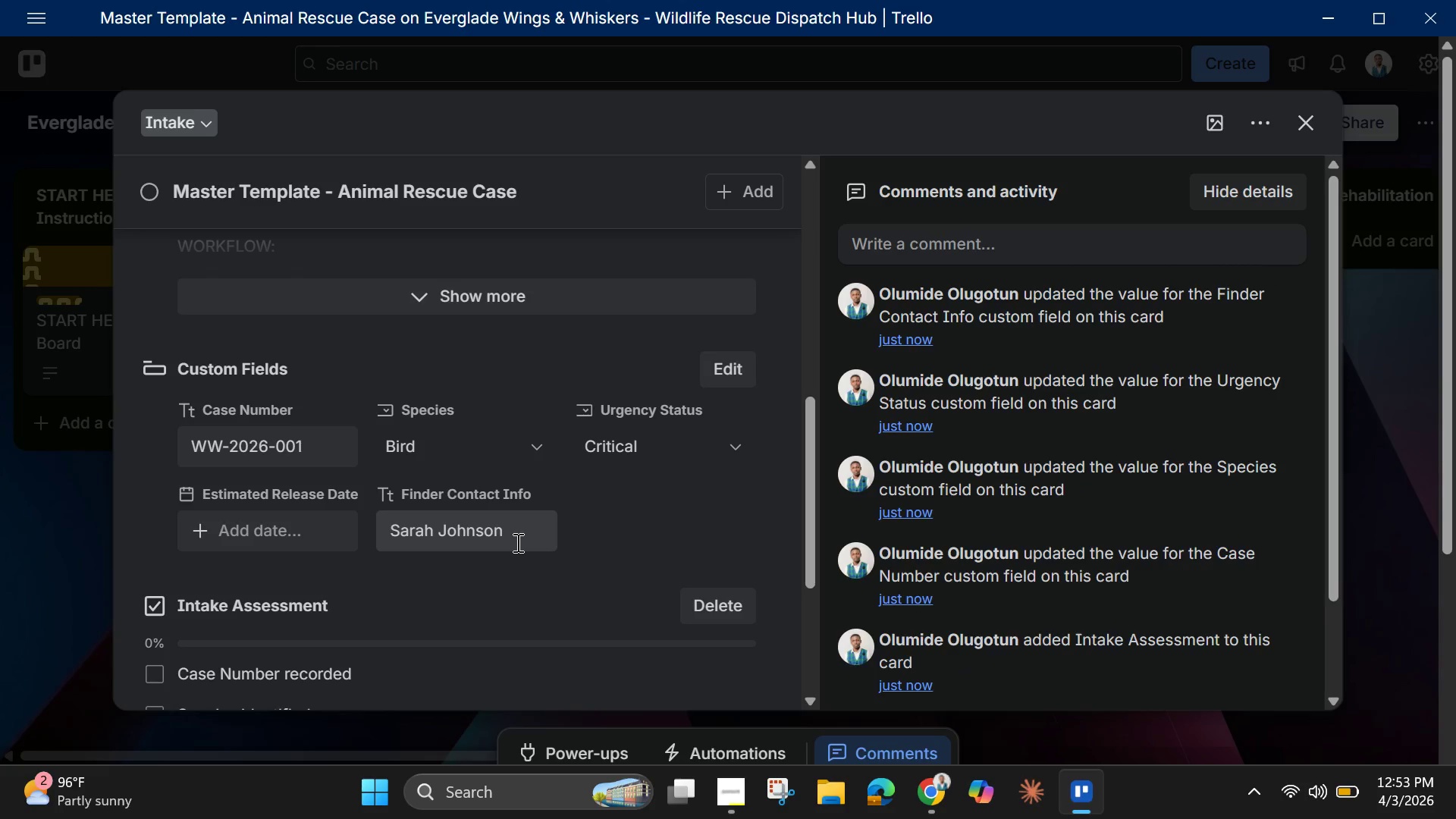 
left_click([516, 542])
 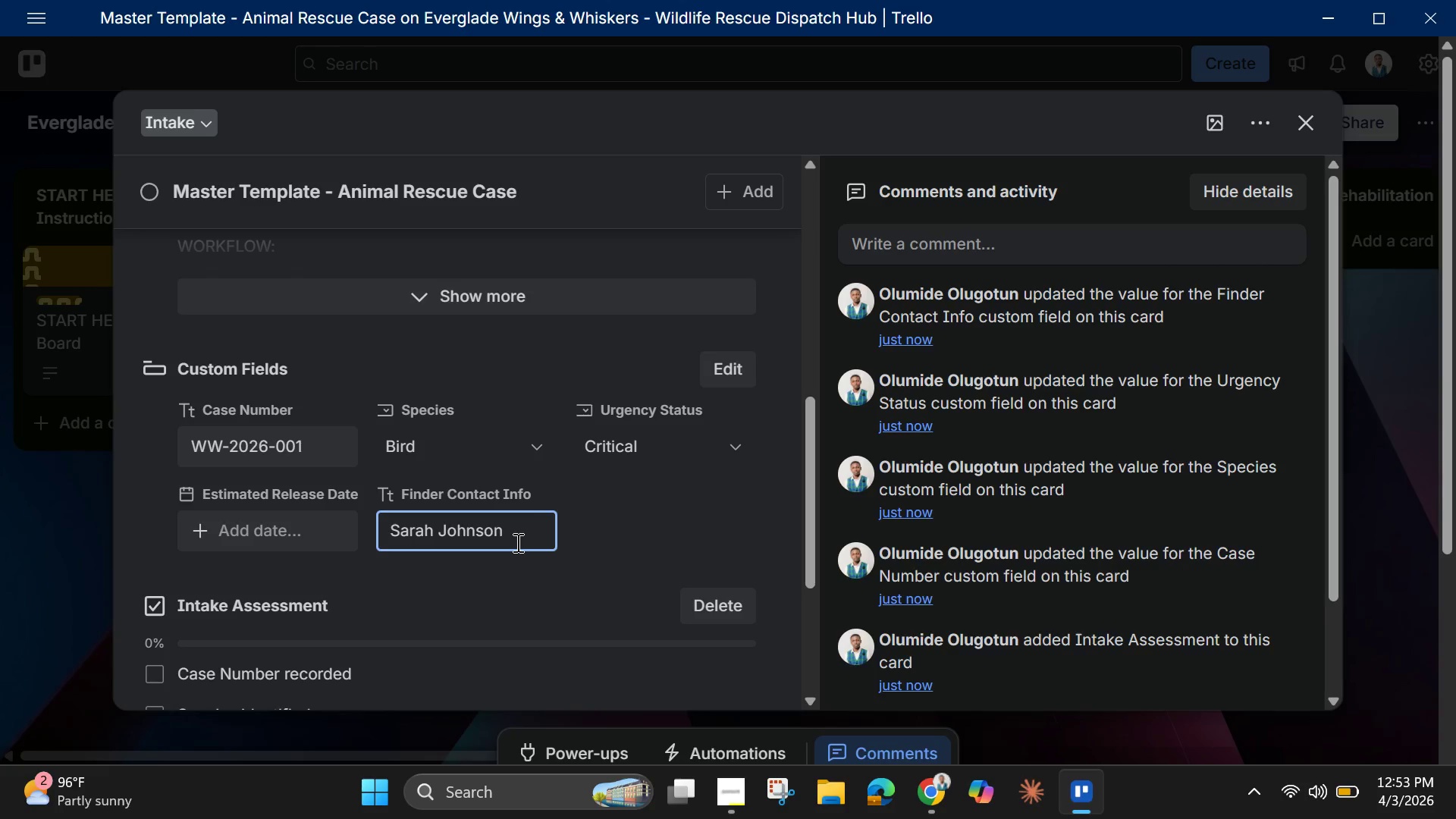 
type(, 555-0145, s)
 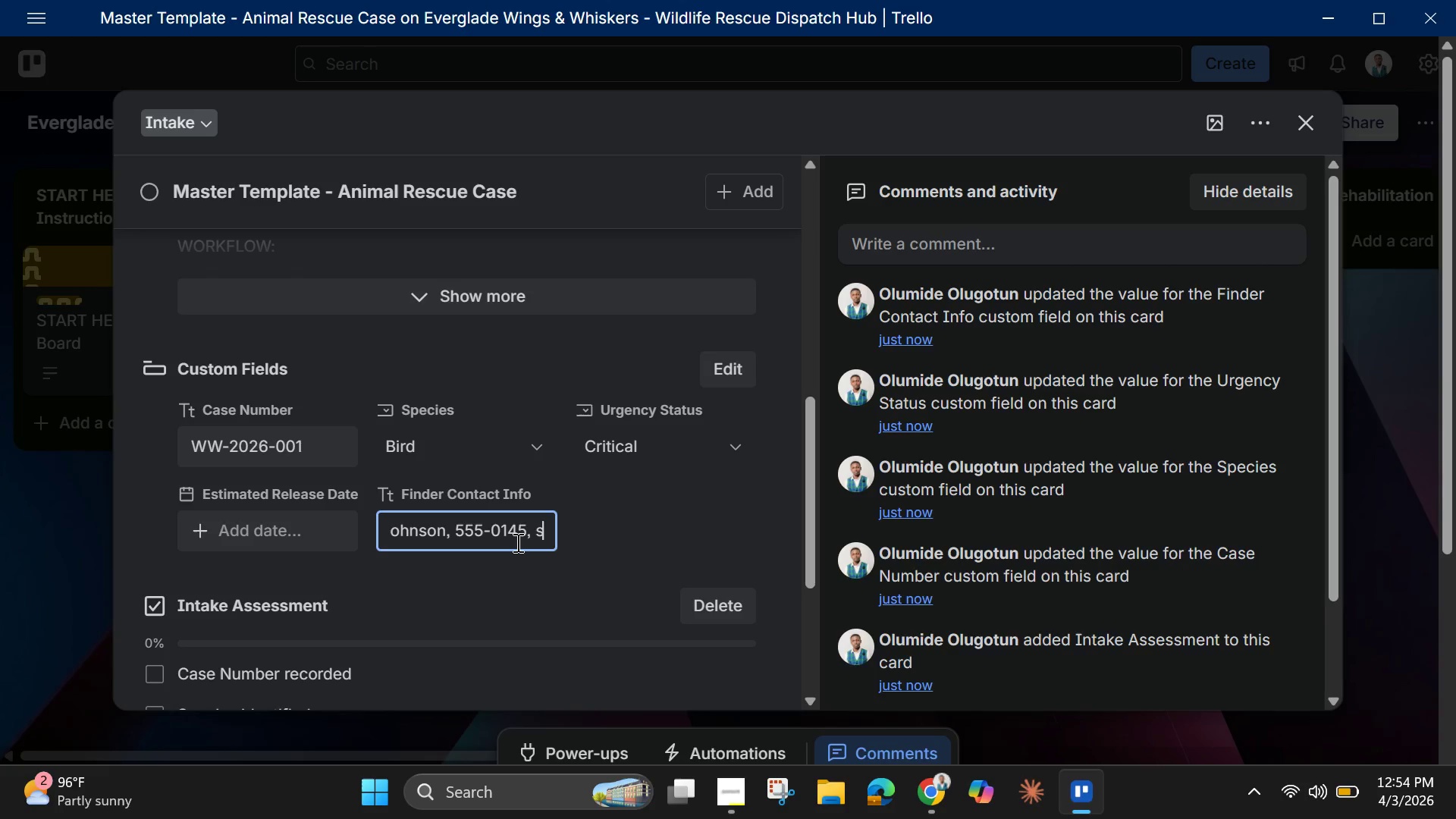 
type(arah.j#)
key(Backspace)
type(@)
 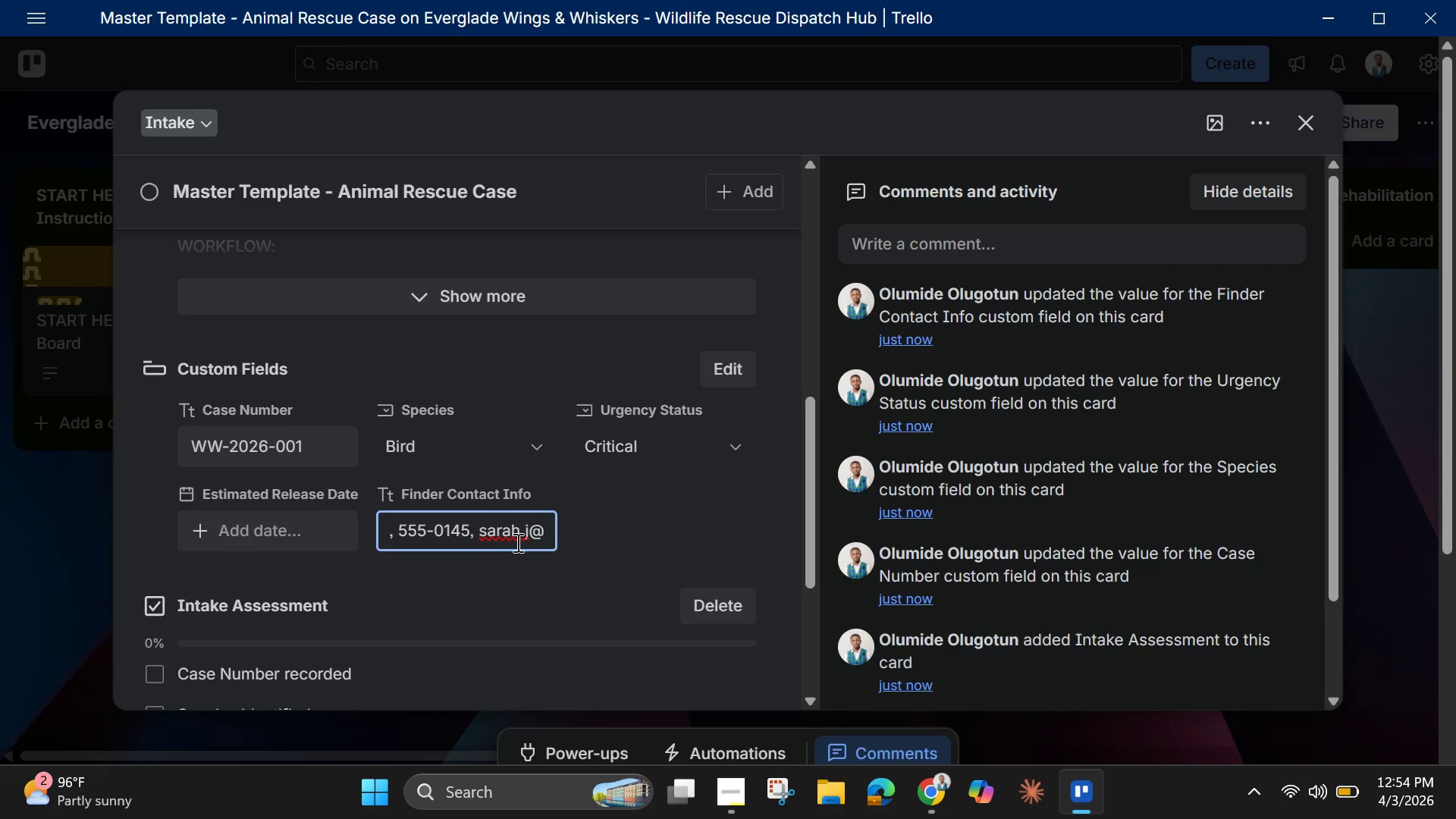 
wait(11.02)
 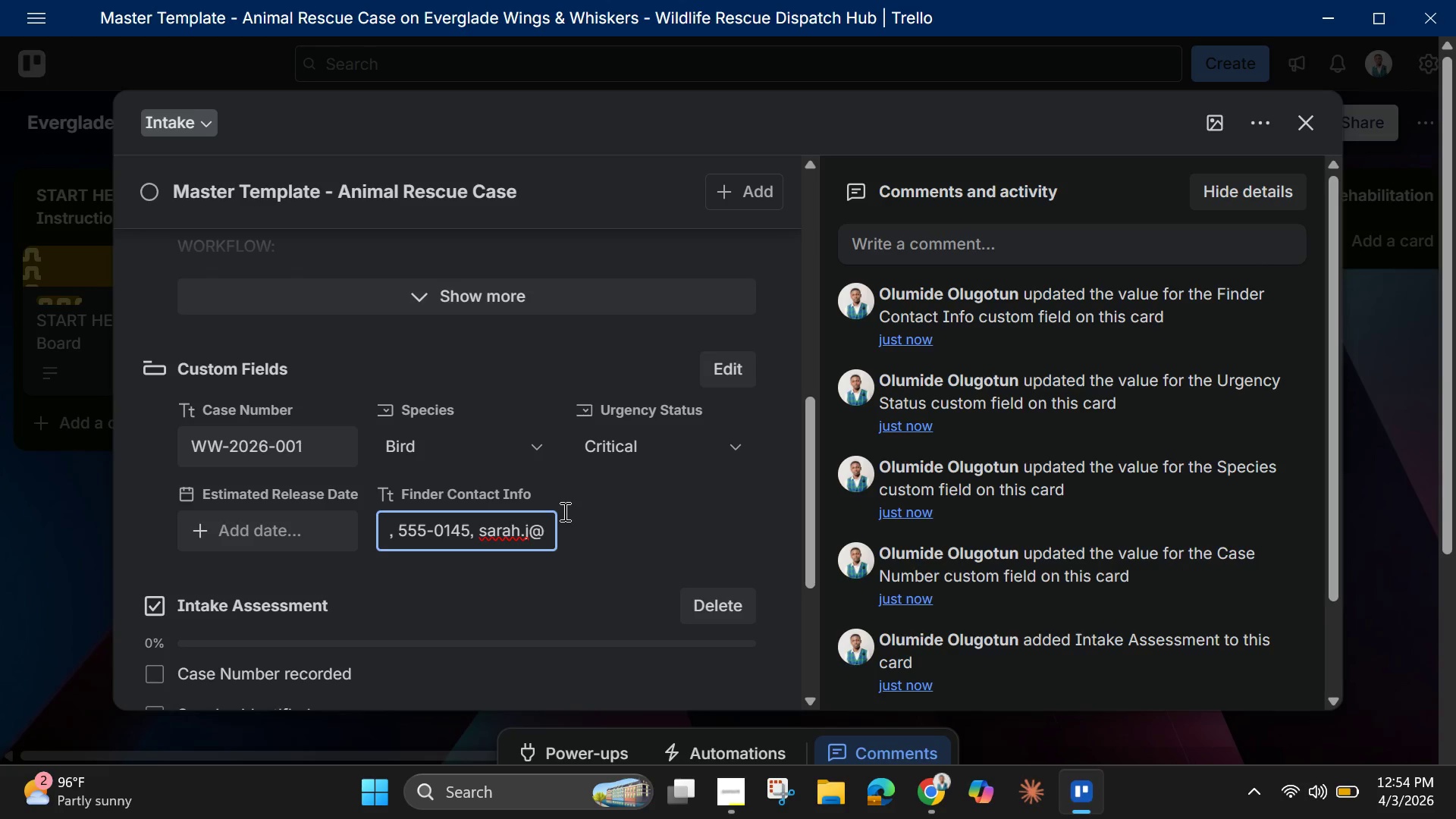 
type(email.com)
 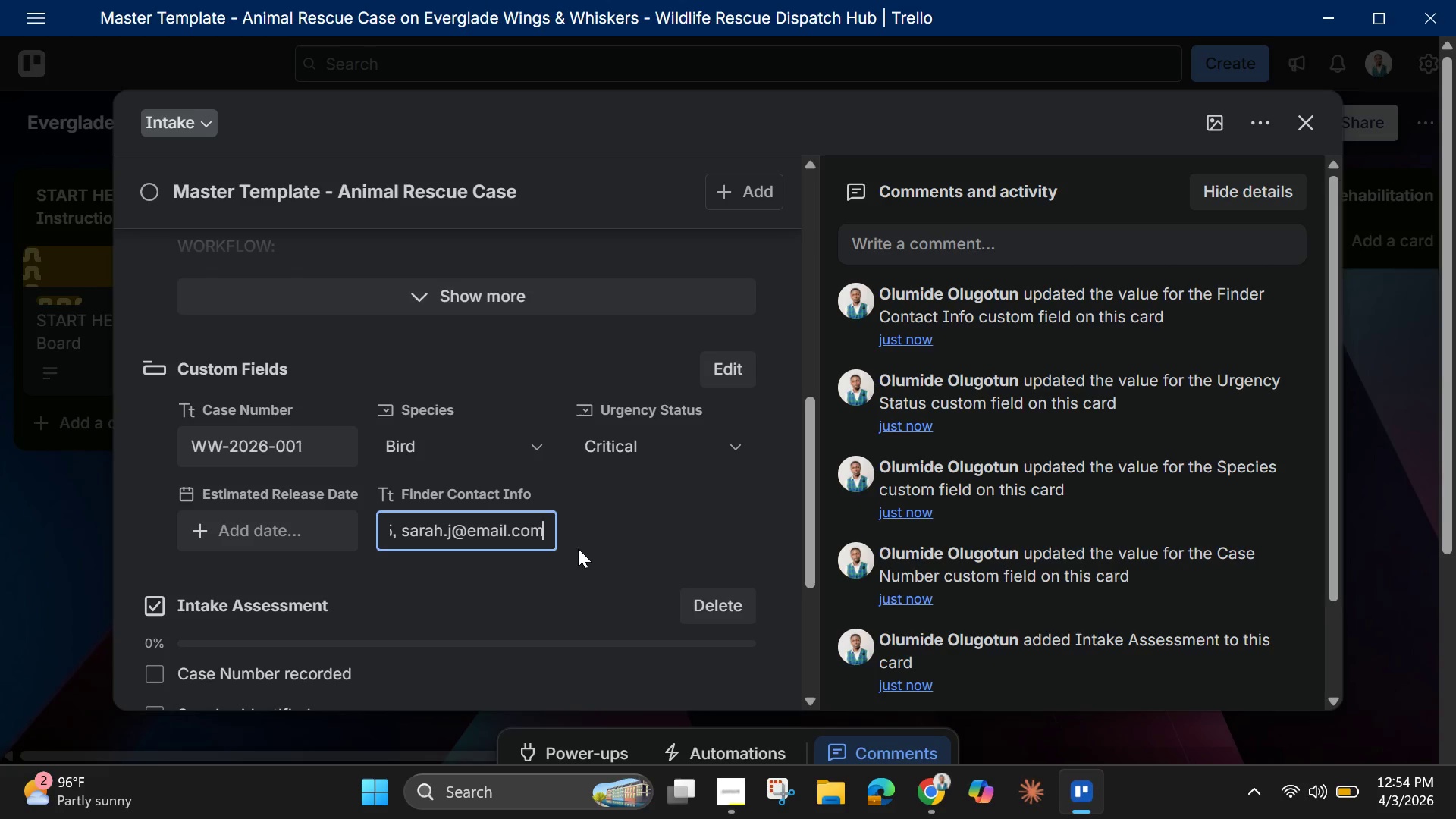 
scroll: coordinate [569, 553], scroll_direction: none, amount: 0.0
 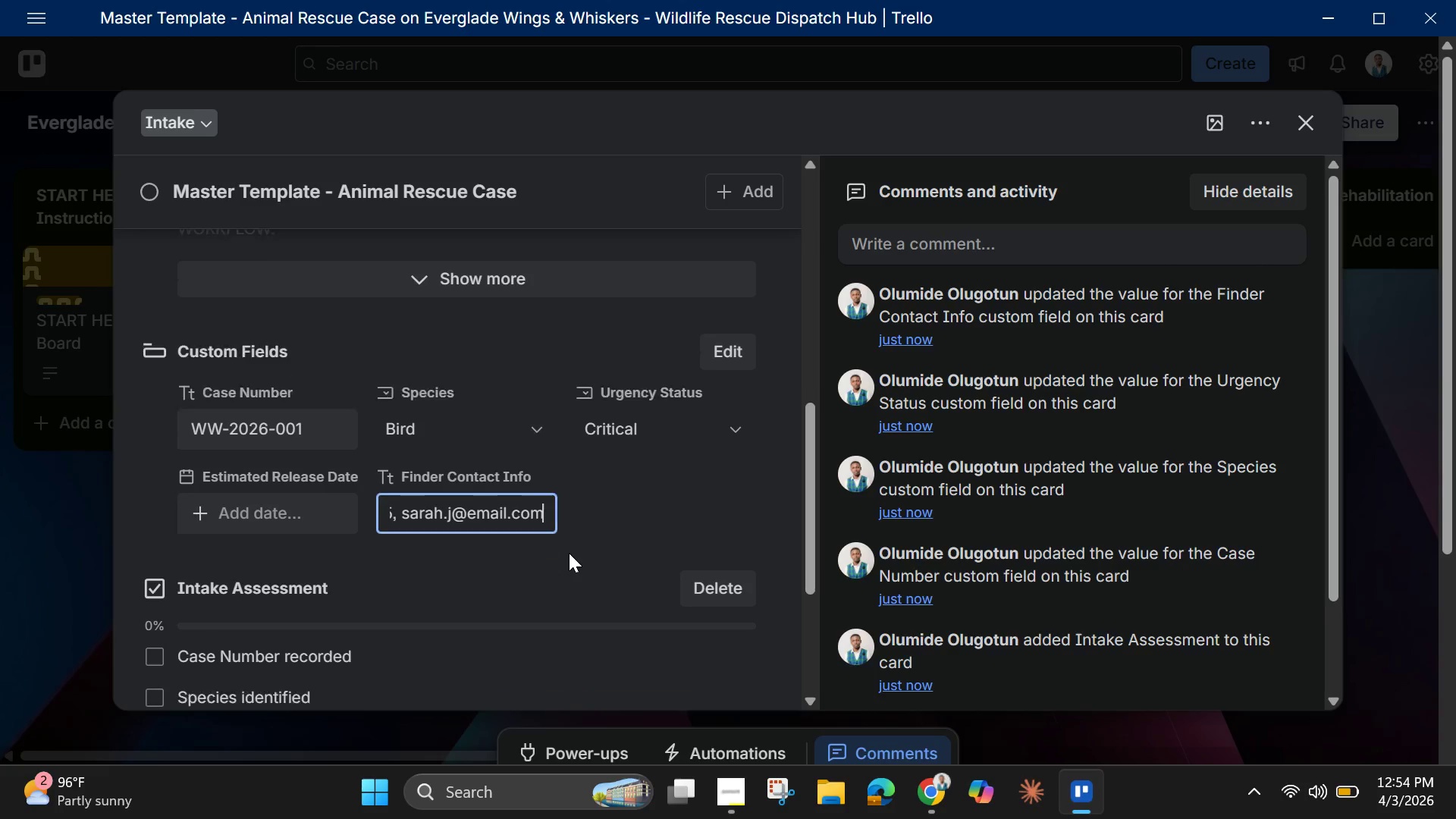 
scroll: coordinate [569, 553], scroll_direction: down, amount: 1.0
 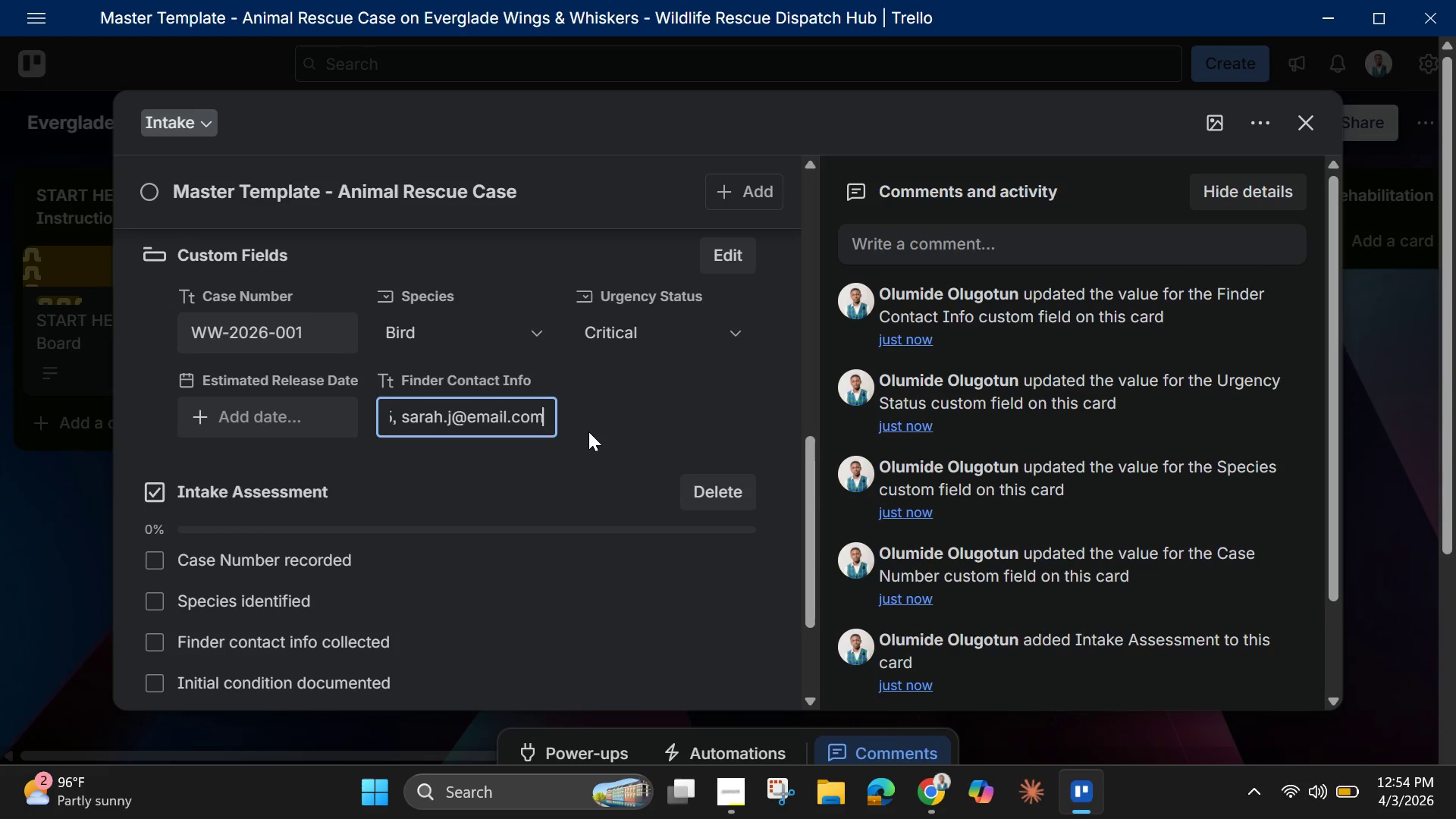 
left_click([588, 431])
 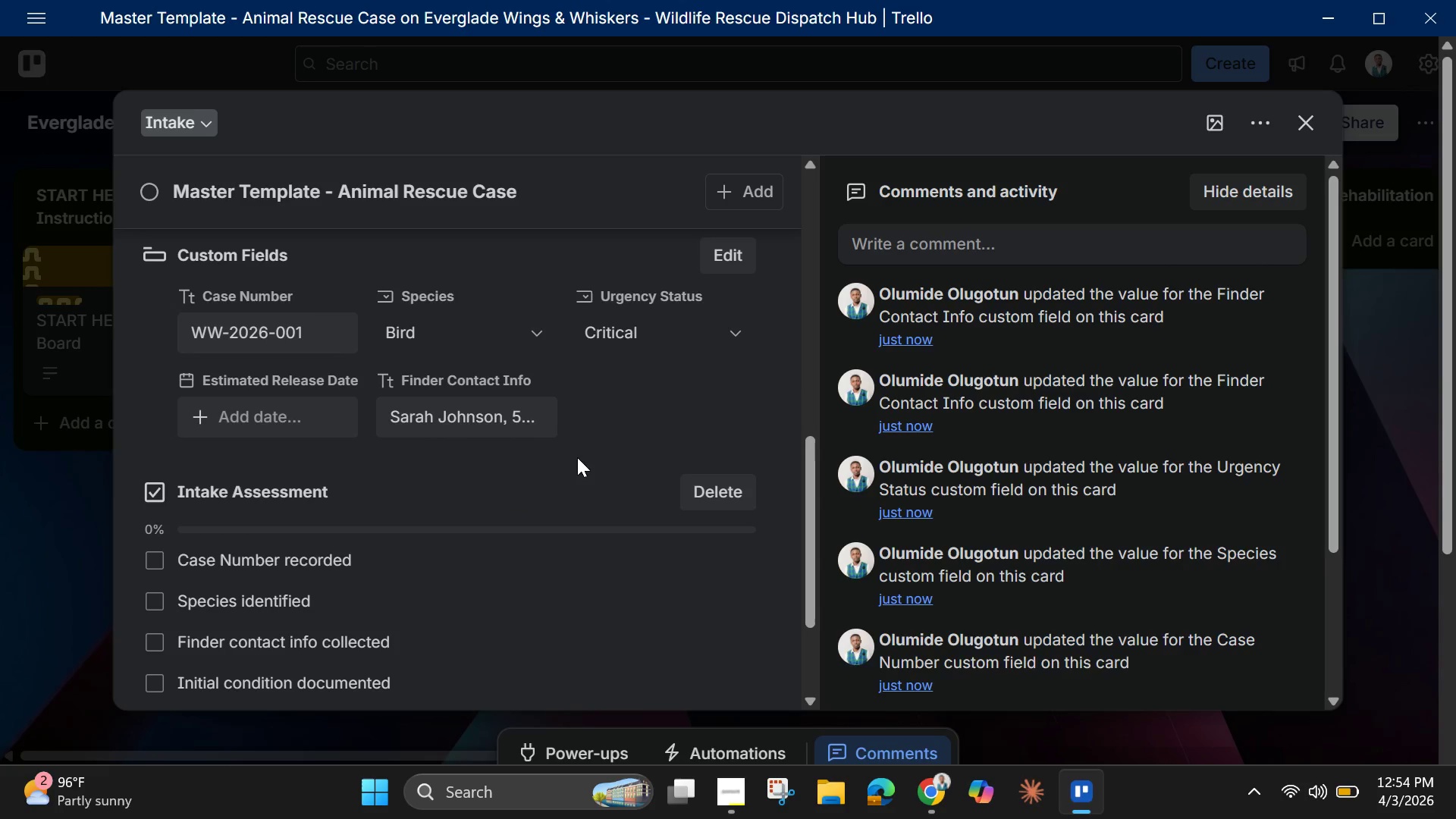 
wait(7.62)
 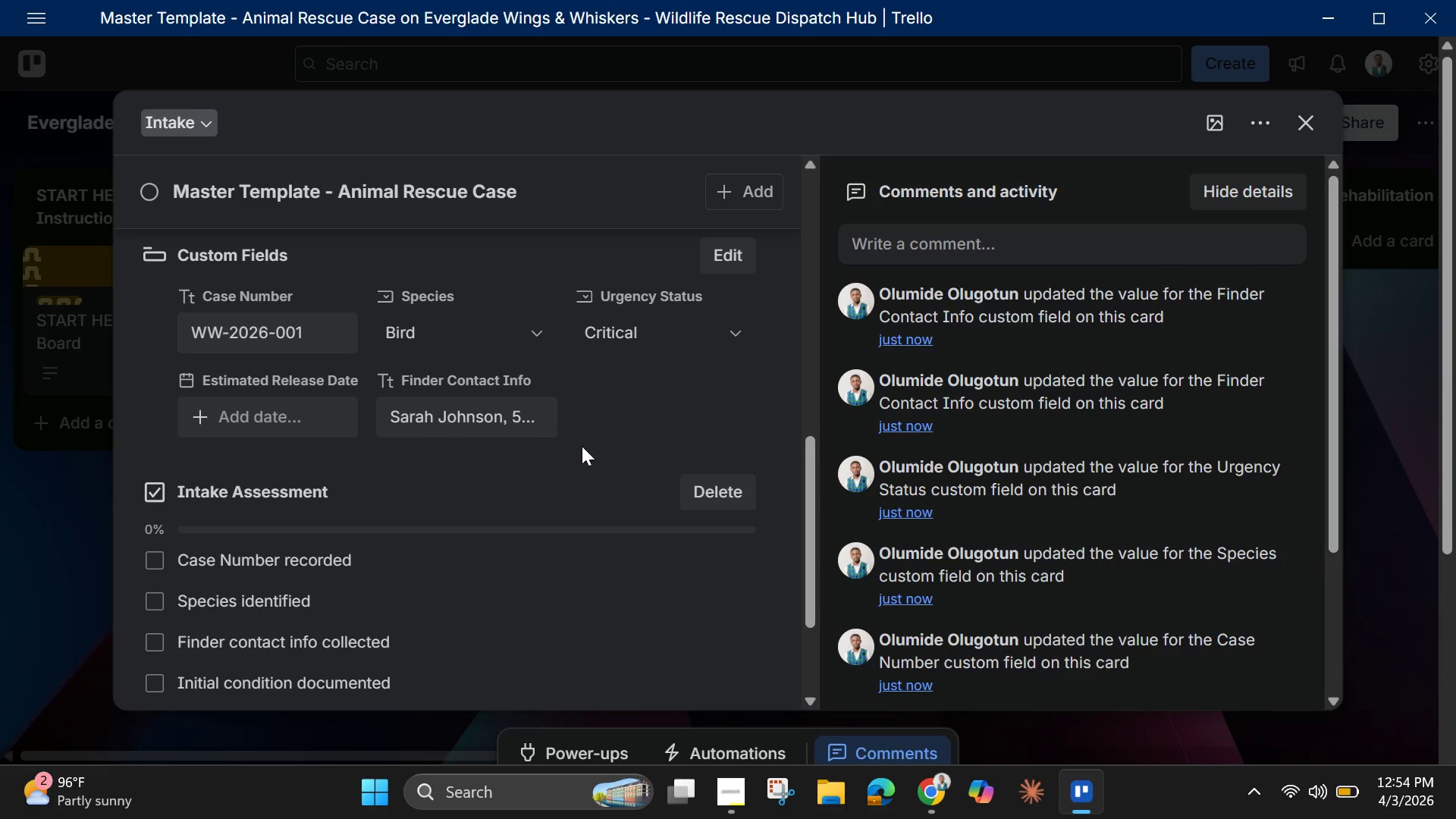 
scroll: coordinate [446, 389], scroll_direction: up, amount: 8.0
 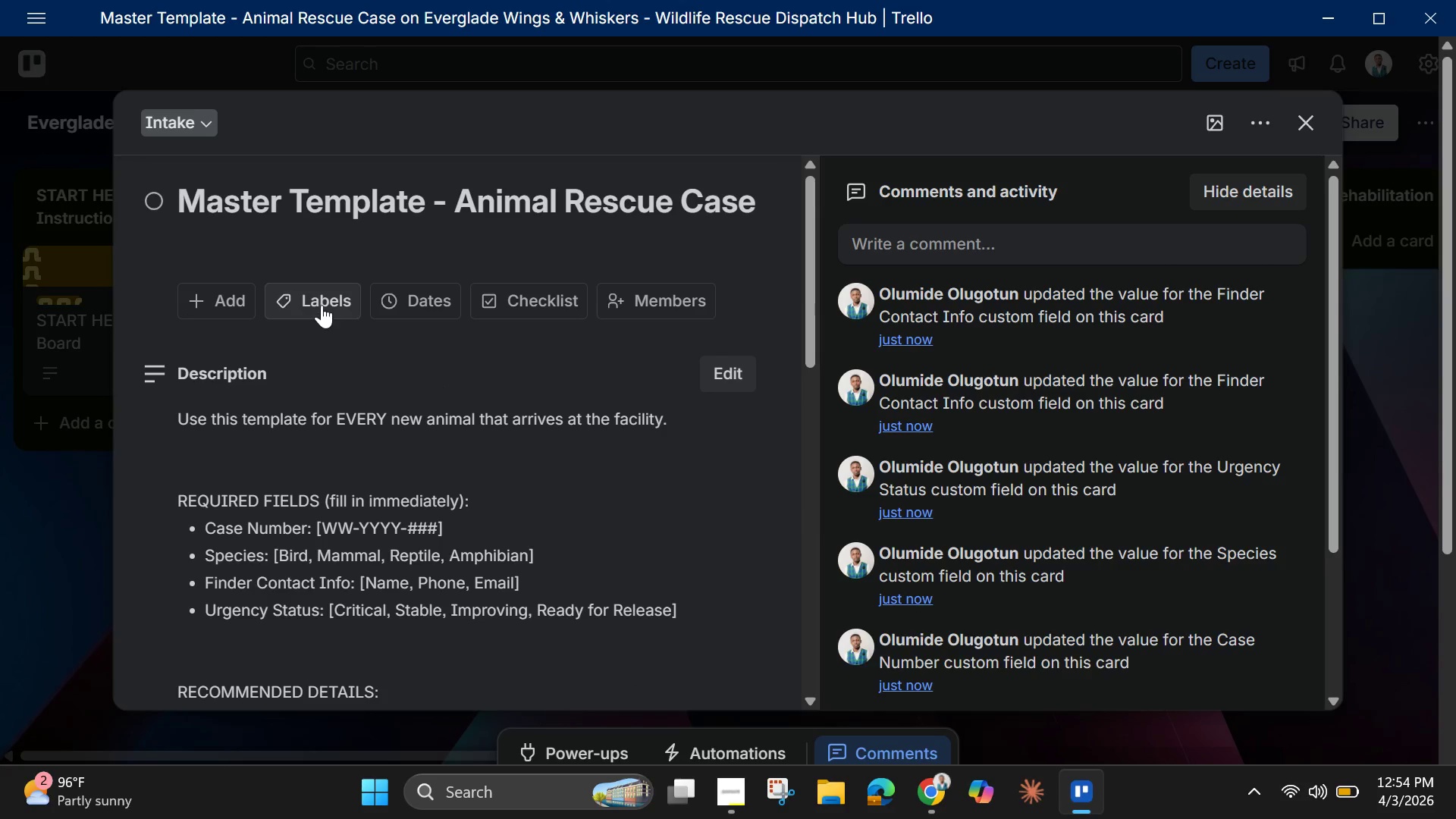 
left_click([322, 305])
 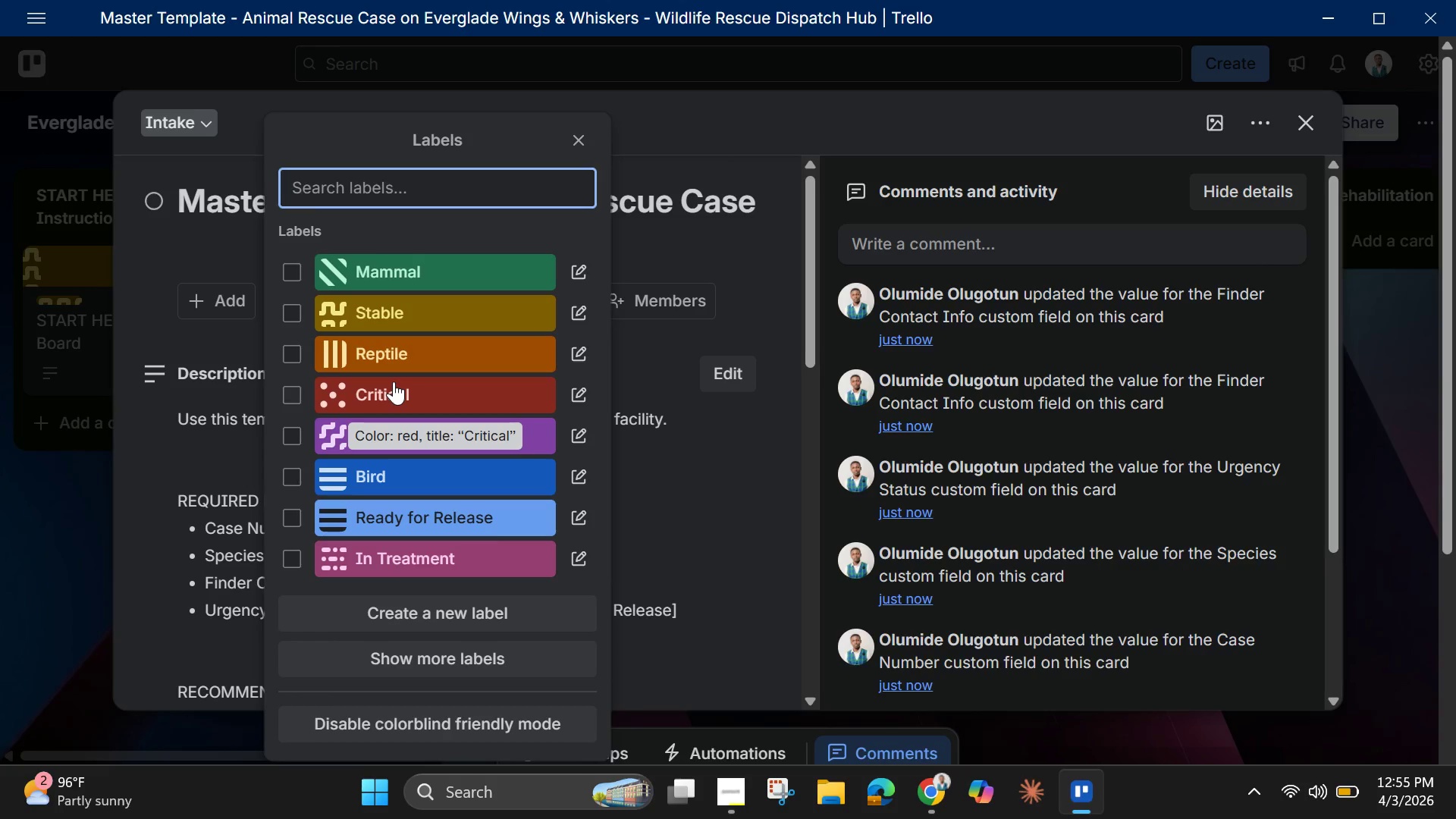 
wait(46.2)
 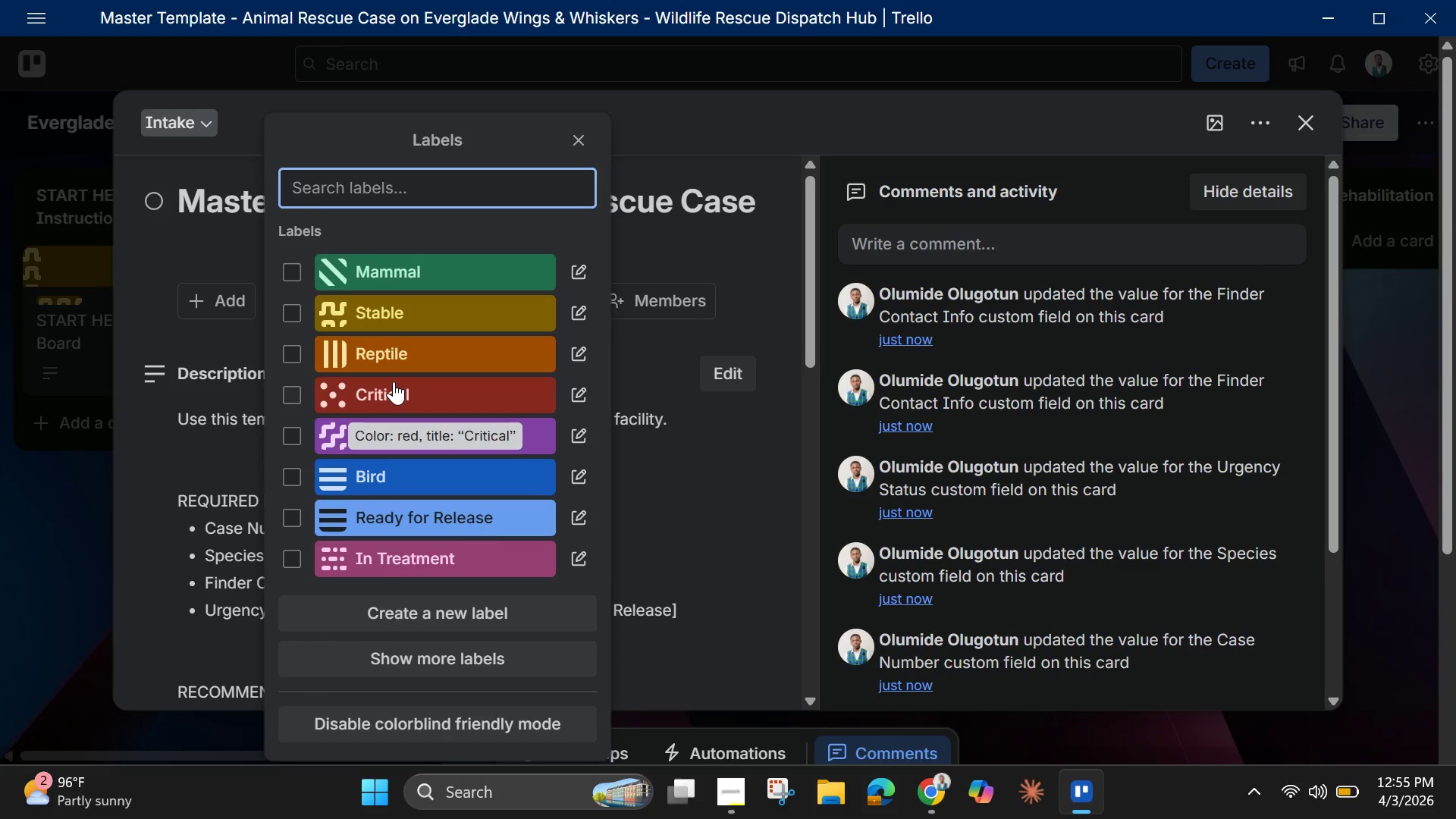 
left_click([287, 475])
 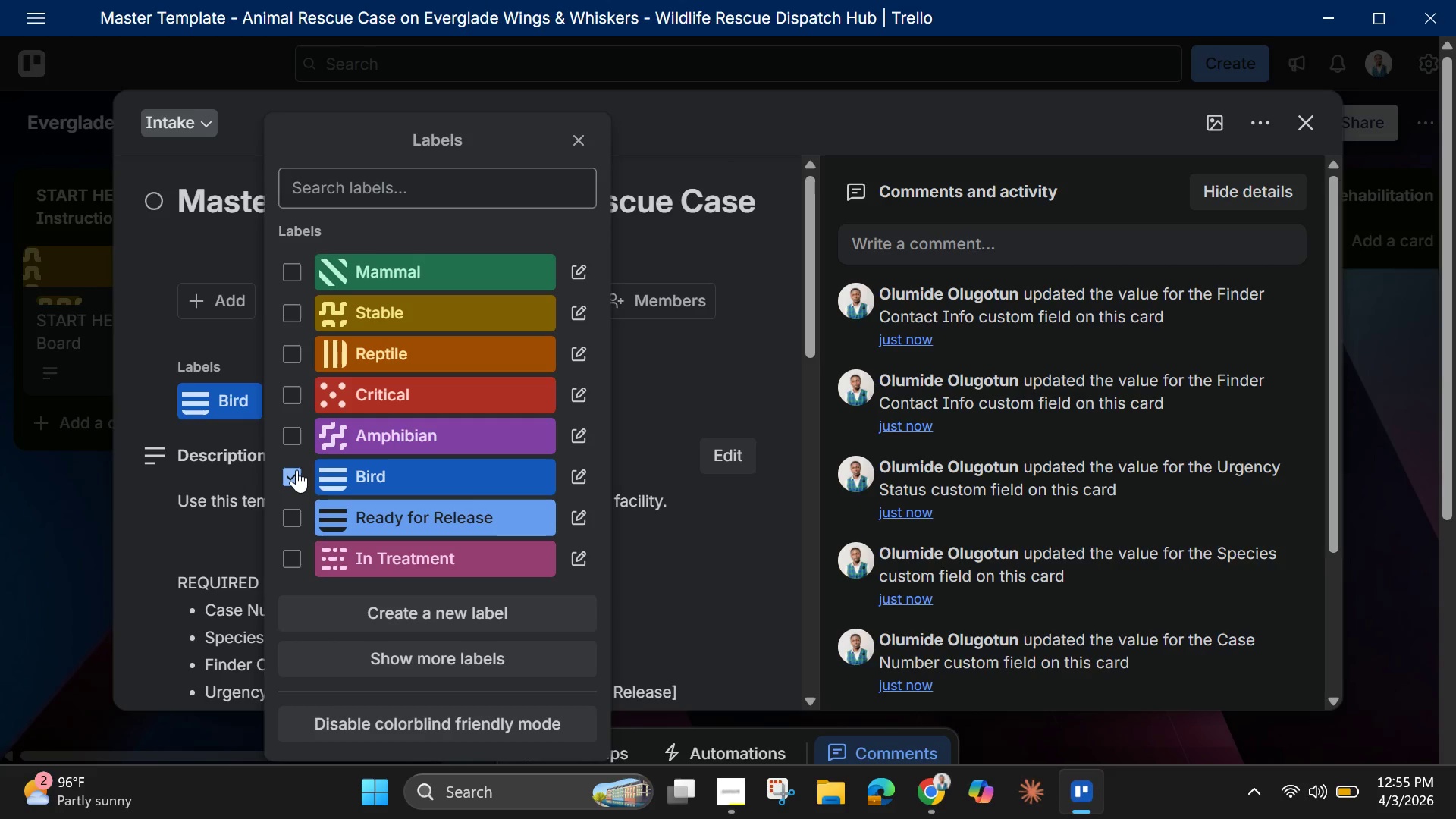 
mouse_move([504, 439])
 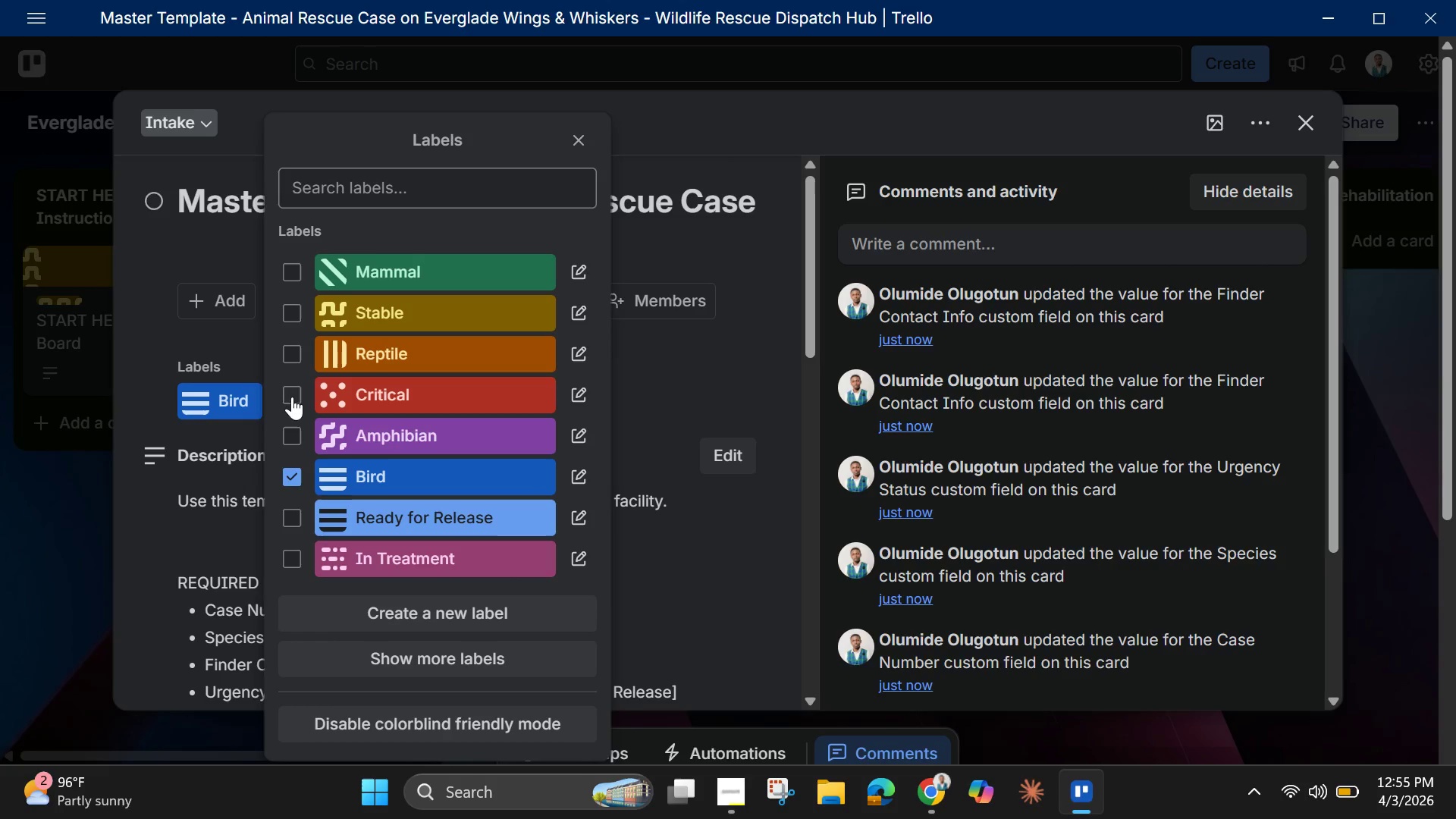 
wait(6.63)
 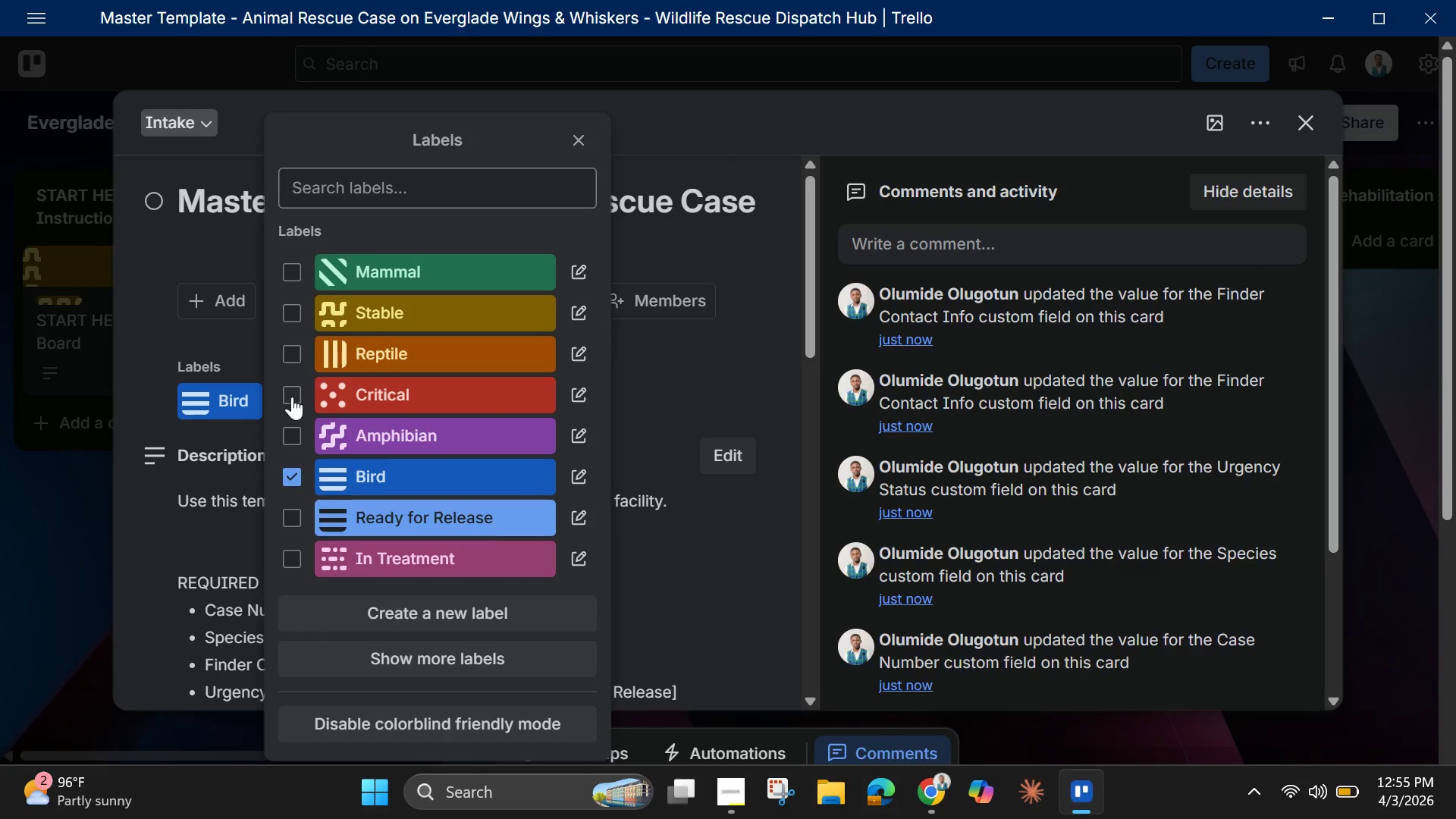 
left_click([292, 397])
 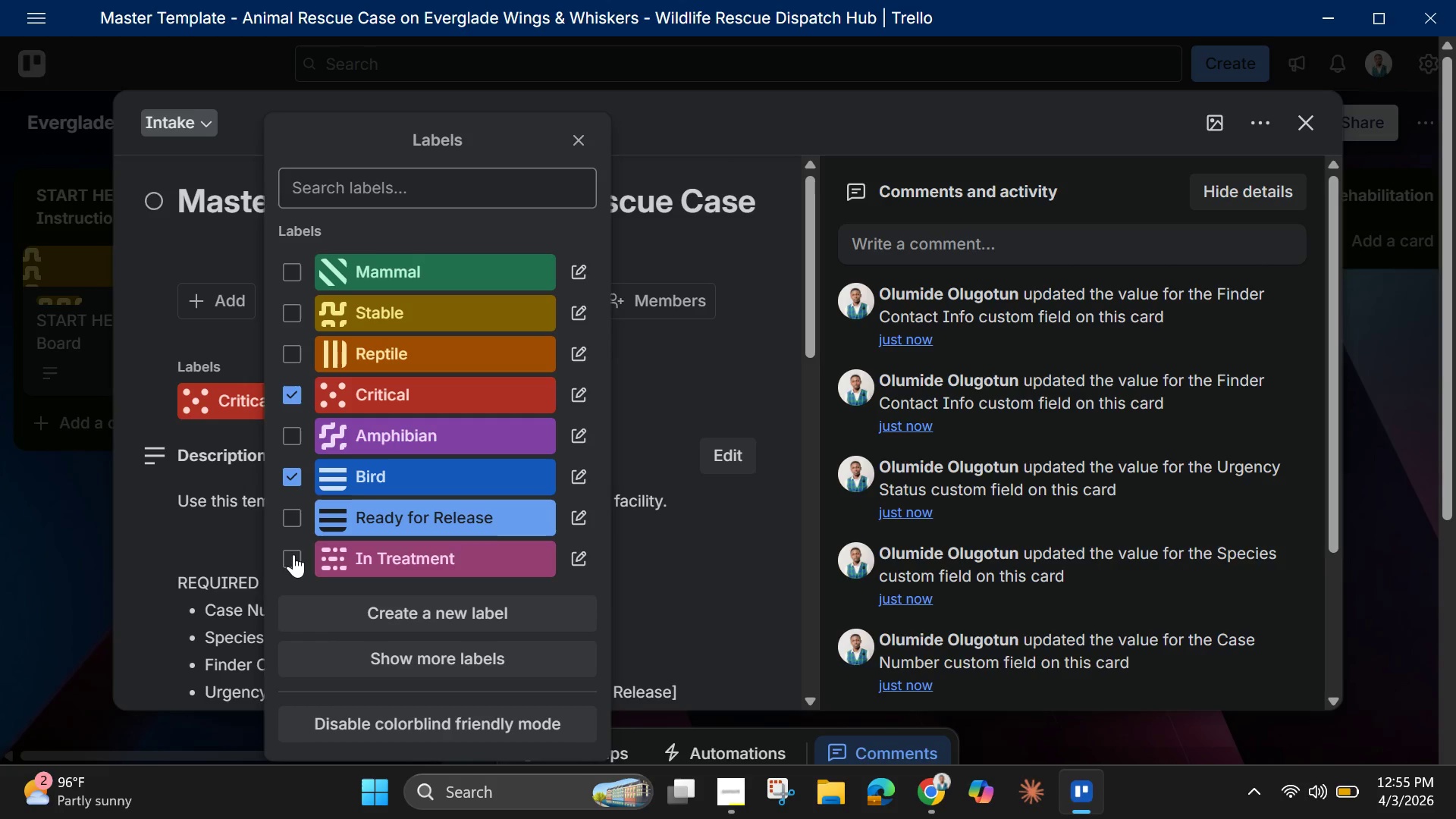 
left_click([293, 554])
 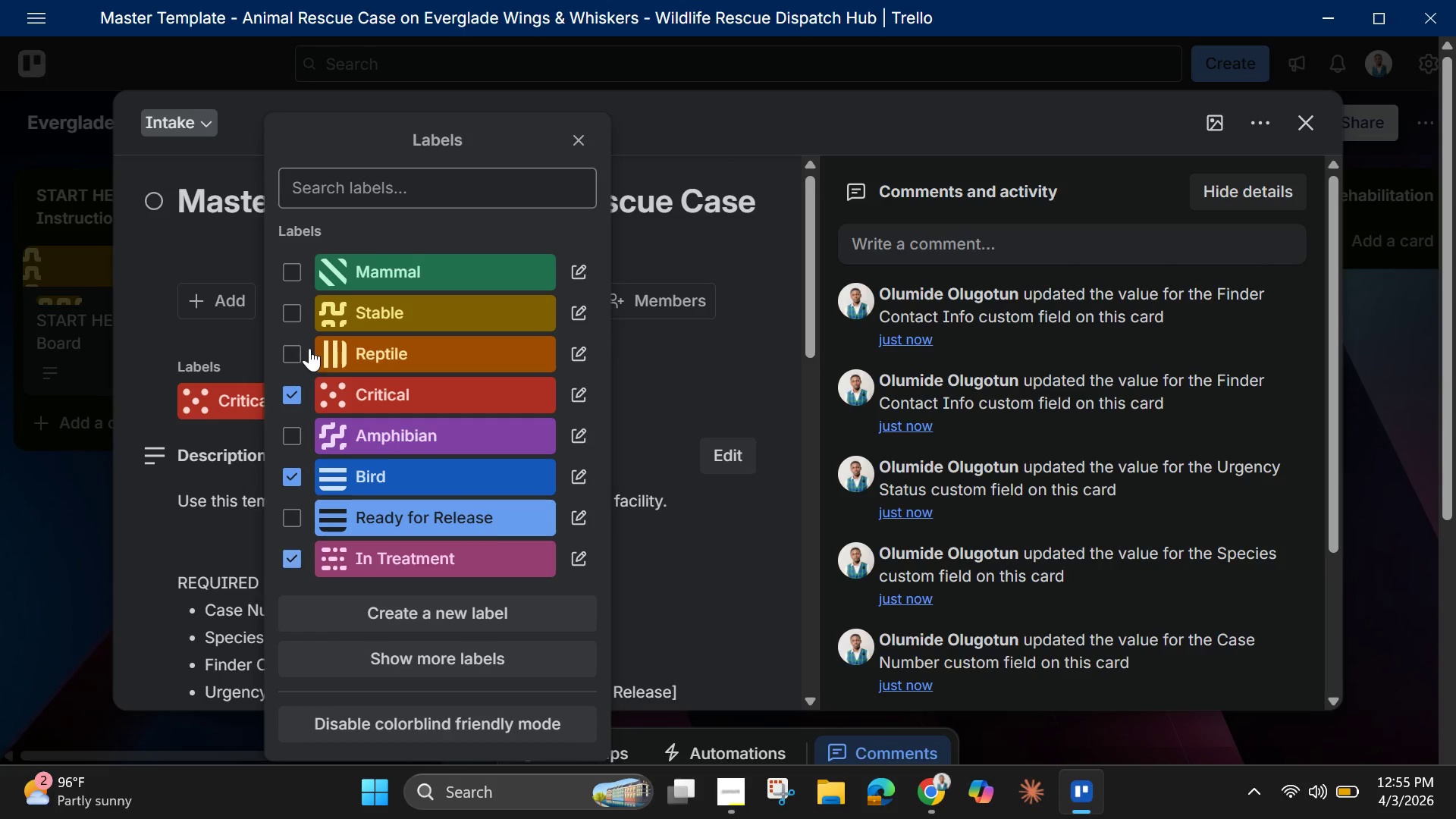 
mouse_move([379, 402])
 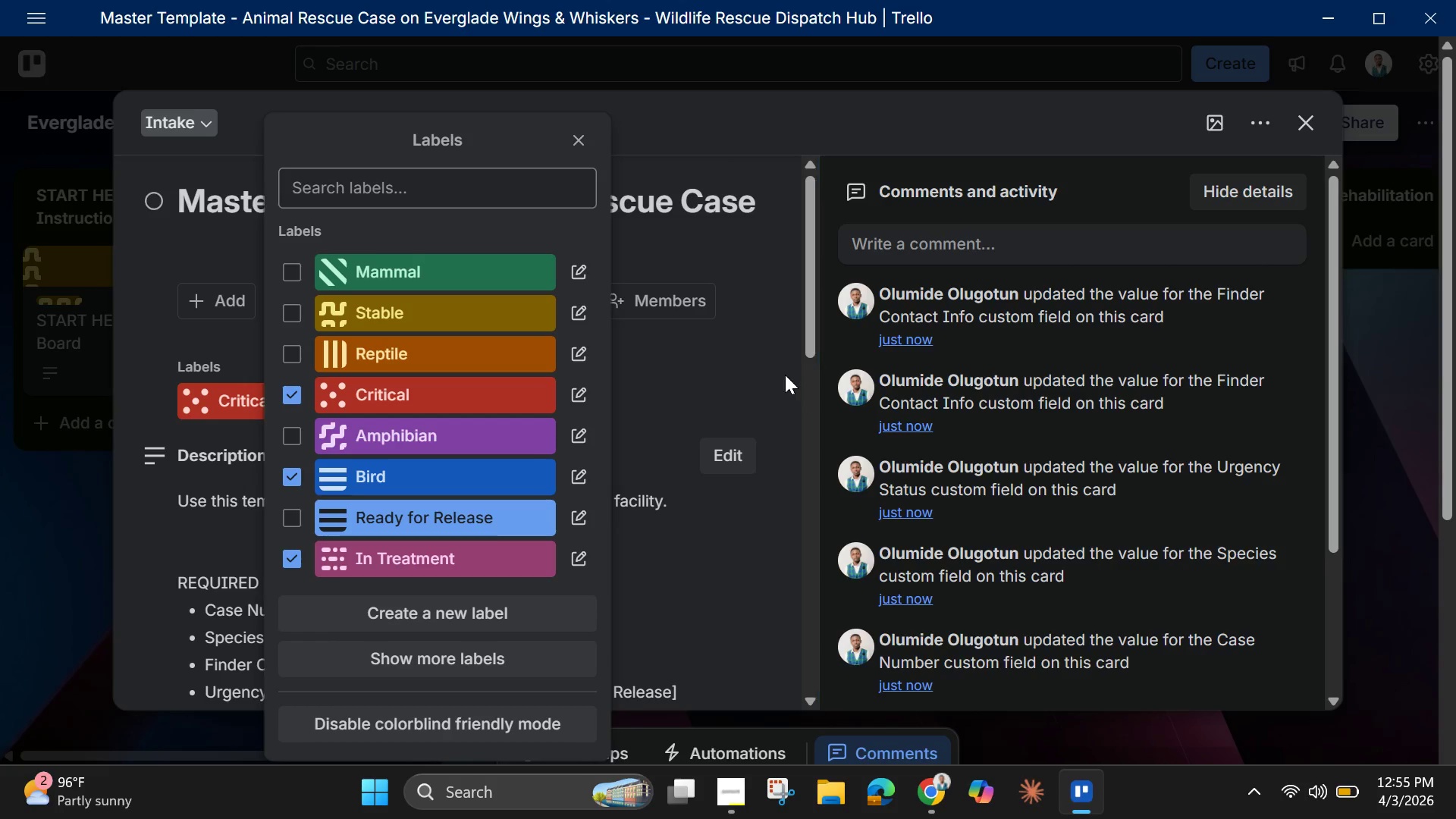 
left_click([778, 367])
 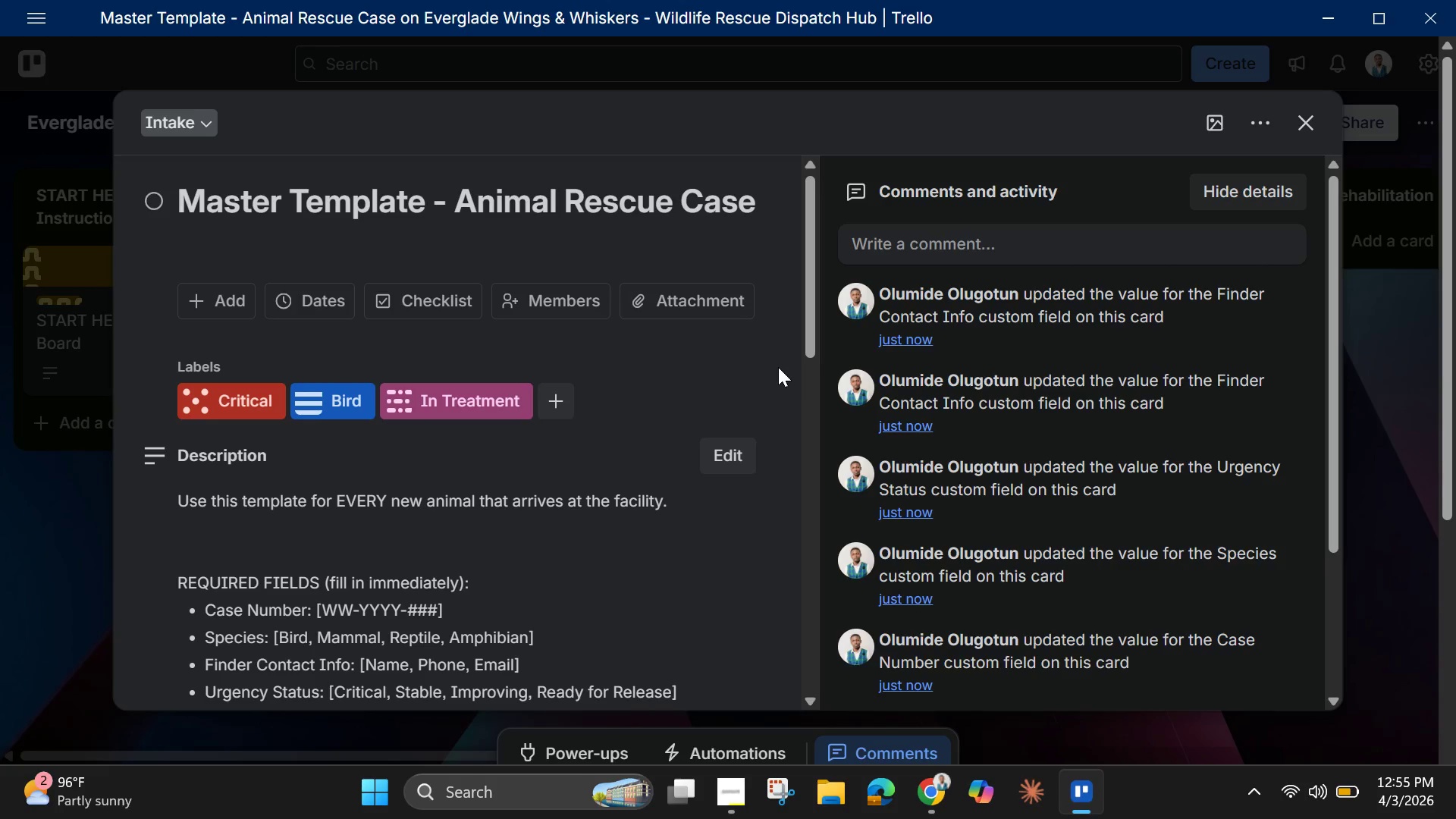 
wait(8.77)
 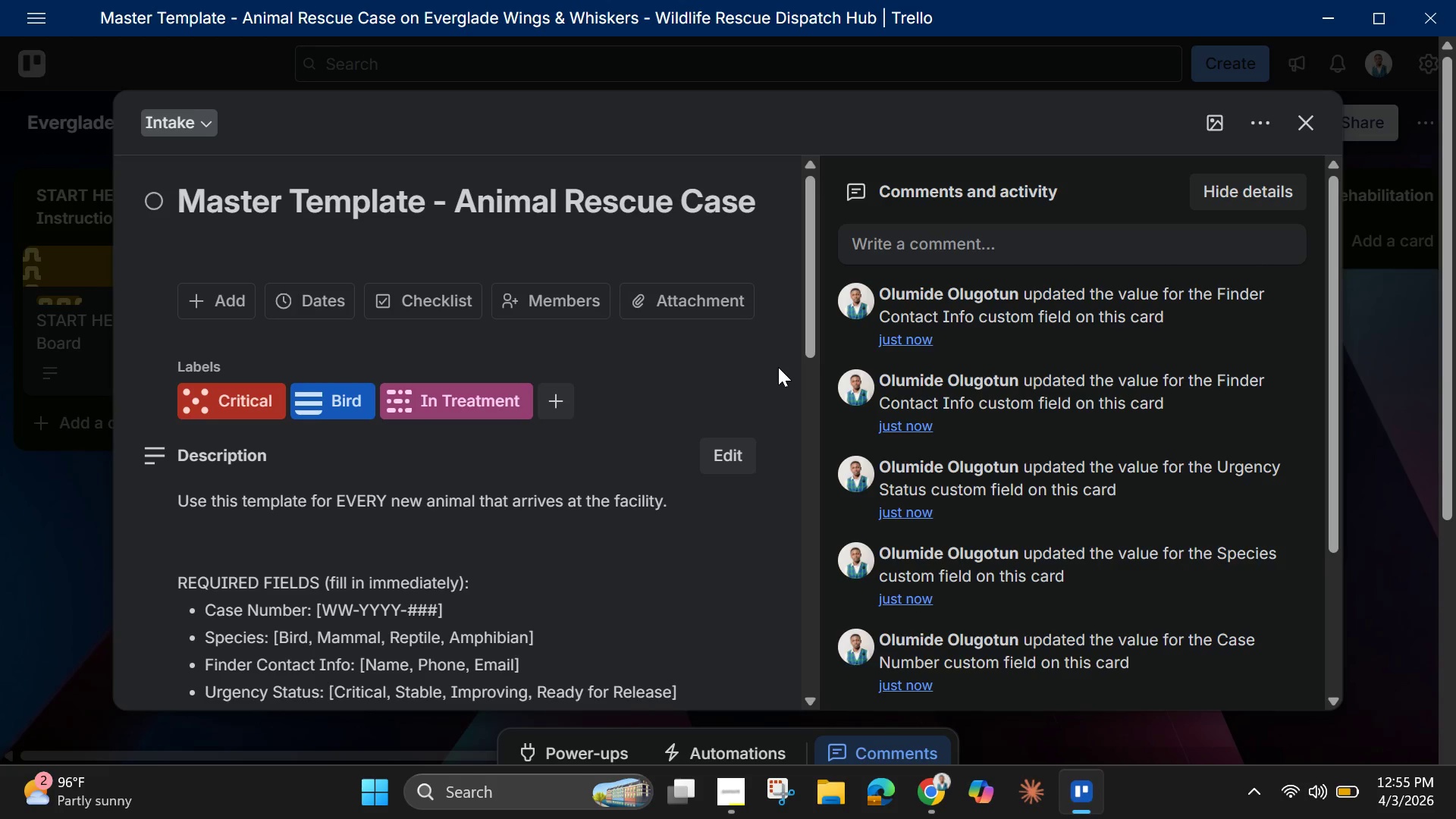 
left_click_drag(start_coordinate=[809, 343], to_coordinate=[820, 512])
 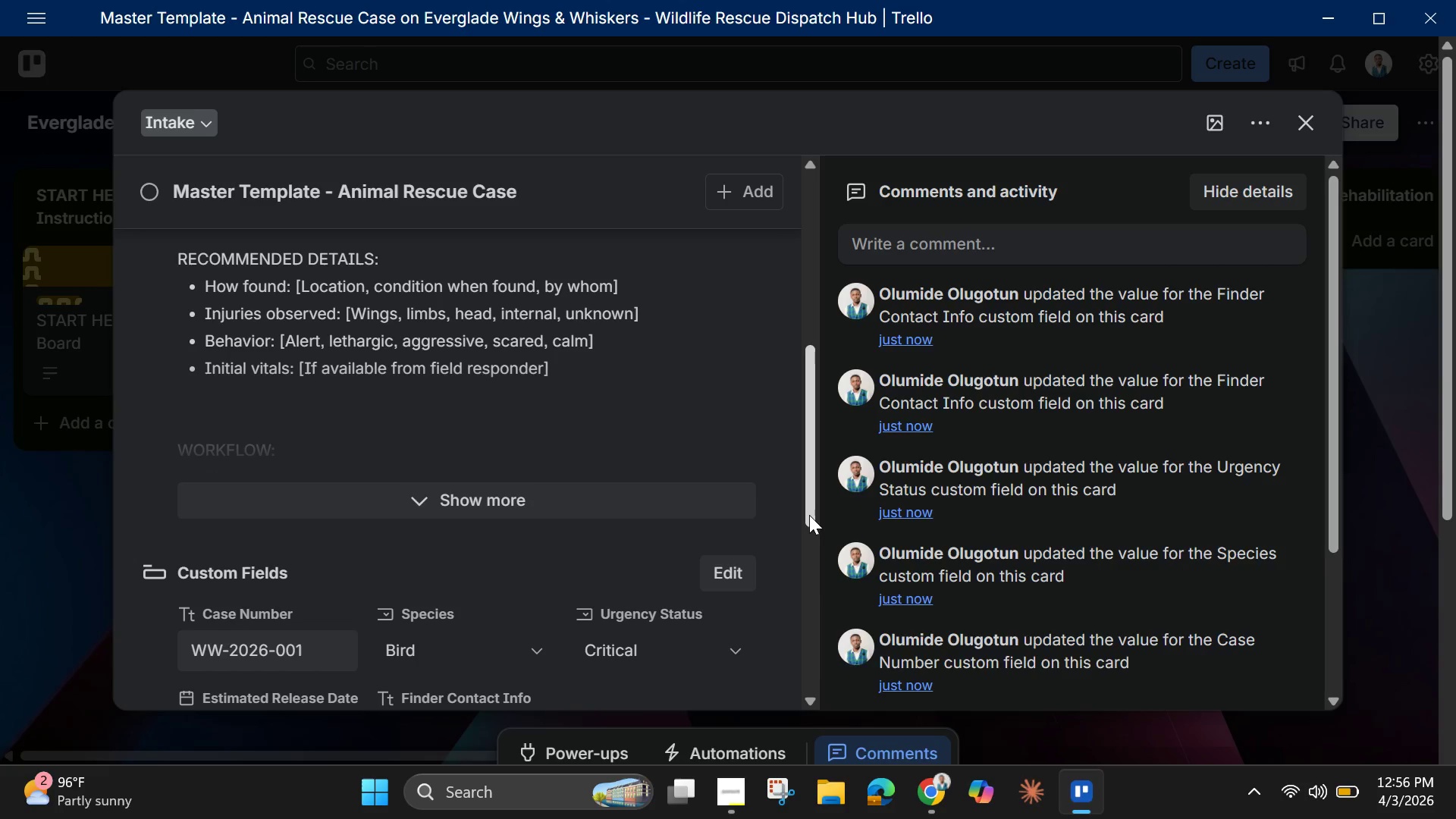 
left_click_drag(start_coordinate=[809, 515], to_coordinate=[805, 545])
 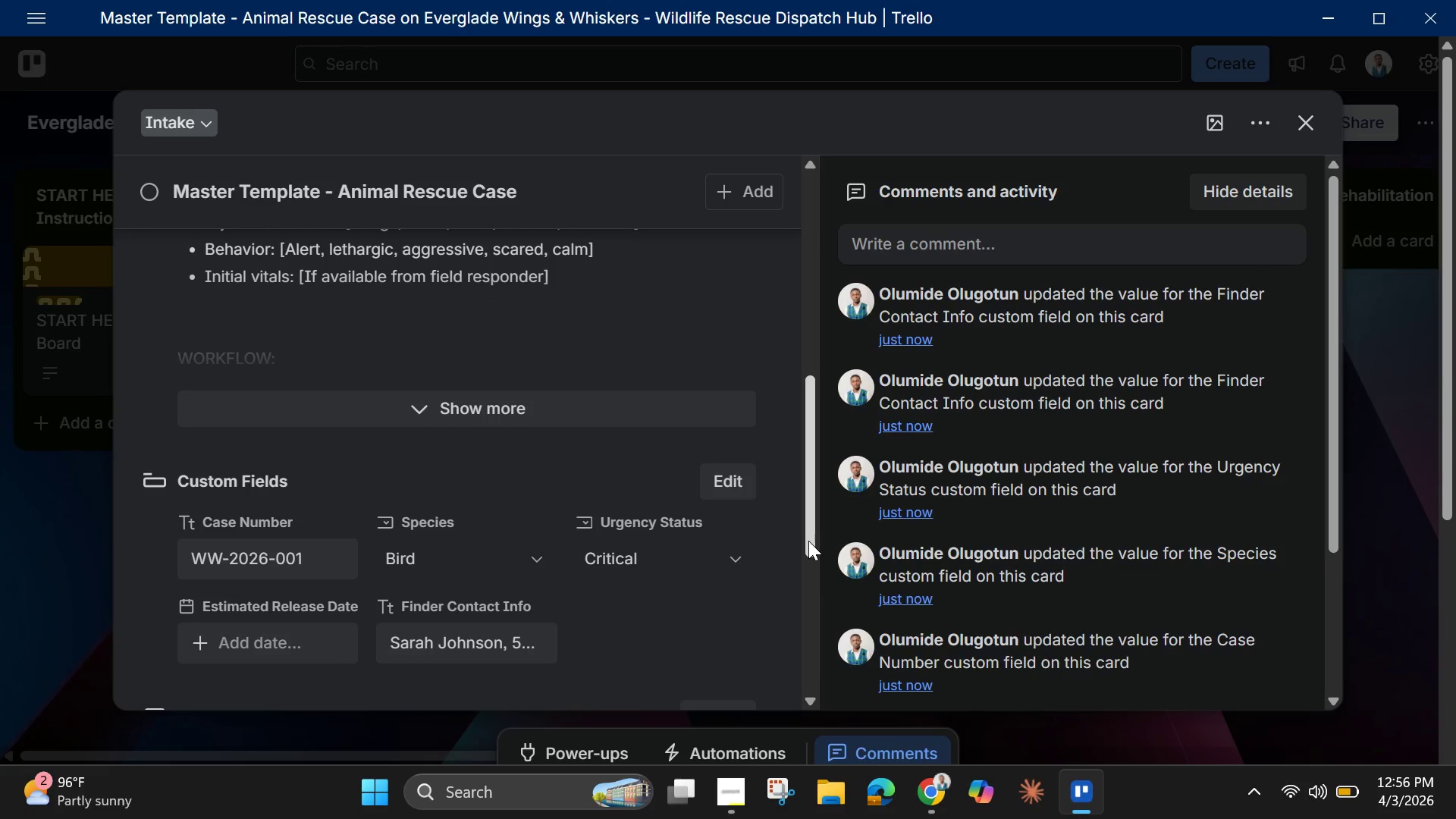 
left_click_drag(start_coordinate=[808, 541], to_coordinate=[799, 337])
 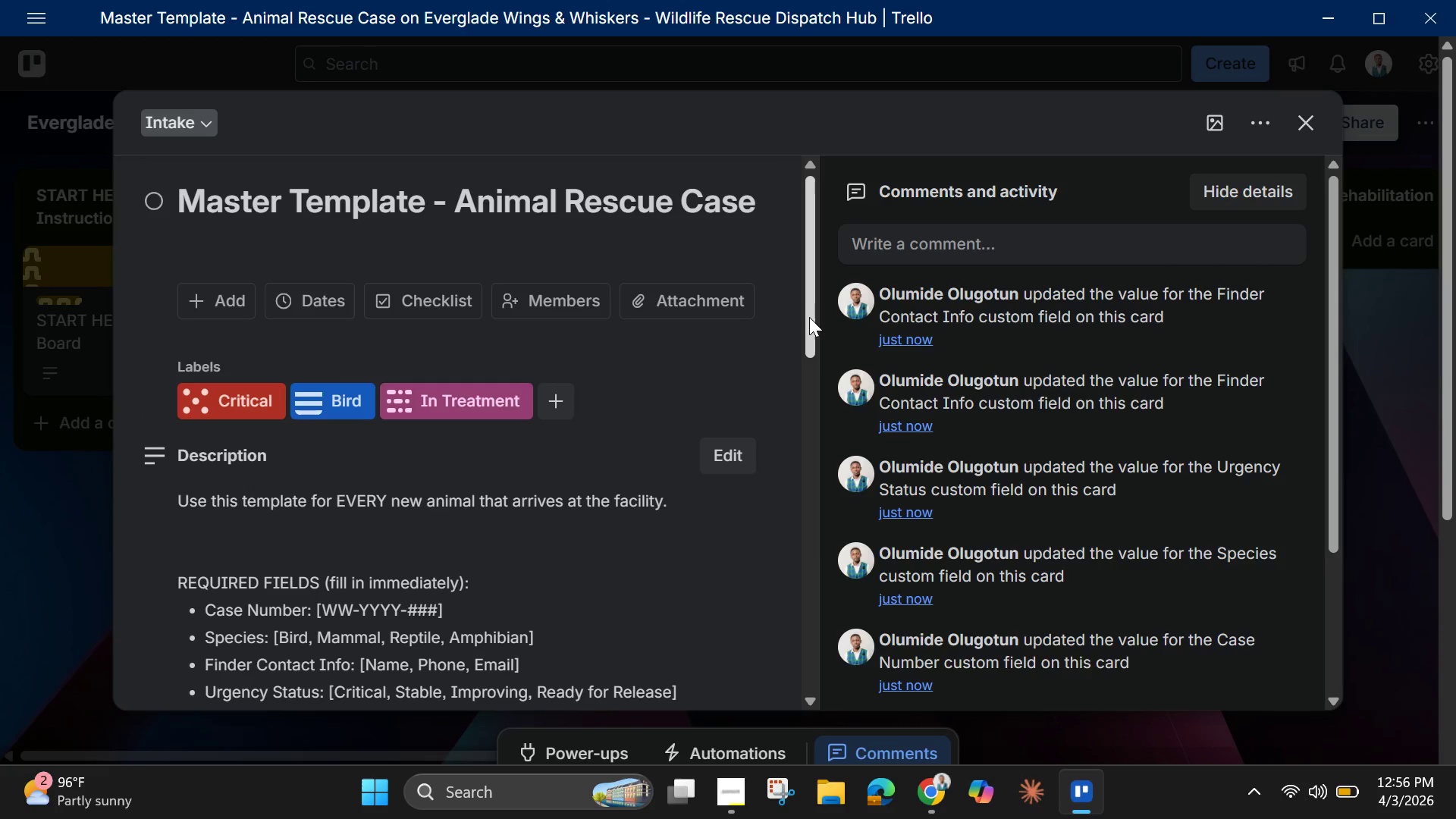 
left_click_drag(start_coordinate=[809, 317], to_coordinate=[830, 544])
 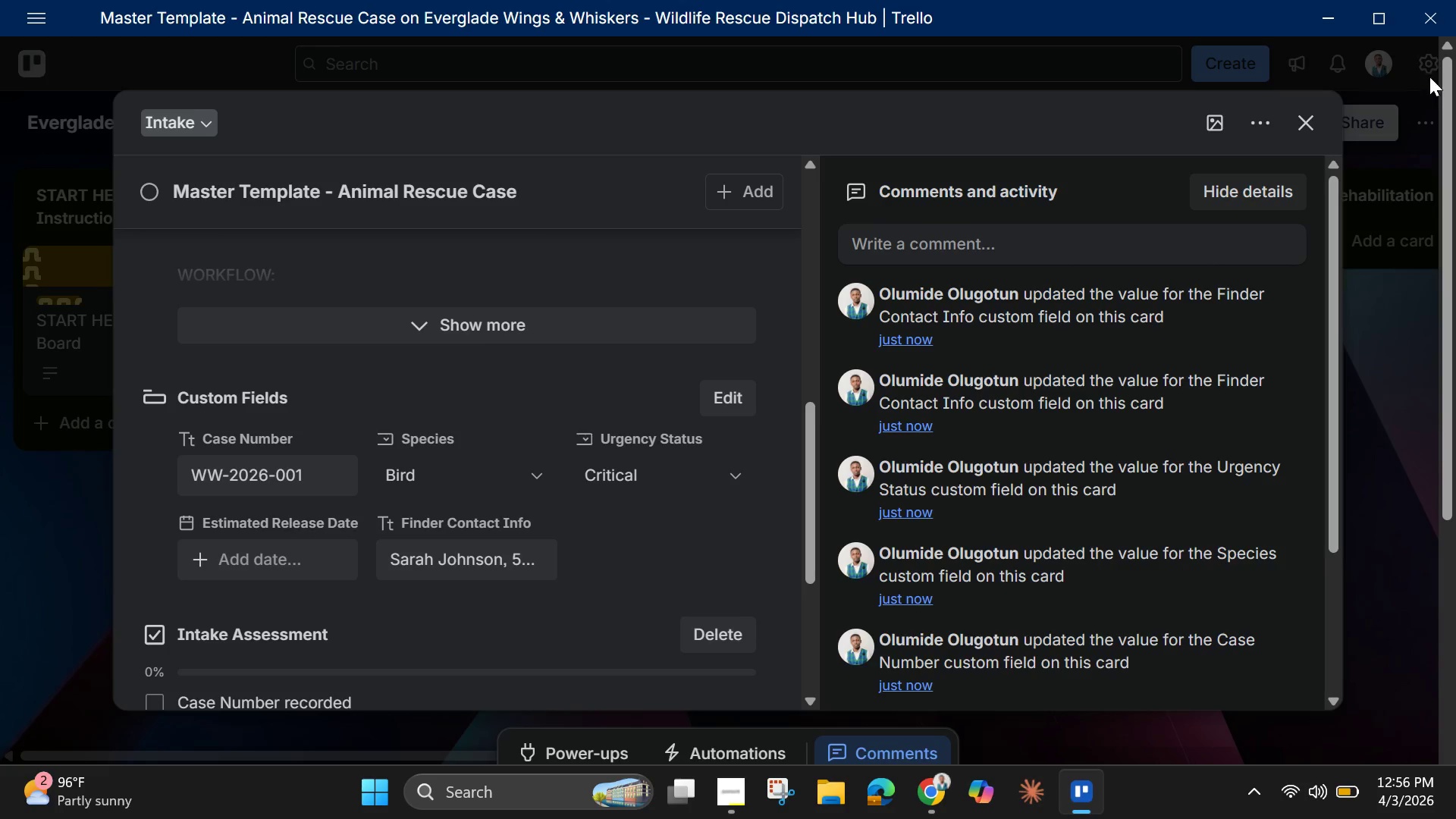 
wait(5.58)
 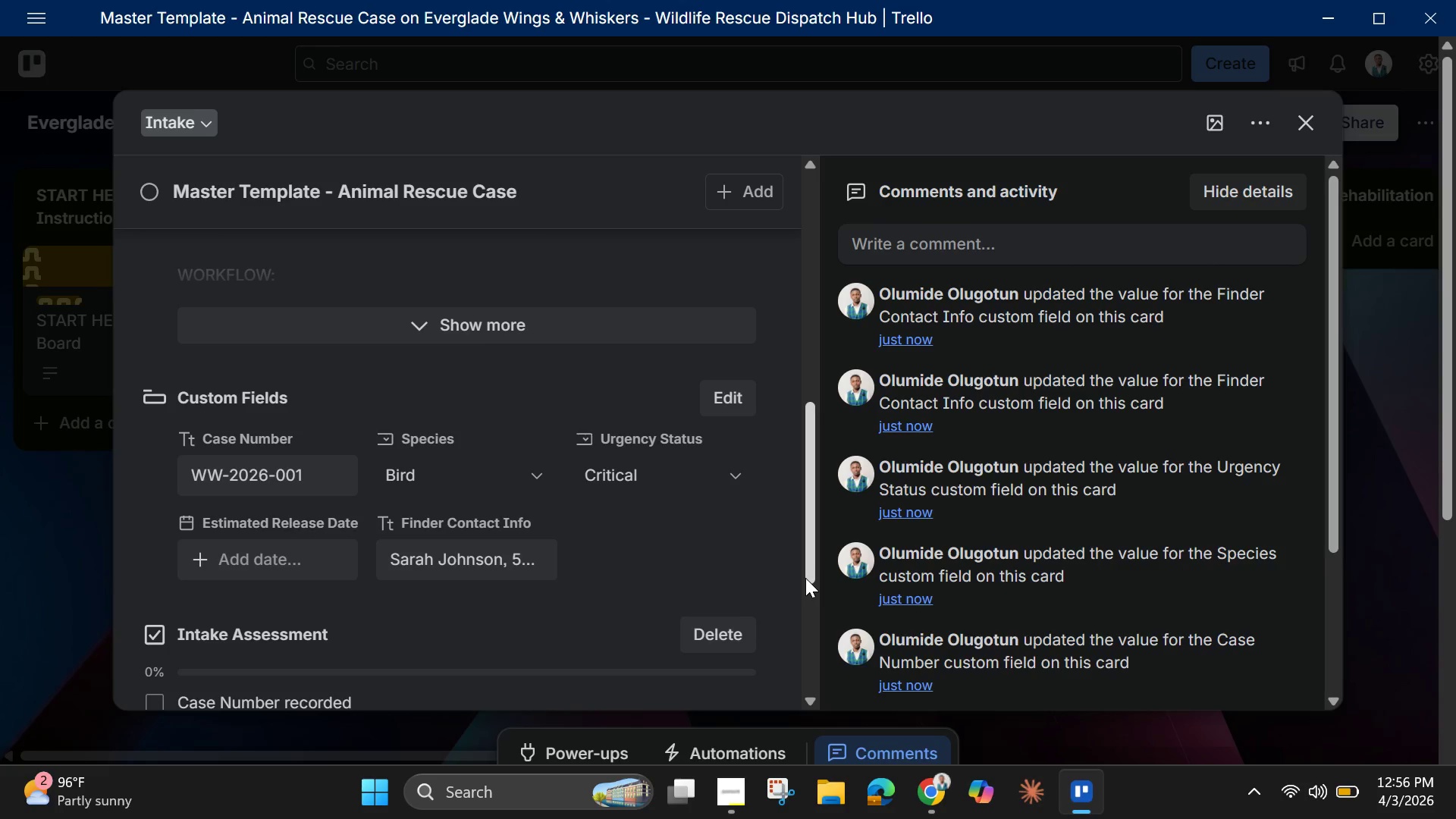 
left_click([1212, 119])
 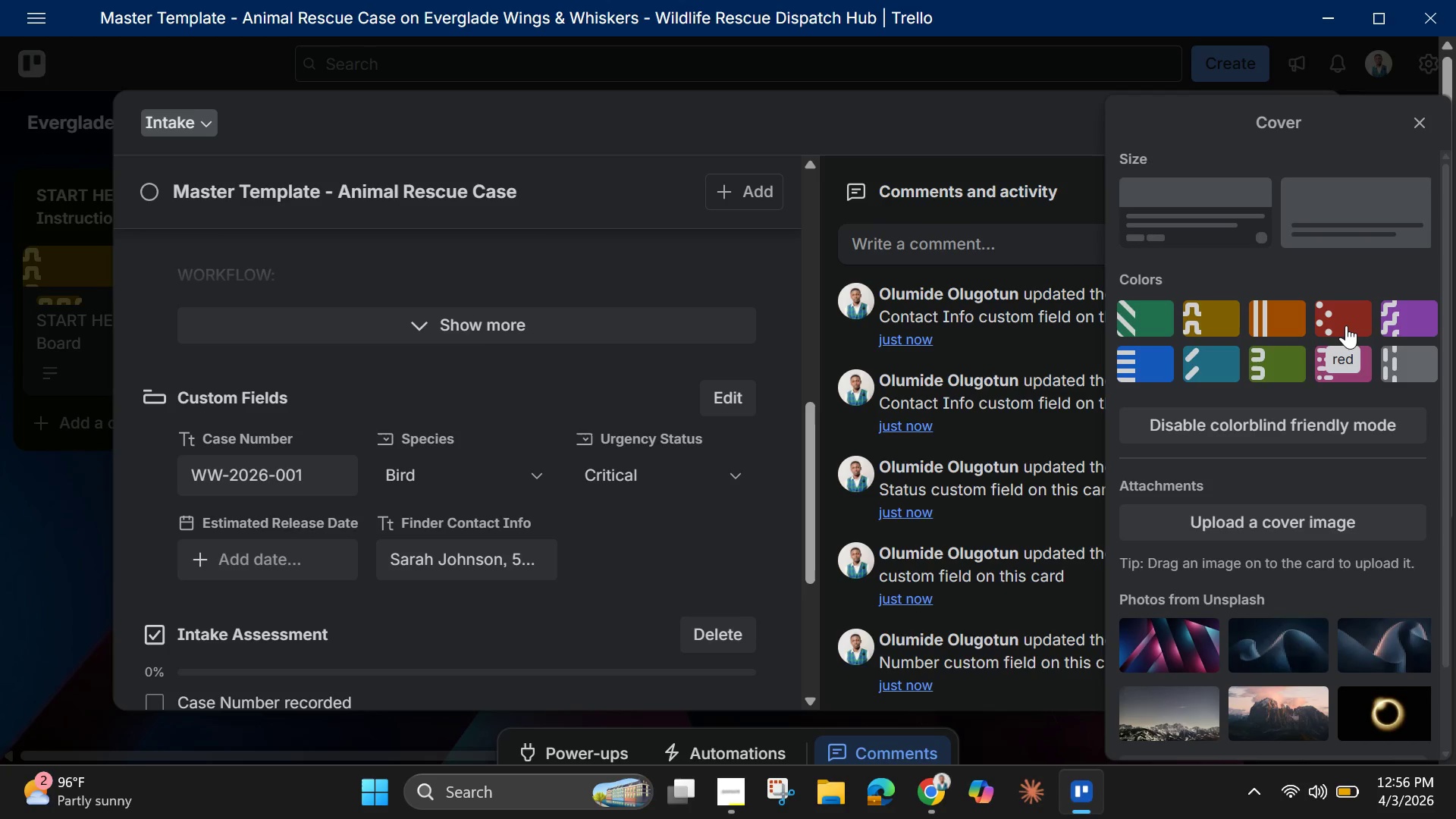 
wait(10.08)
 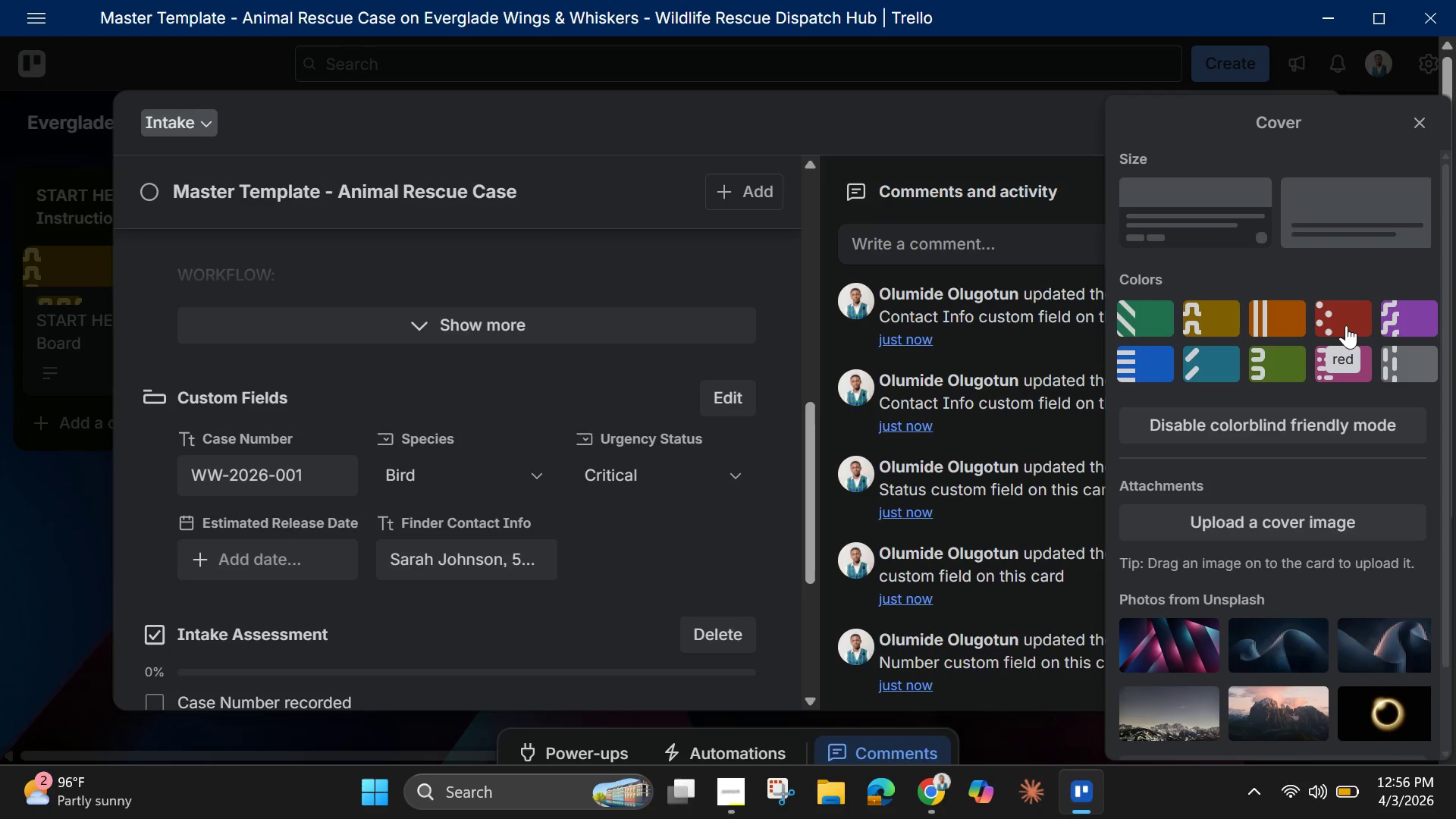 
left_click([1346, 325])
 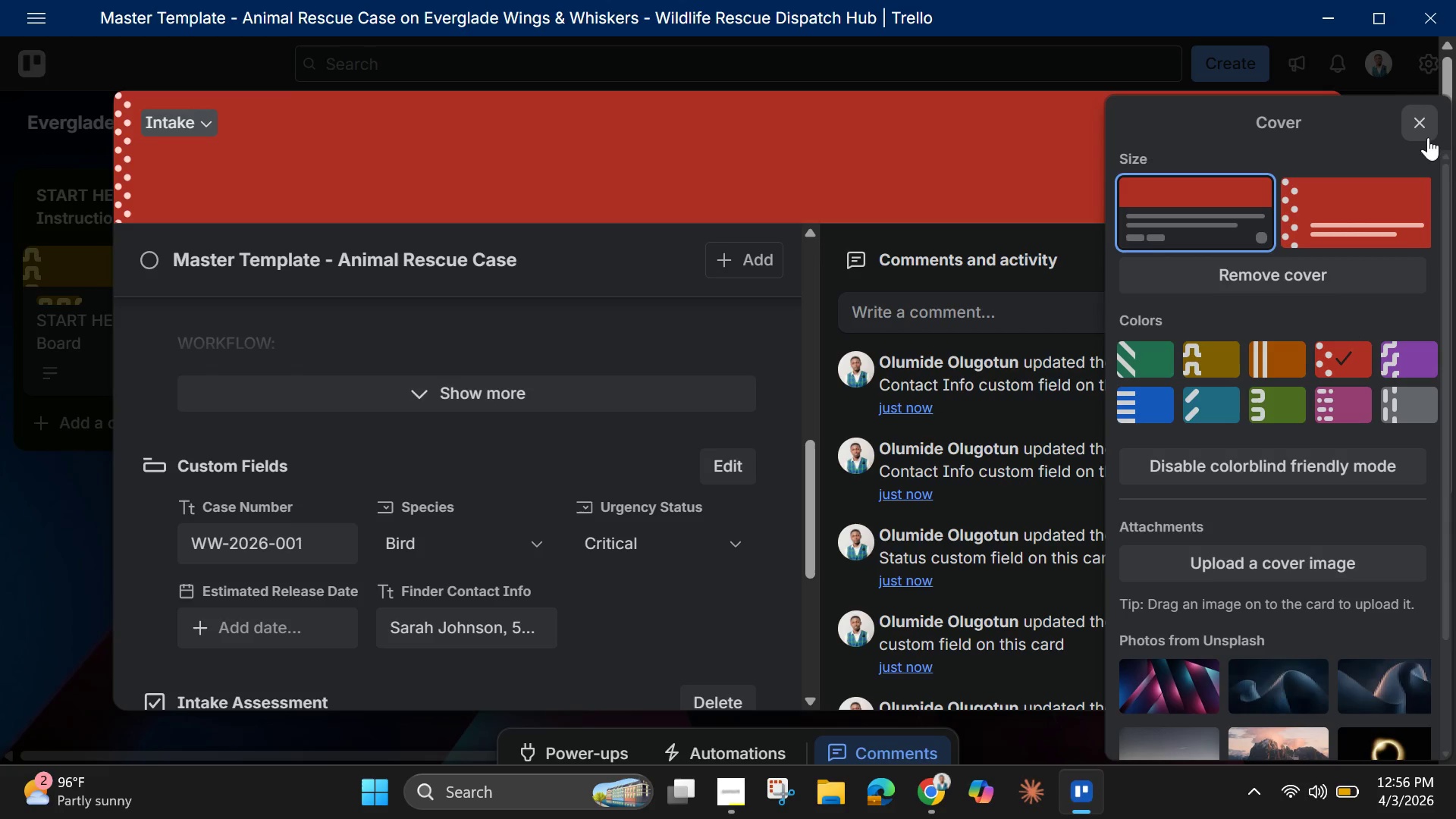 
wait(30.99)
 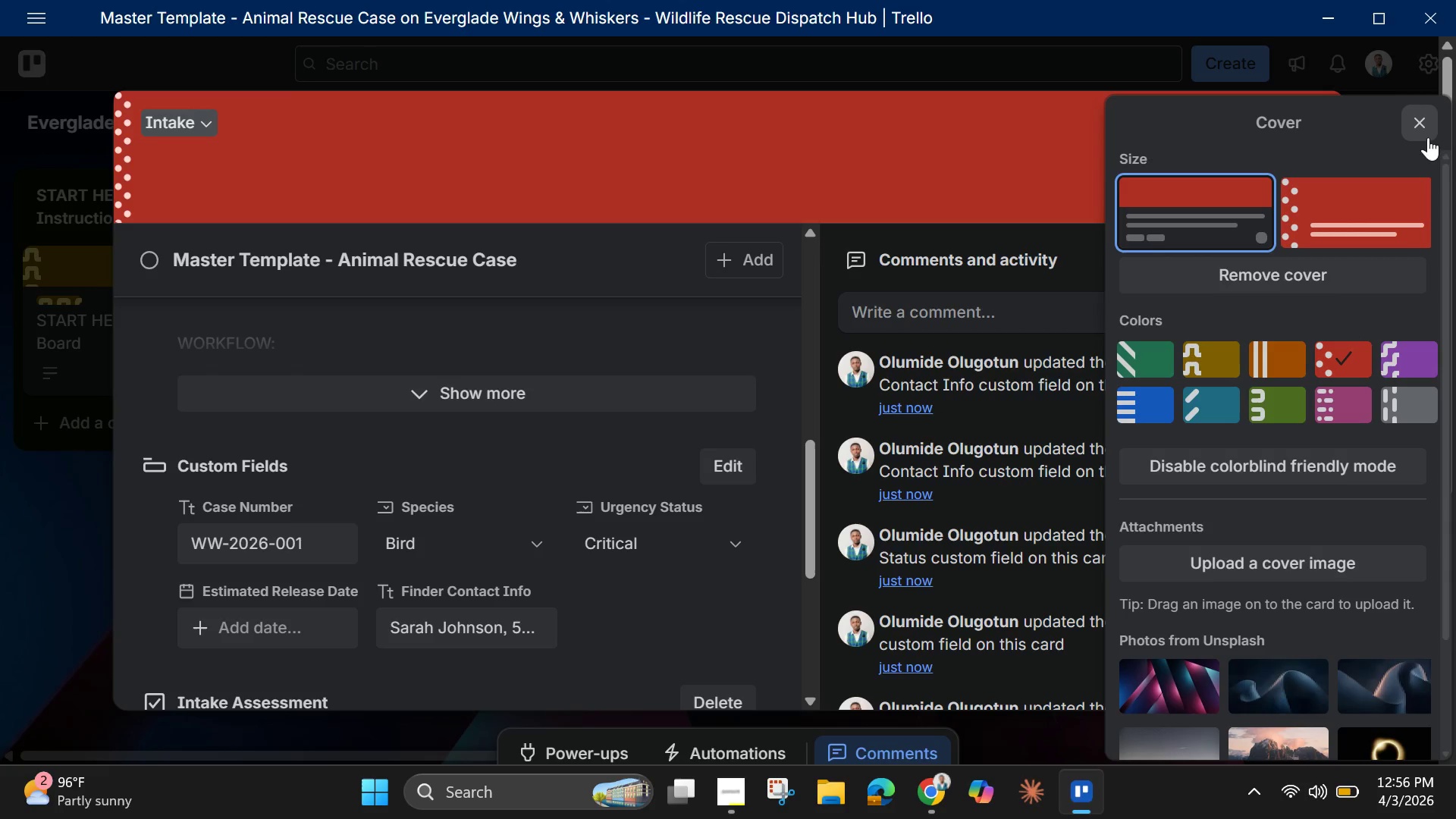 
left_click([1423, 125])
 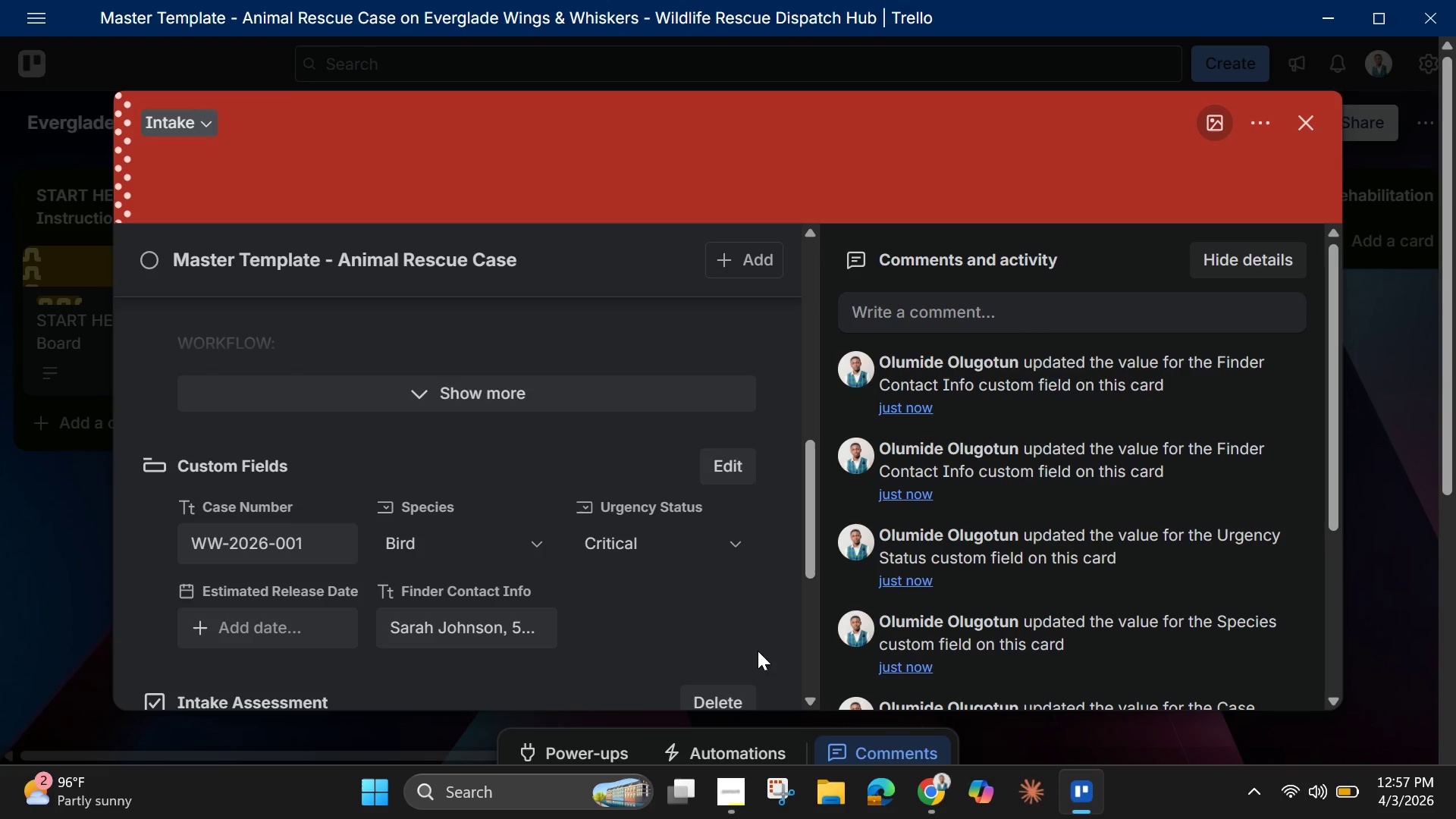 
scroll: coordinate [758, 632], scroll_direction: down, amount: 2.0
 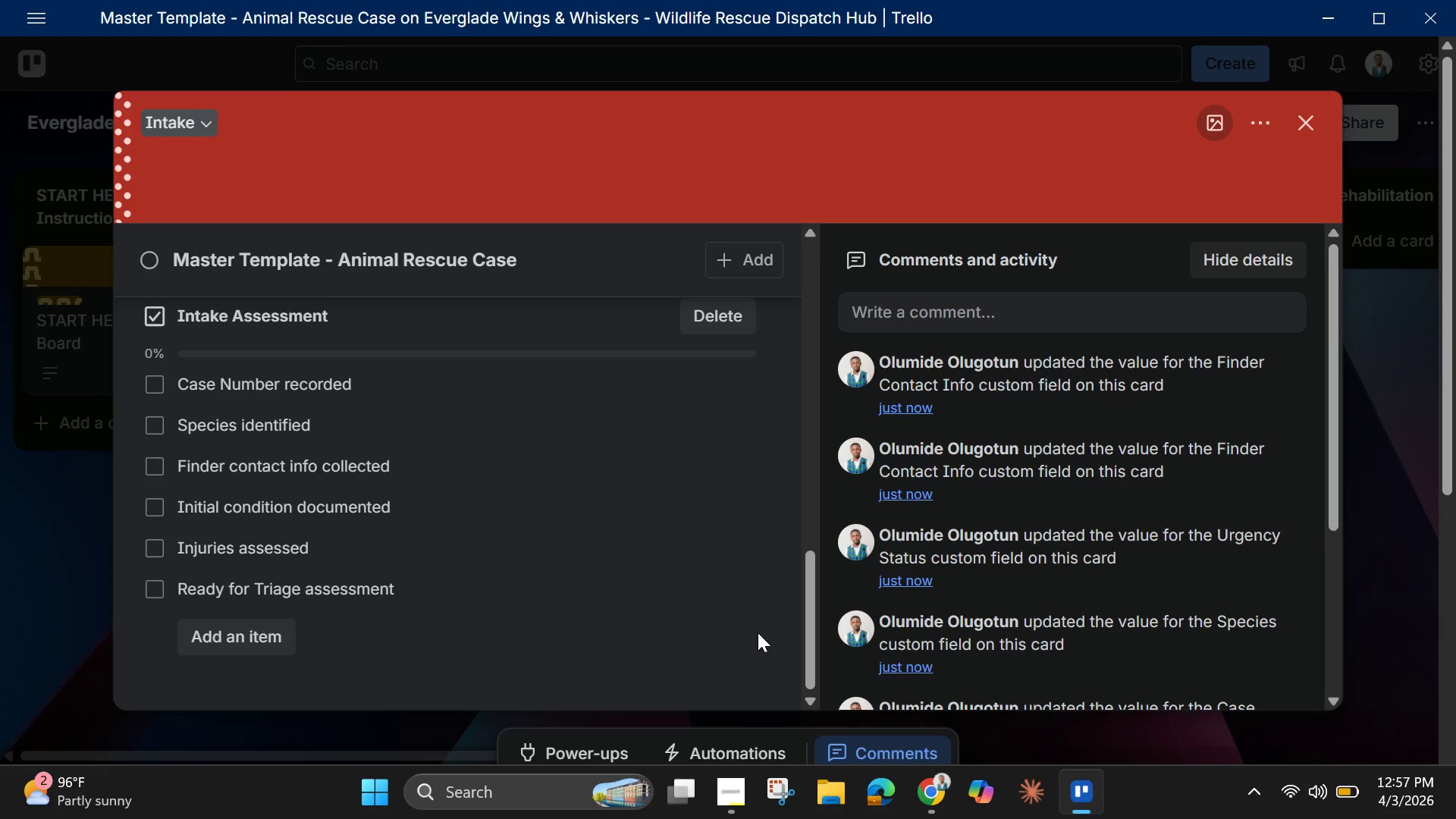 
wait(7.99)
 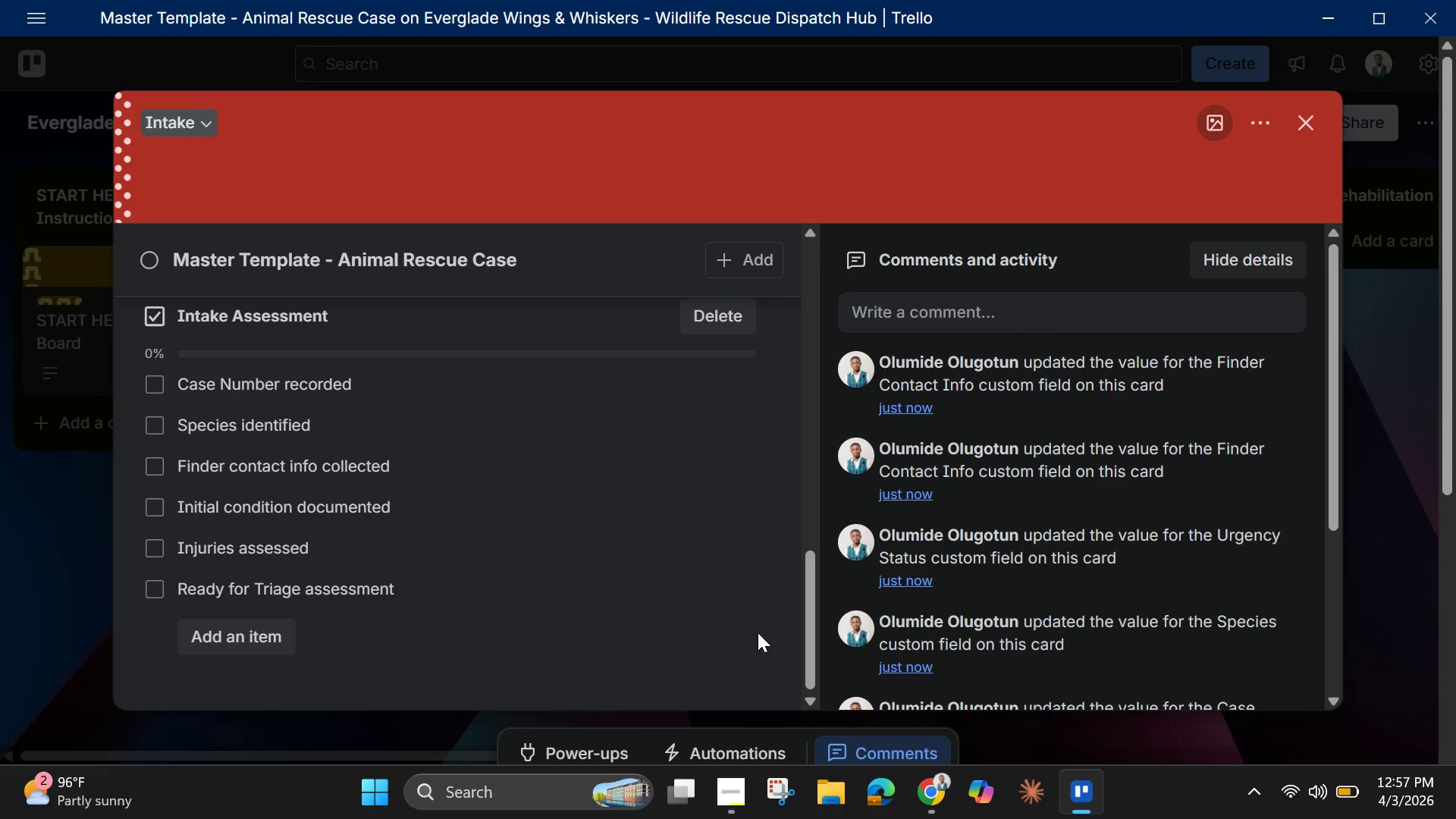 
mouse_move([910, 790])
 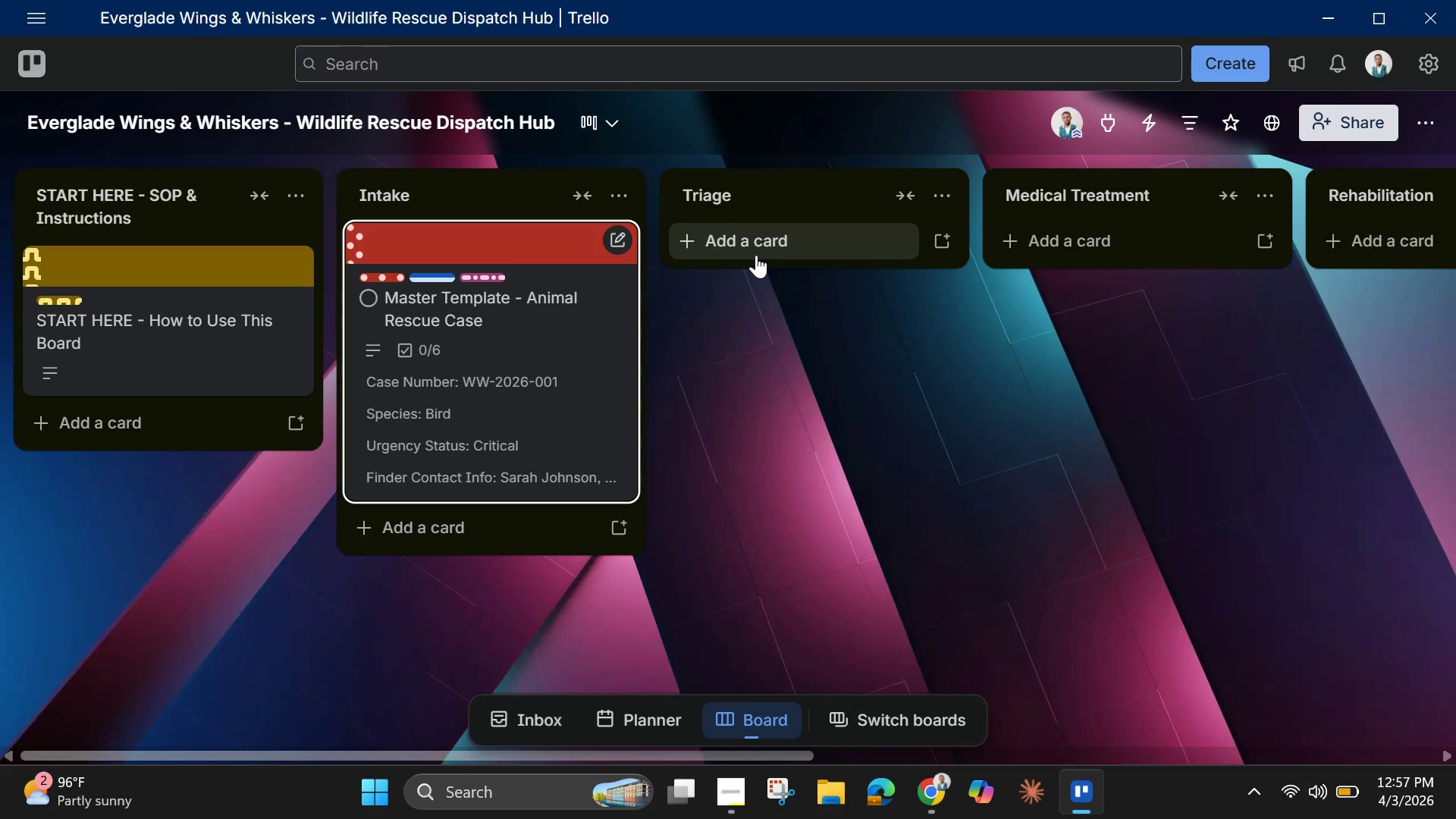 
wait(5.0)
 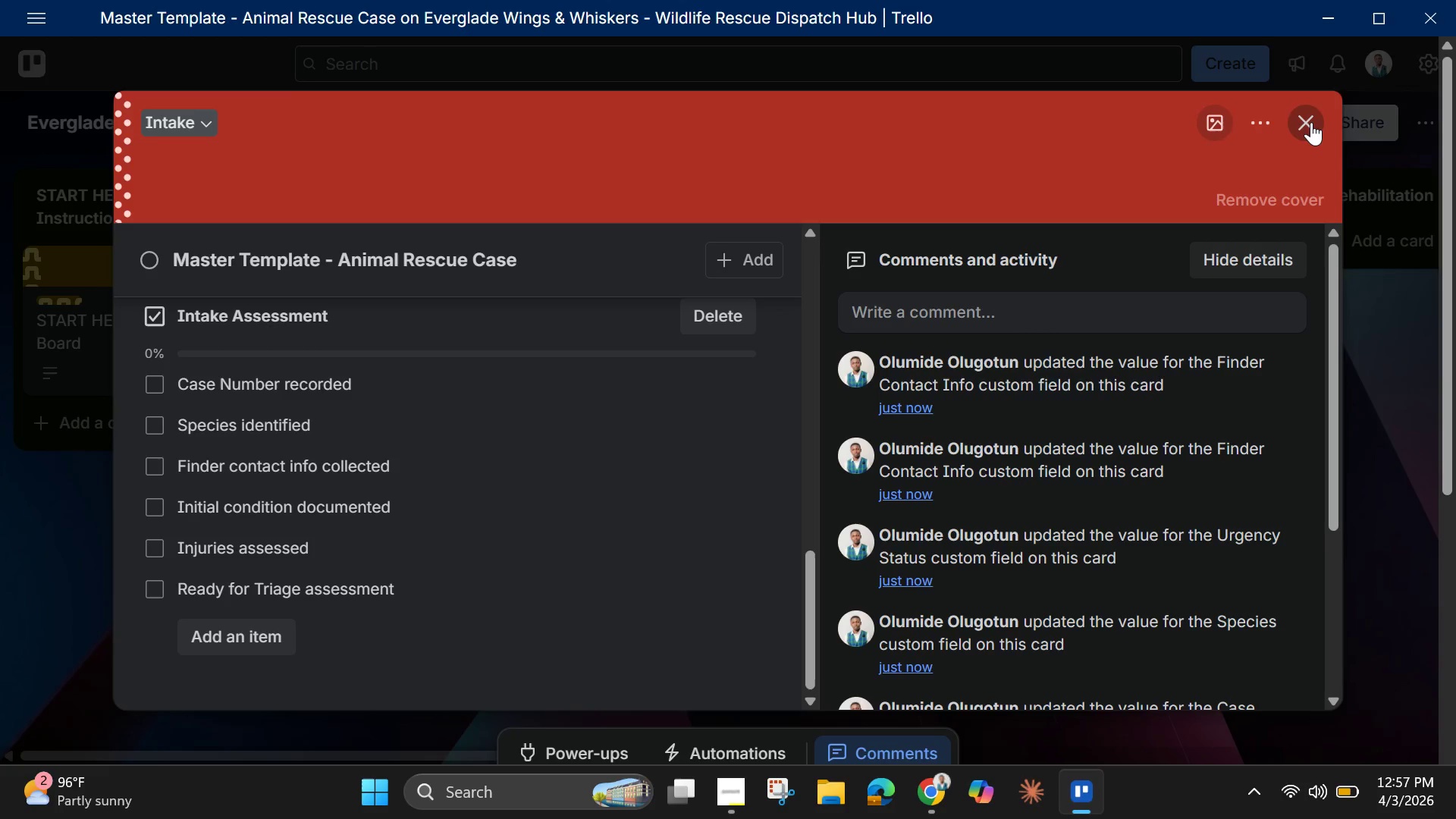 
left_click([1117, 246])
 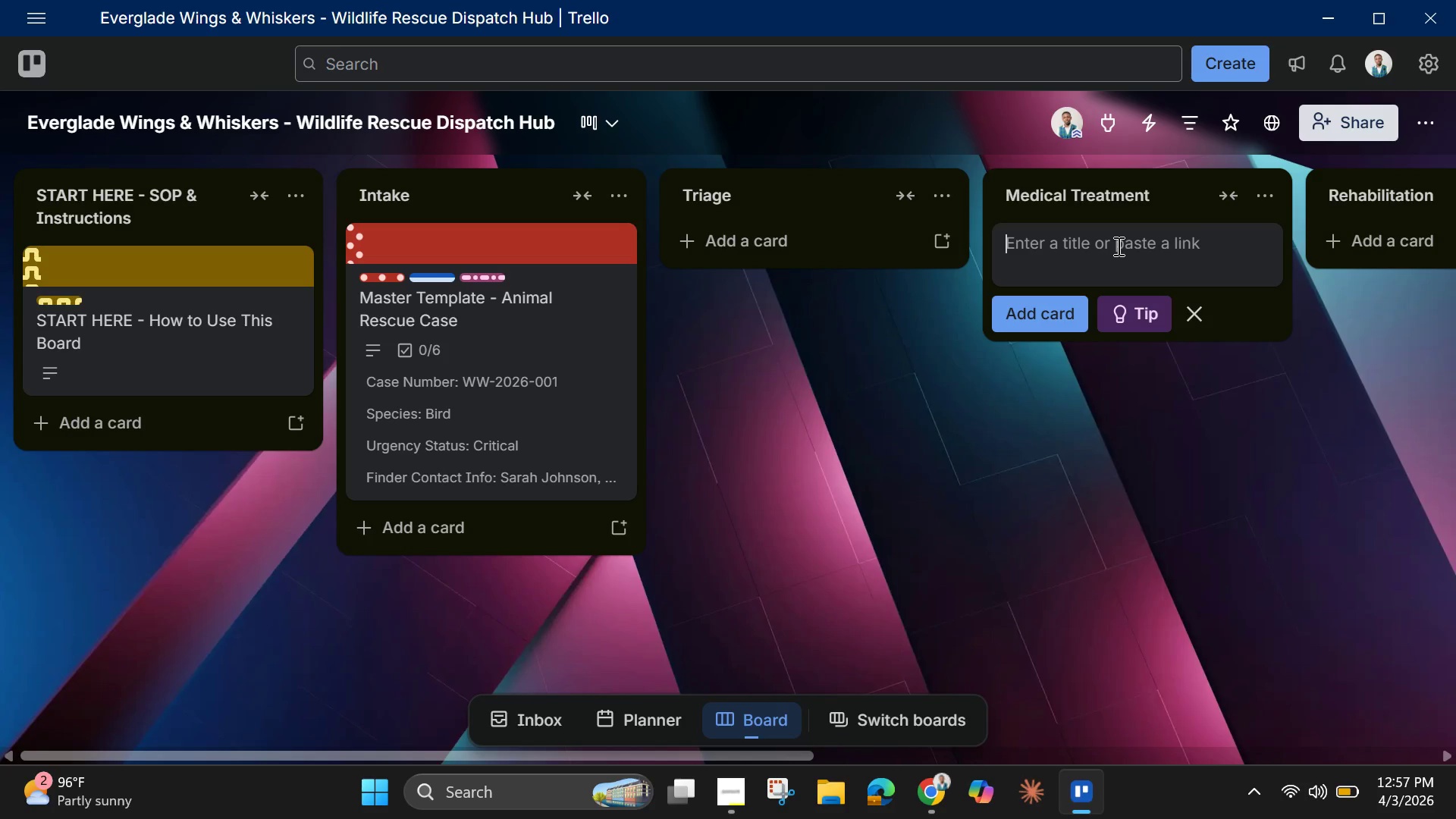 
wait(20.05)
 